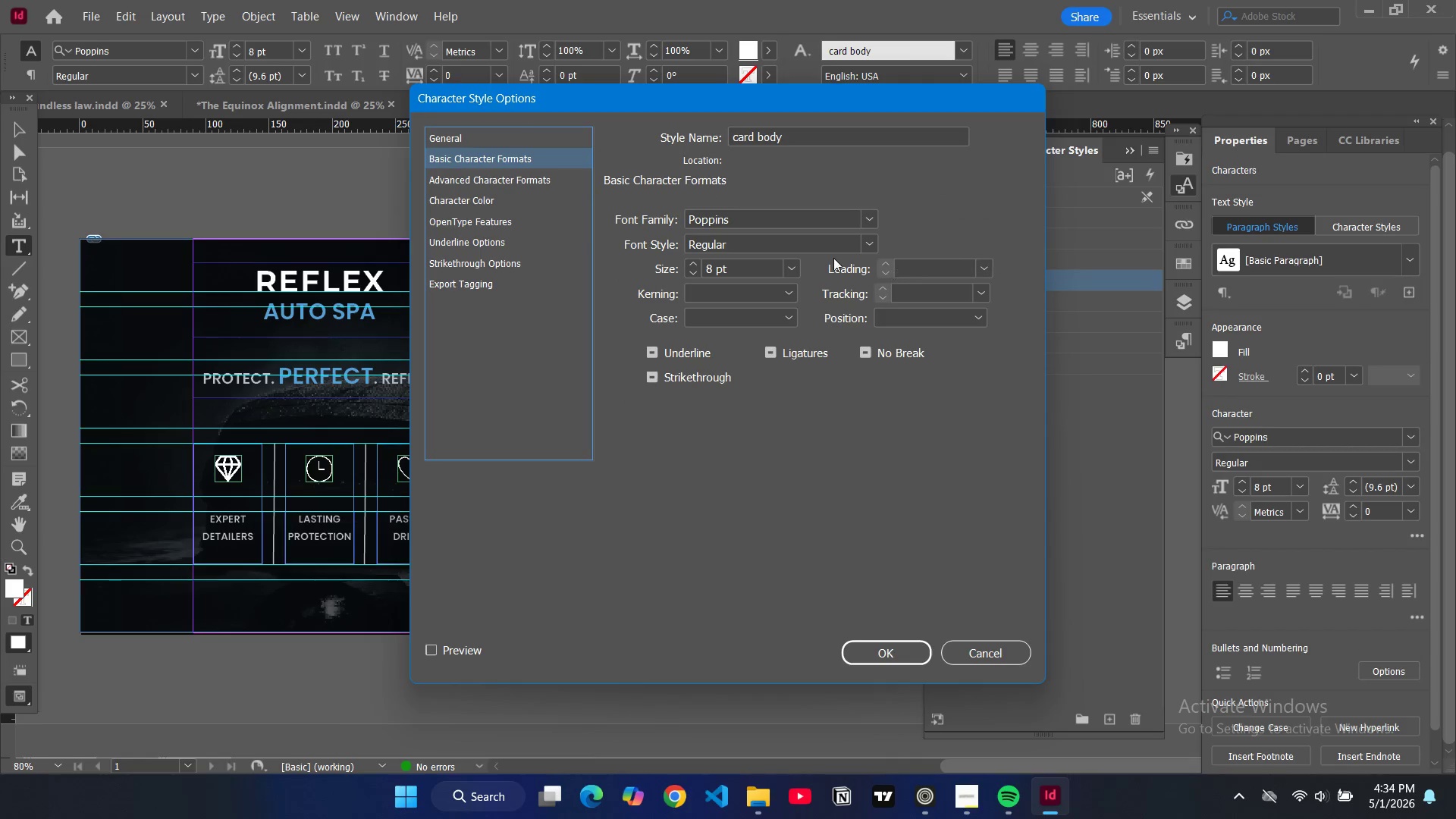 
left_click([787, 270])
 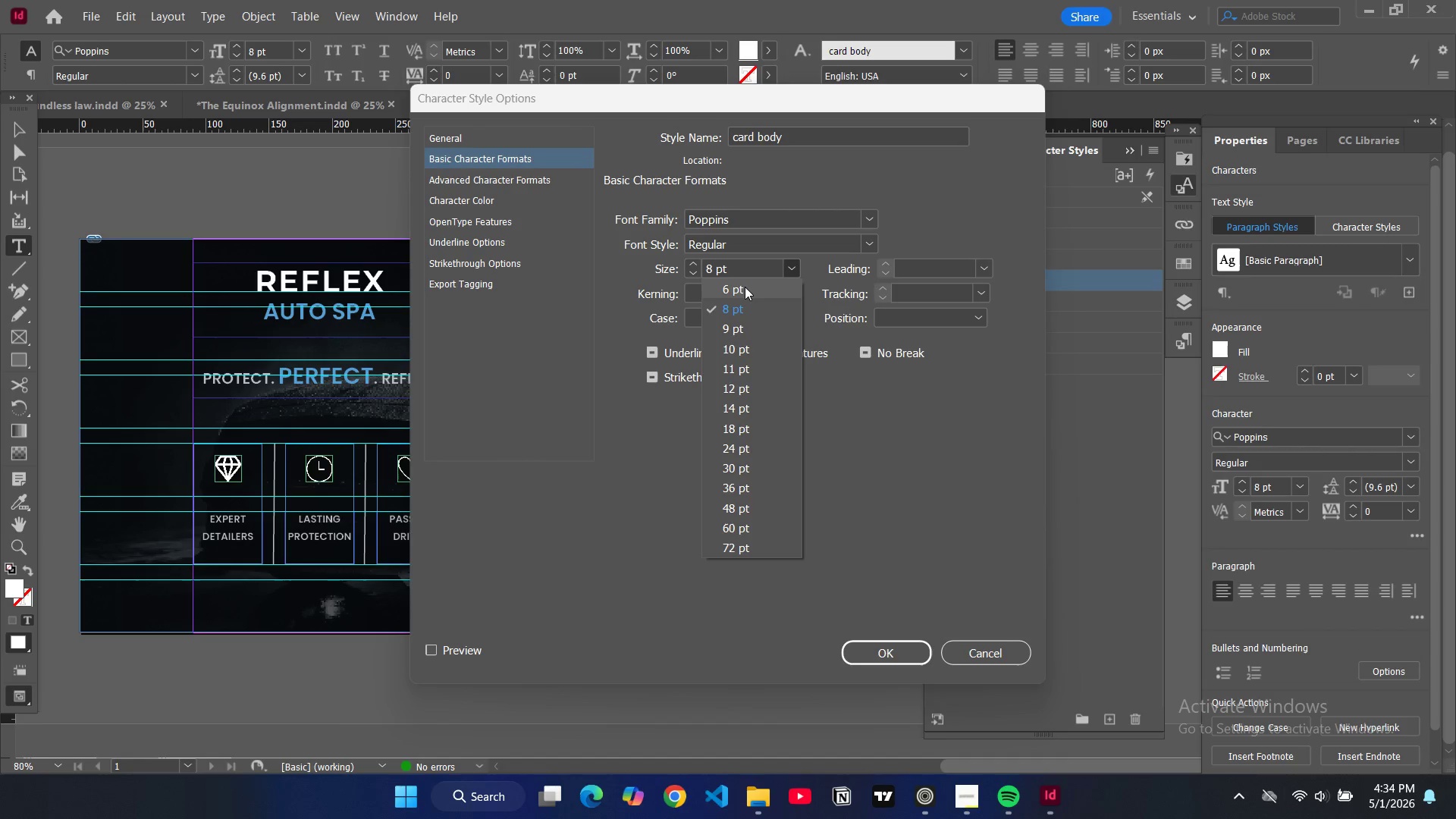 
left_click([745, 287])
 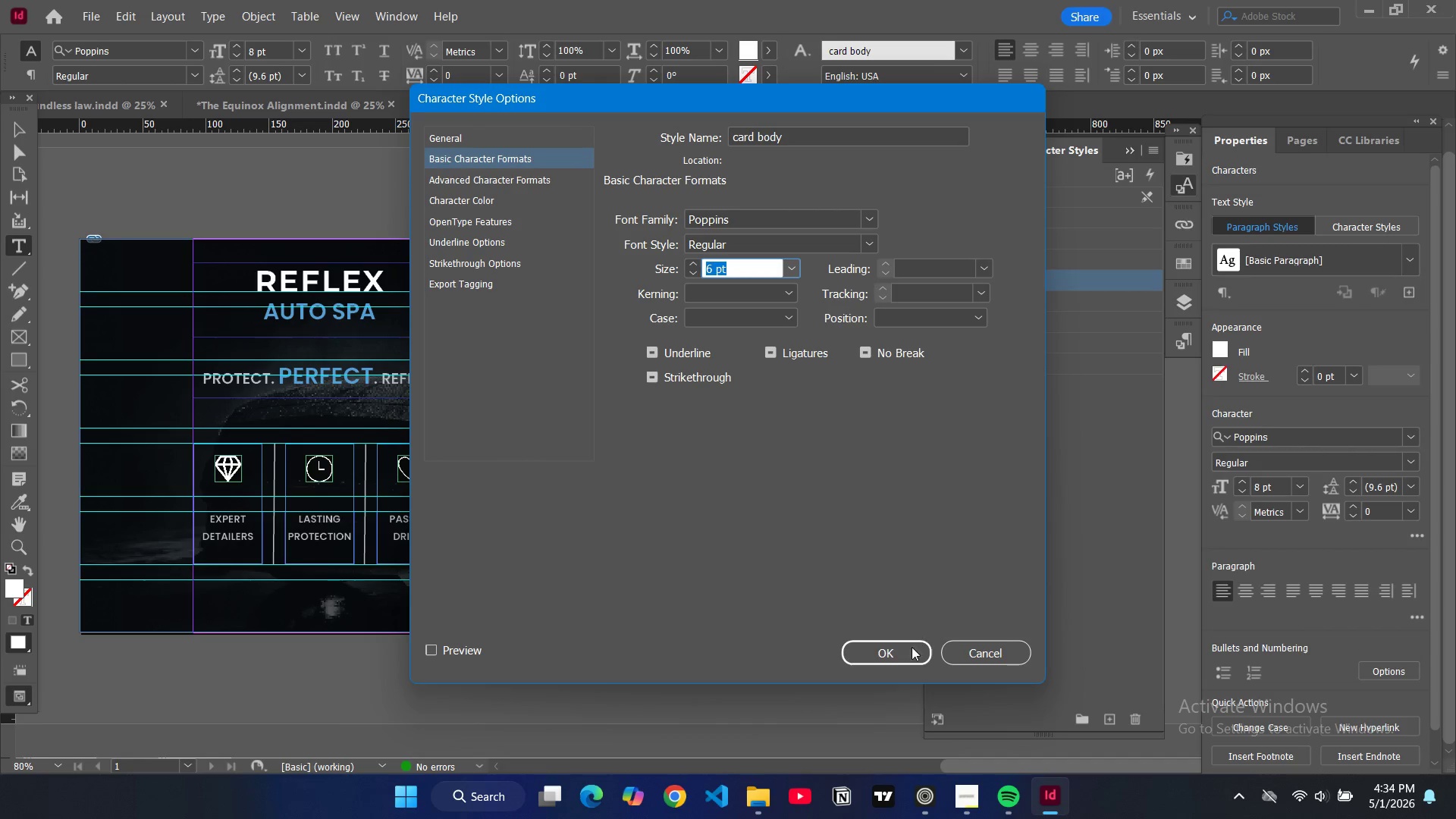 
left_click([902, 653])
 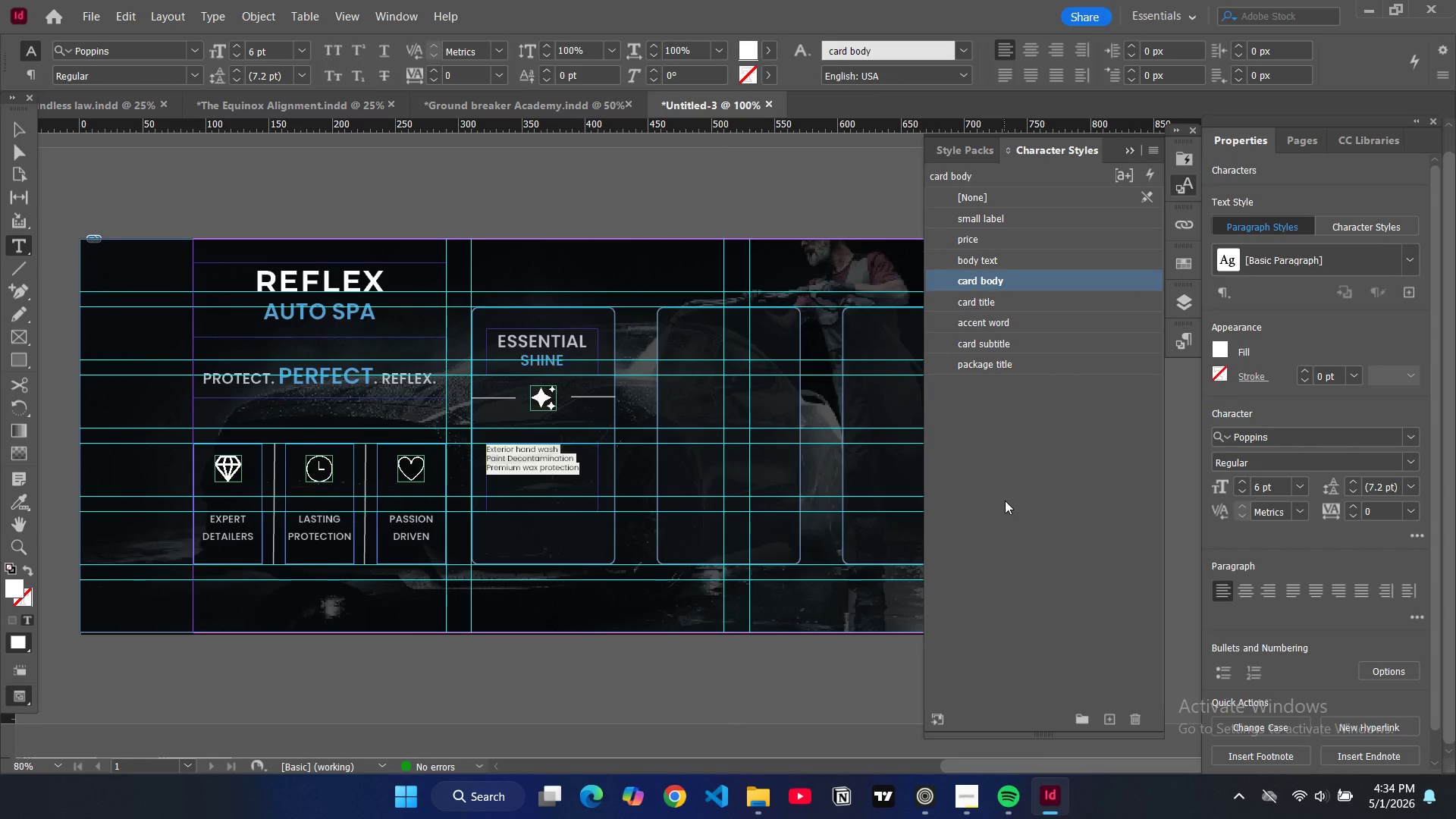 
left_click([1021, 494])
 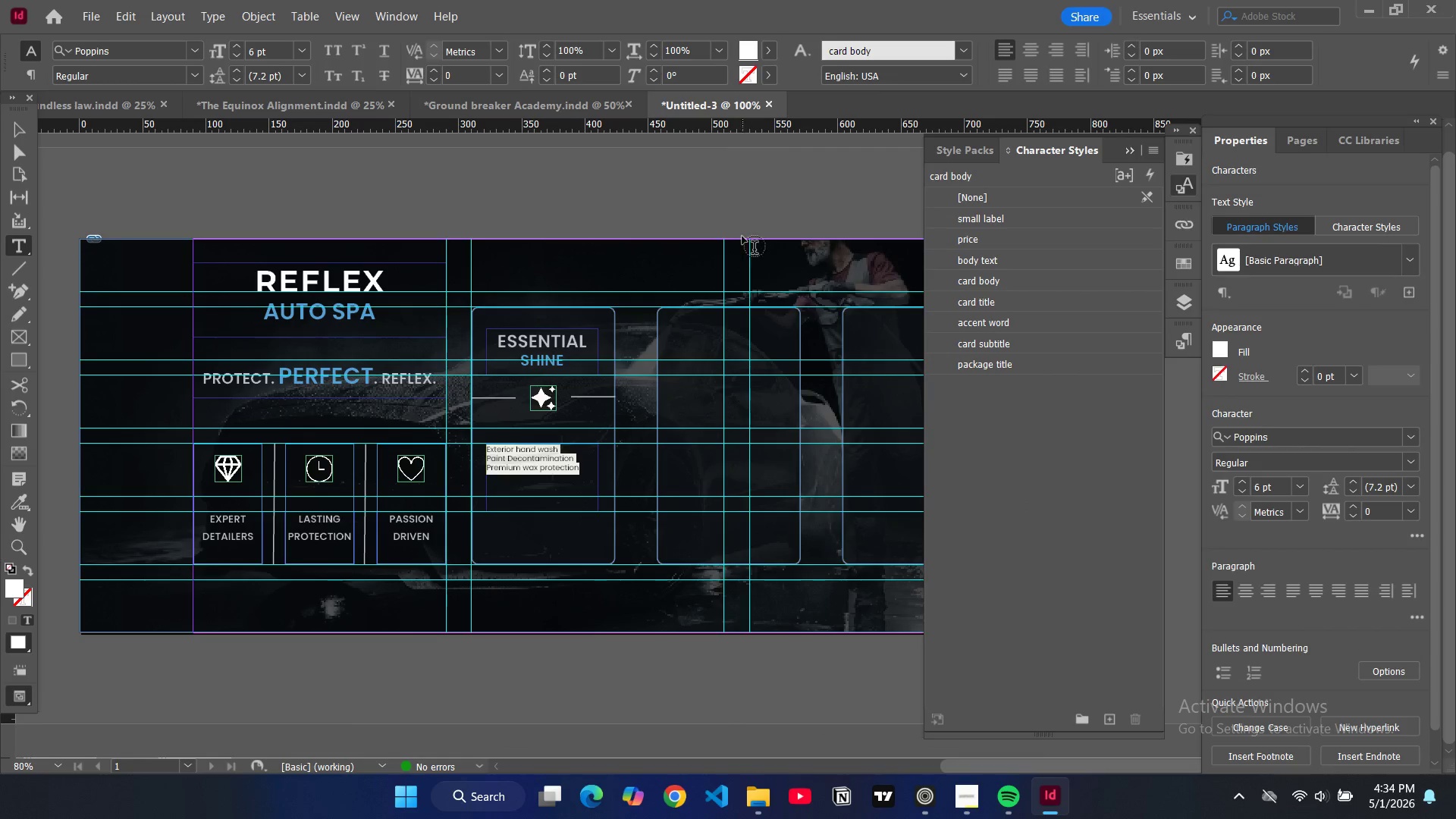 
left_click([735, 215])
 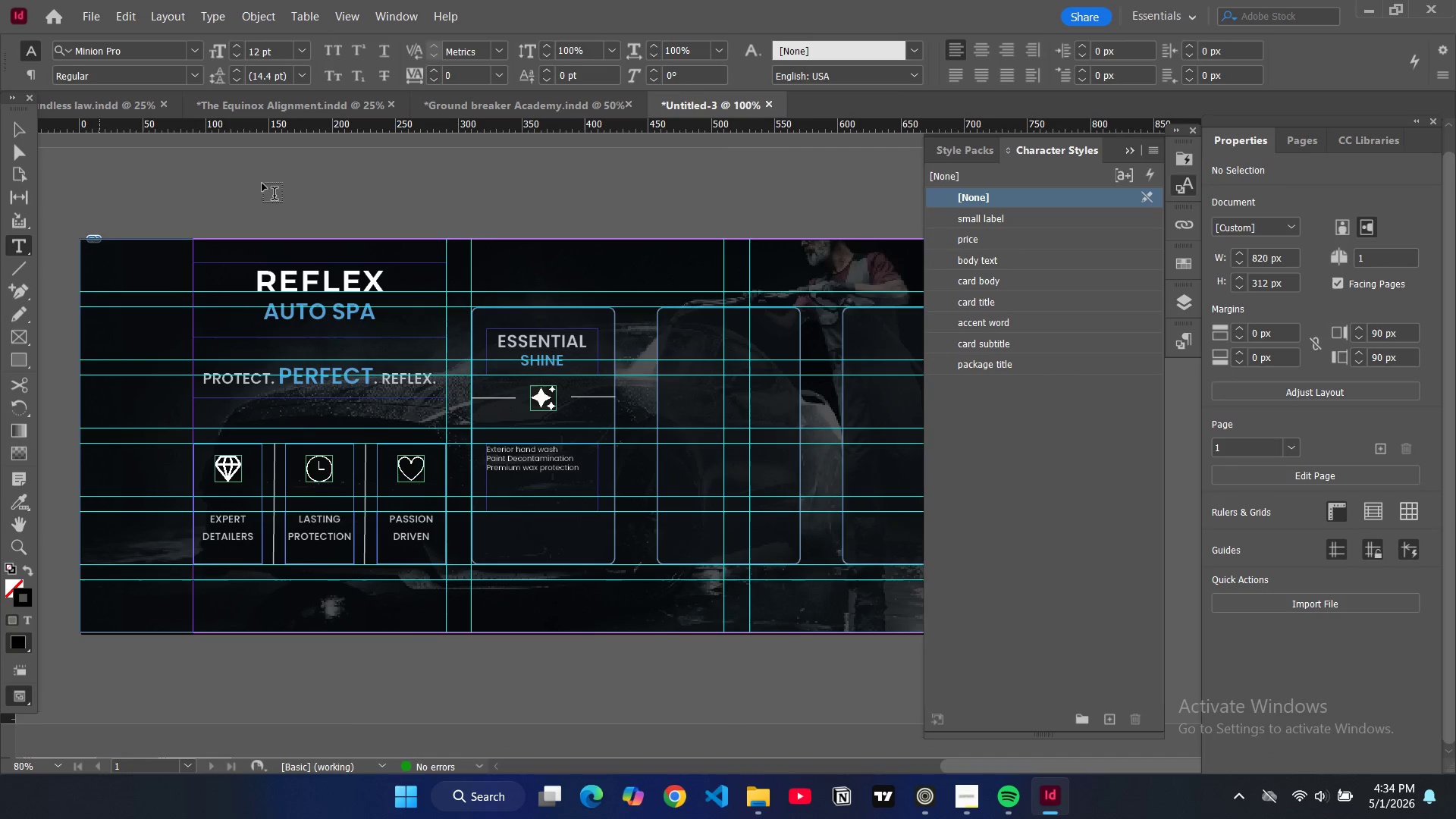 
key(Control+Z)
 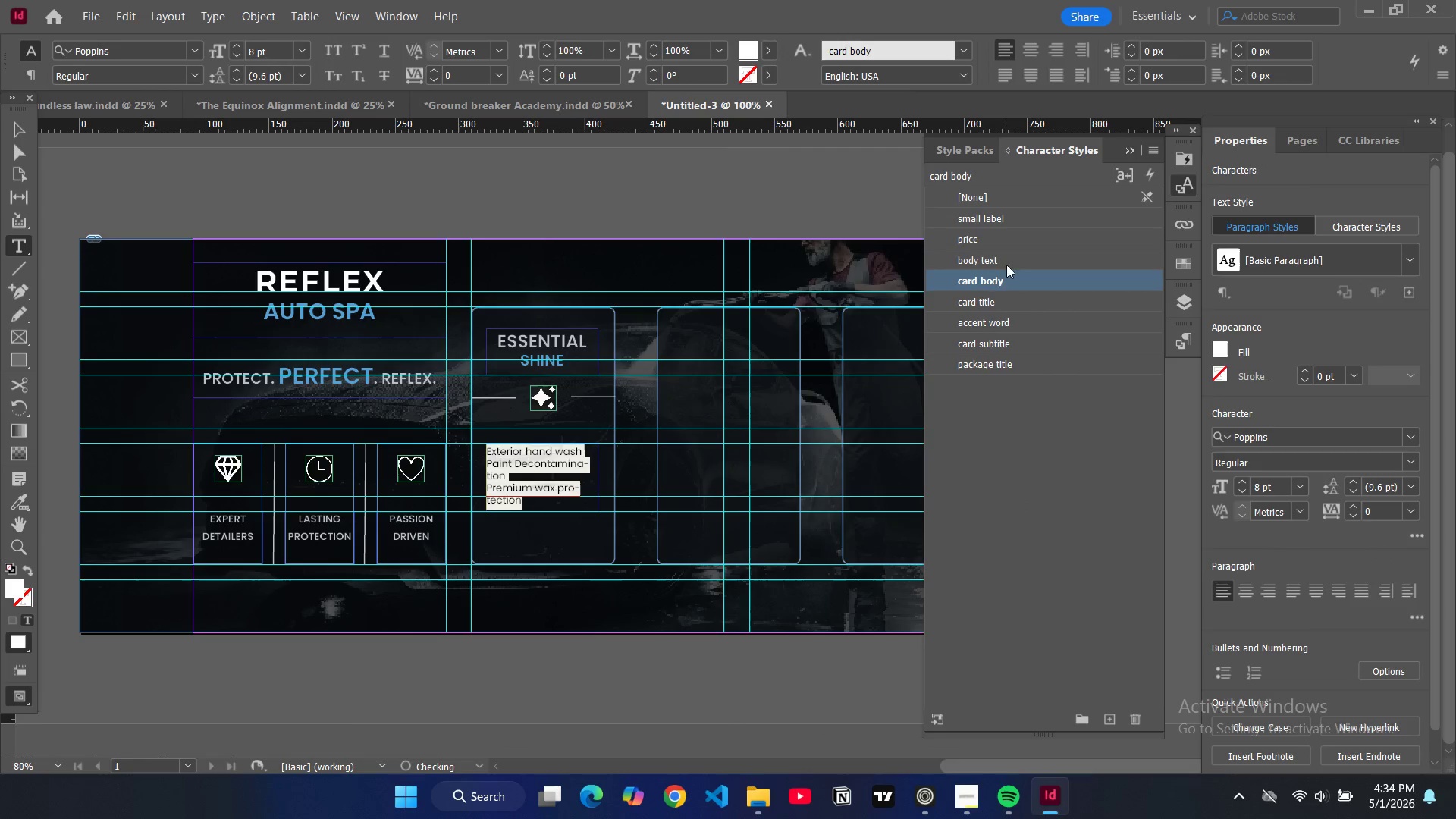 
double_click([995, 275])
 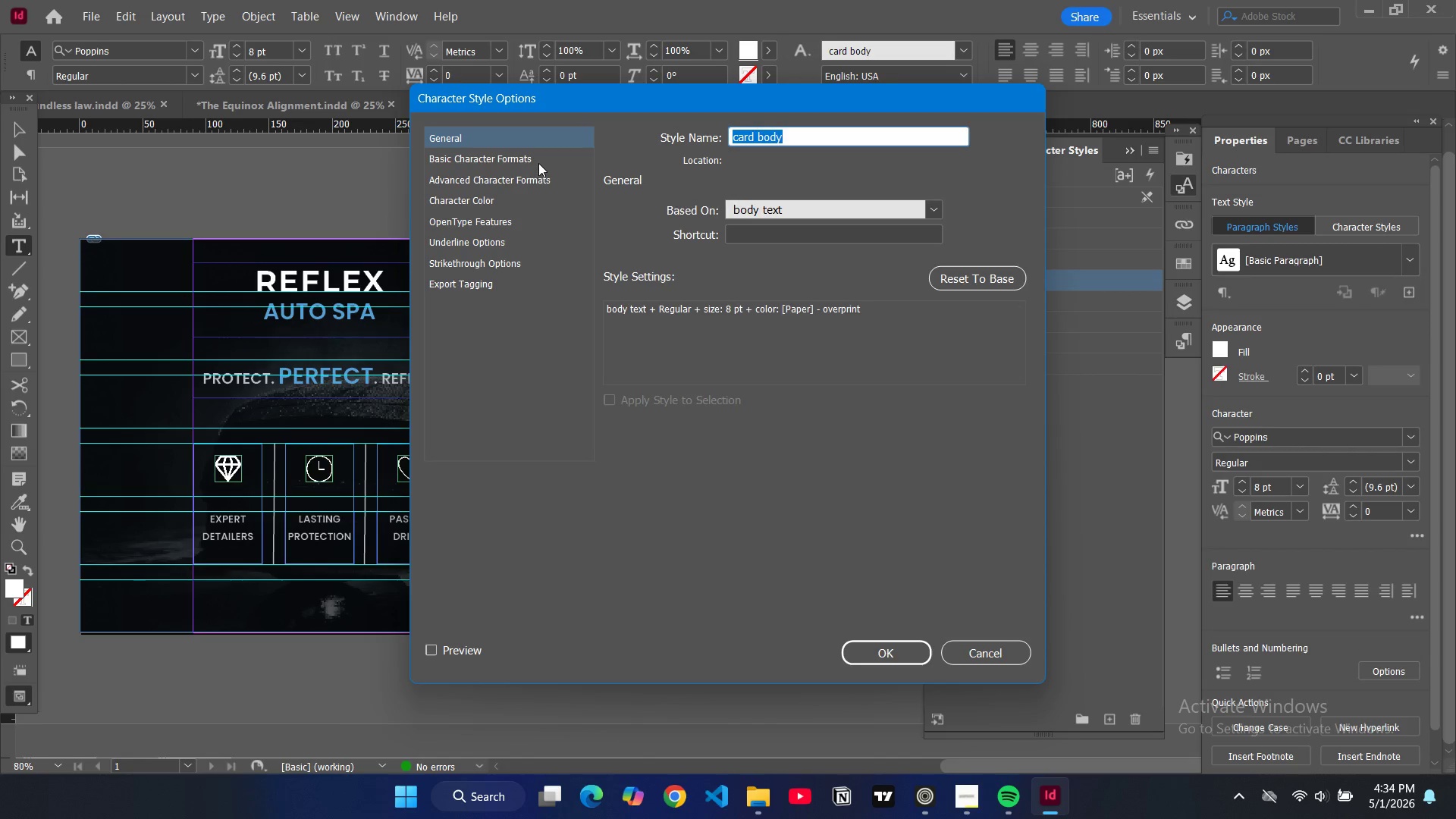 
double_click([538, 159])
 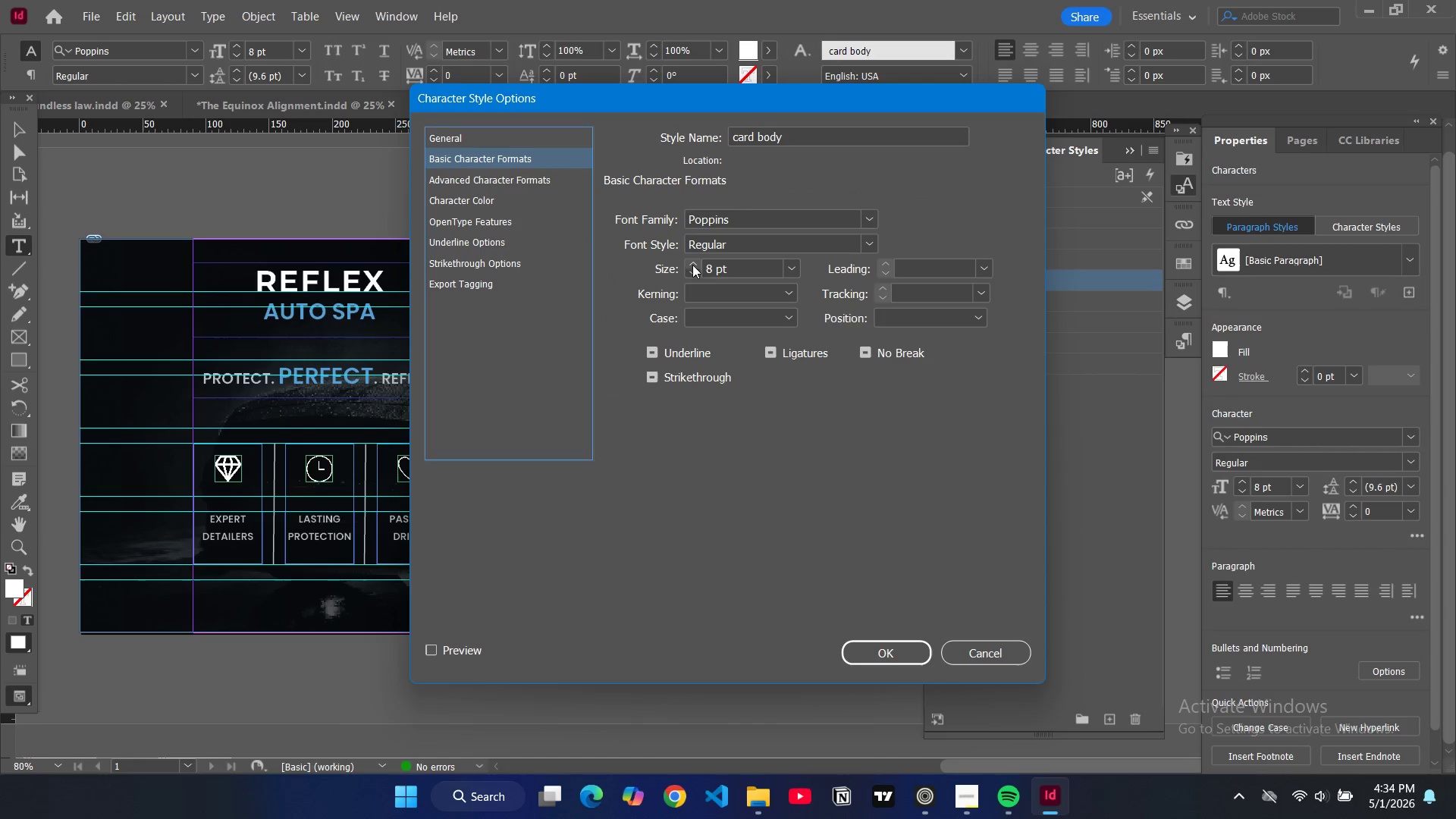 
left_click([691, 273])
 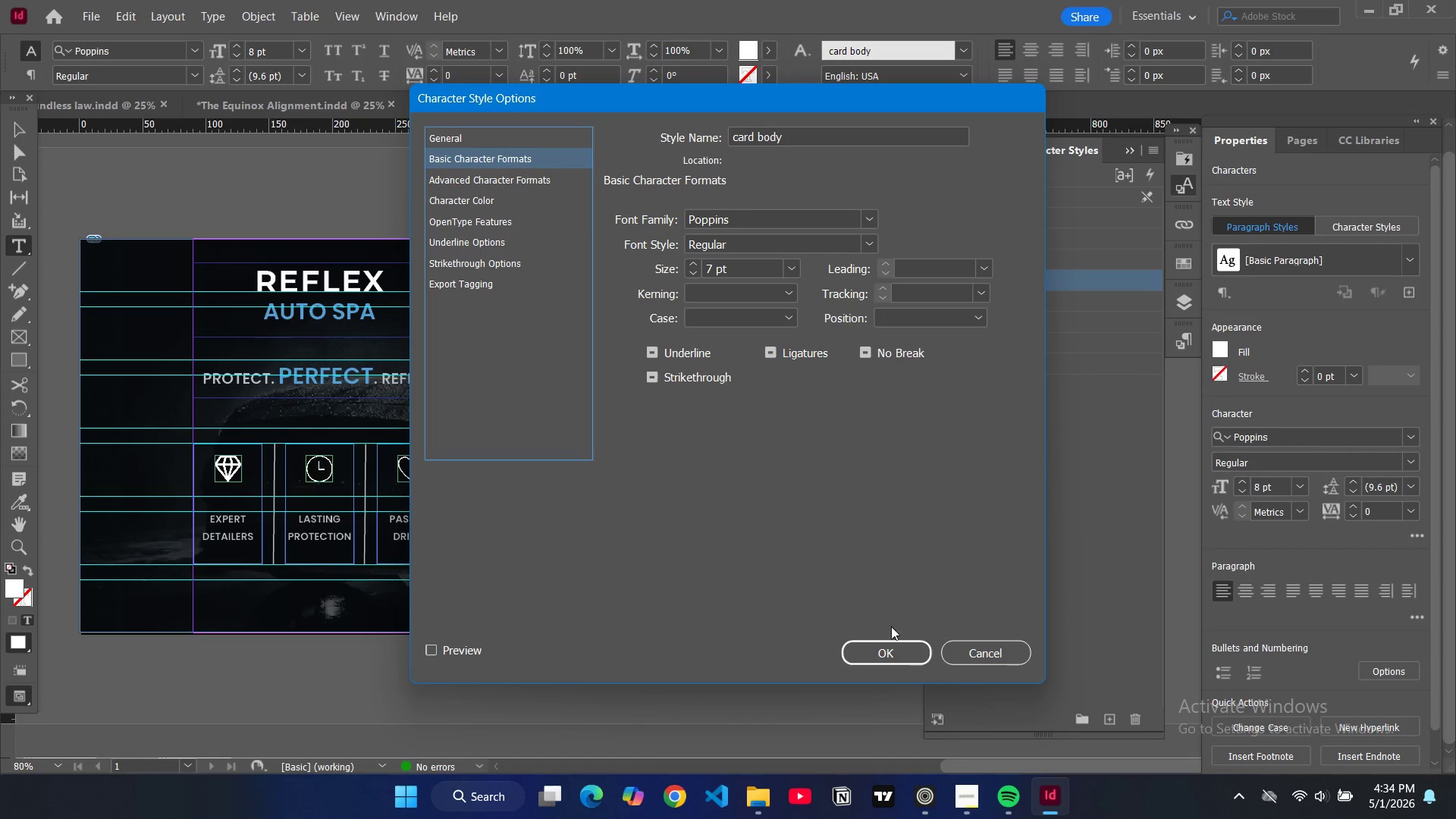 
left_click([889, 647])
 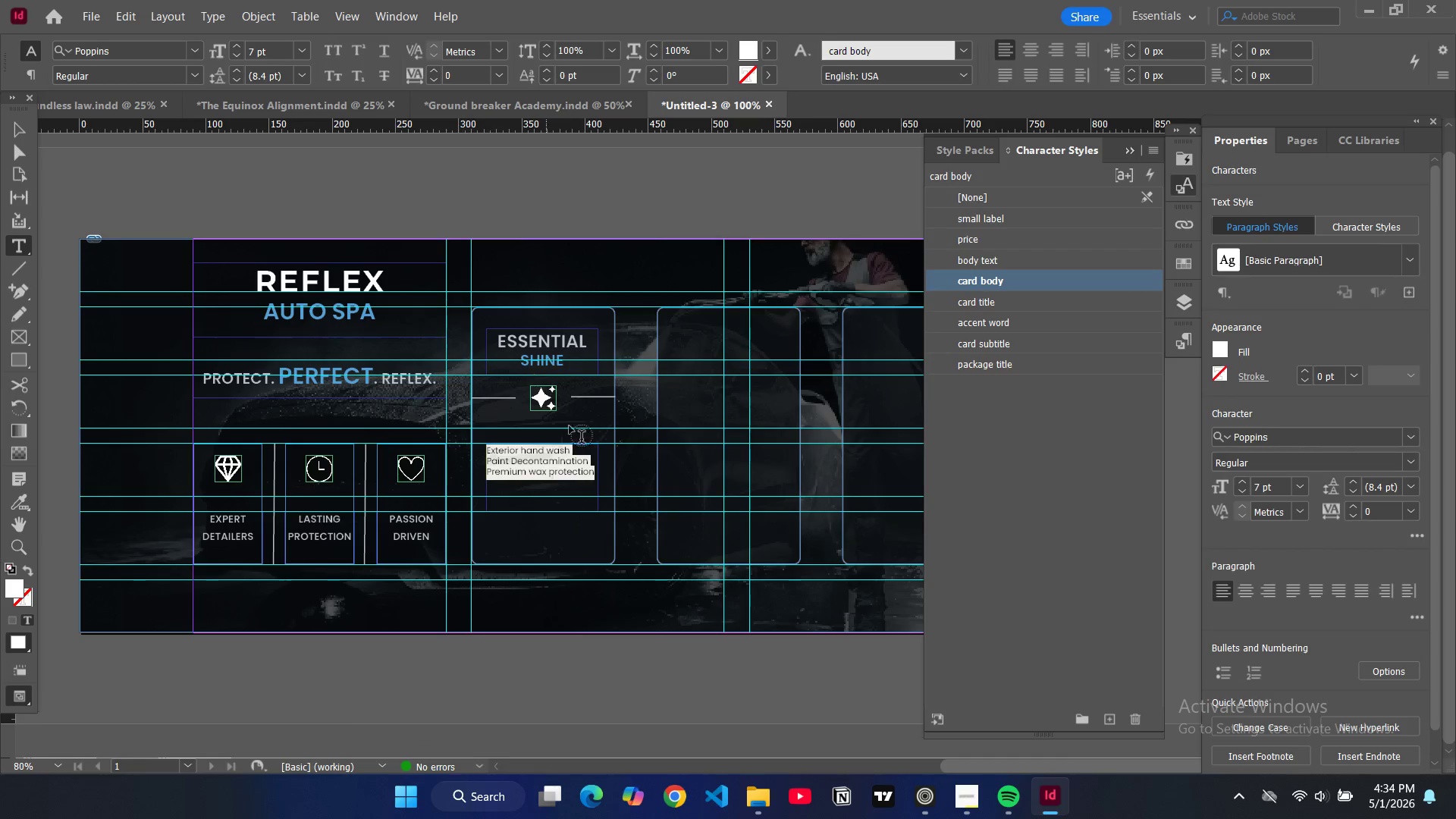 
left_click([593, 475])
 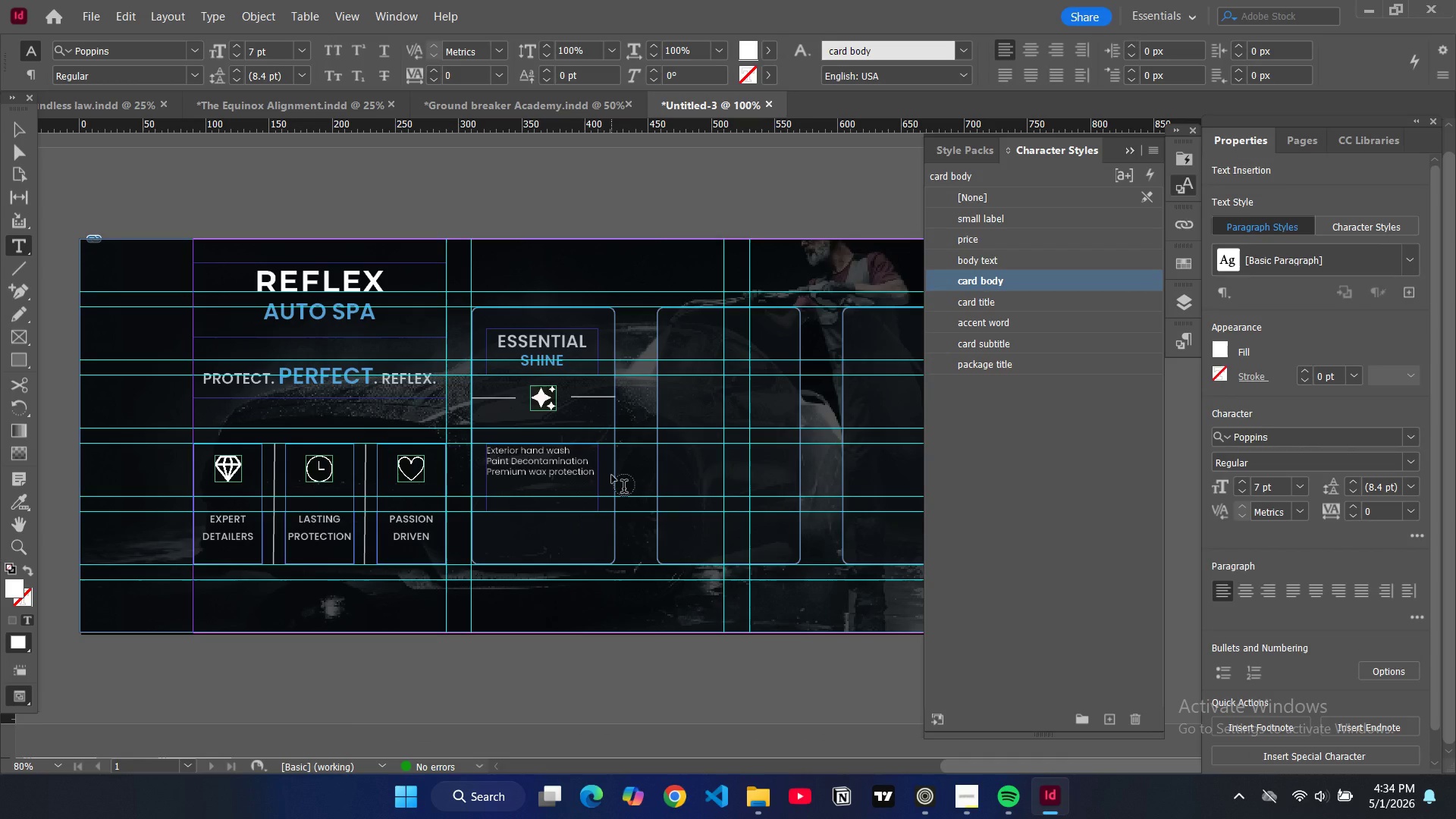 
key(Enter)
 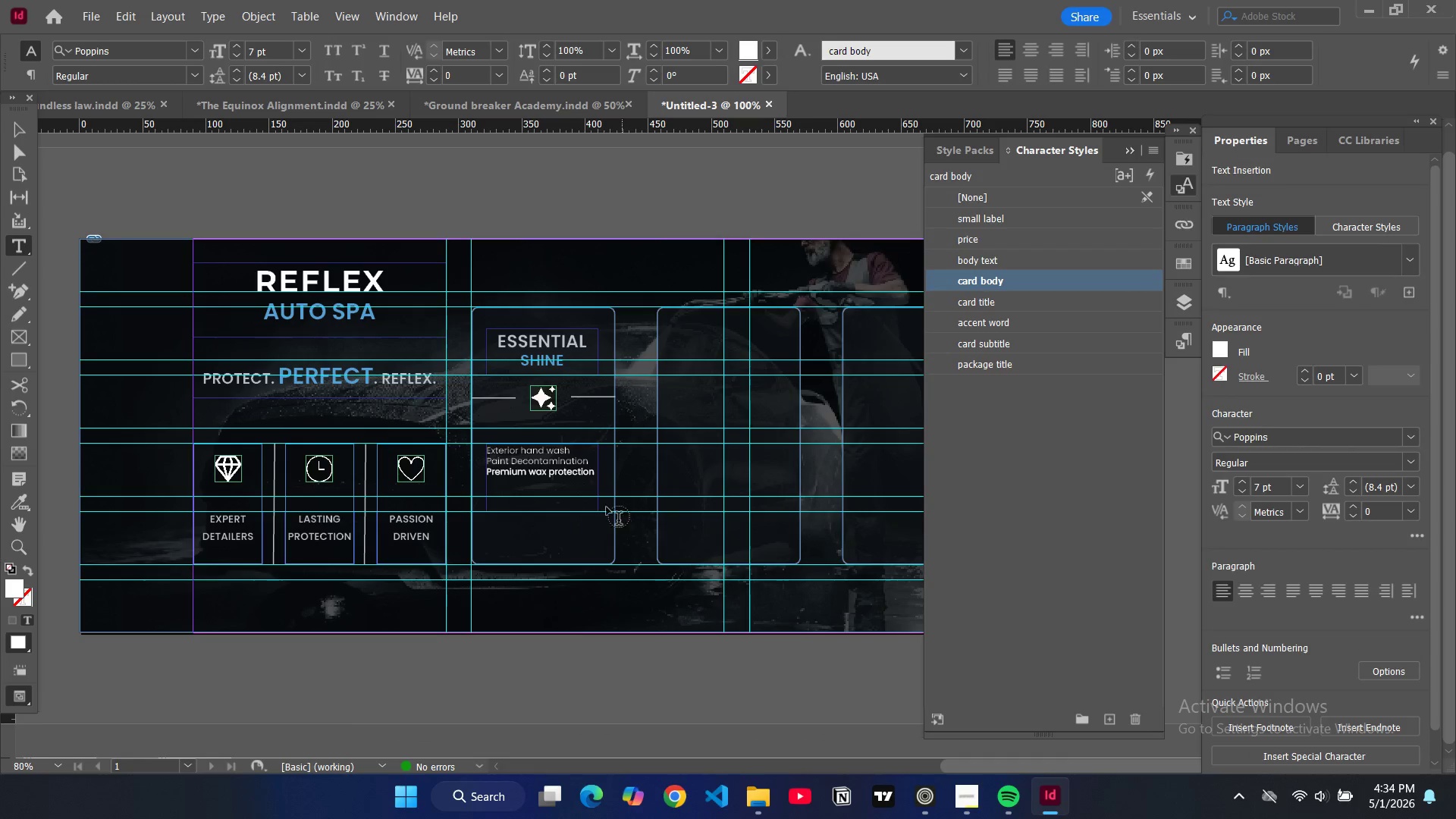 
double_click([581, 467])
 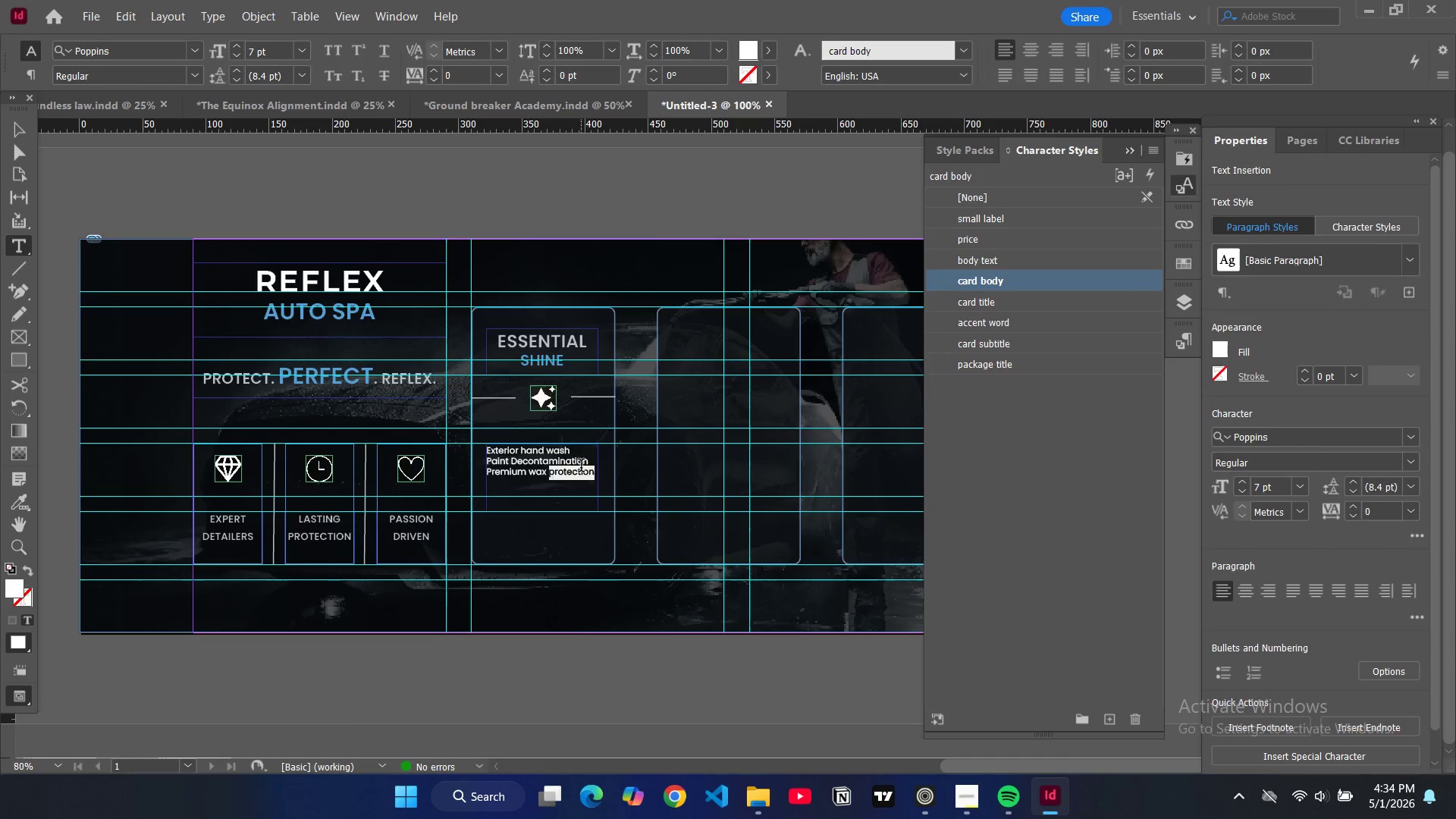 
hold_key(key=ControlLeft, duration=0.41)
 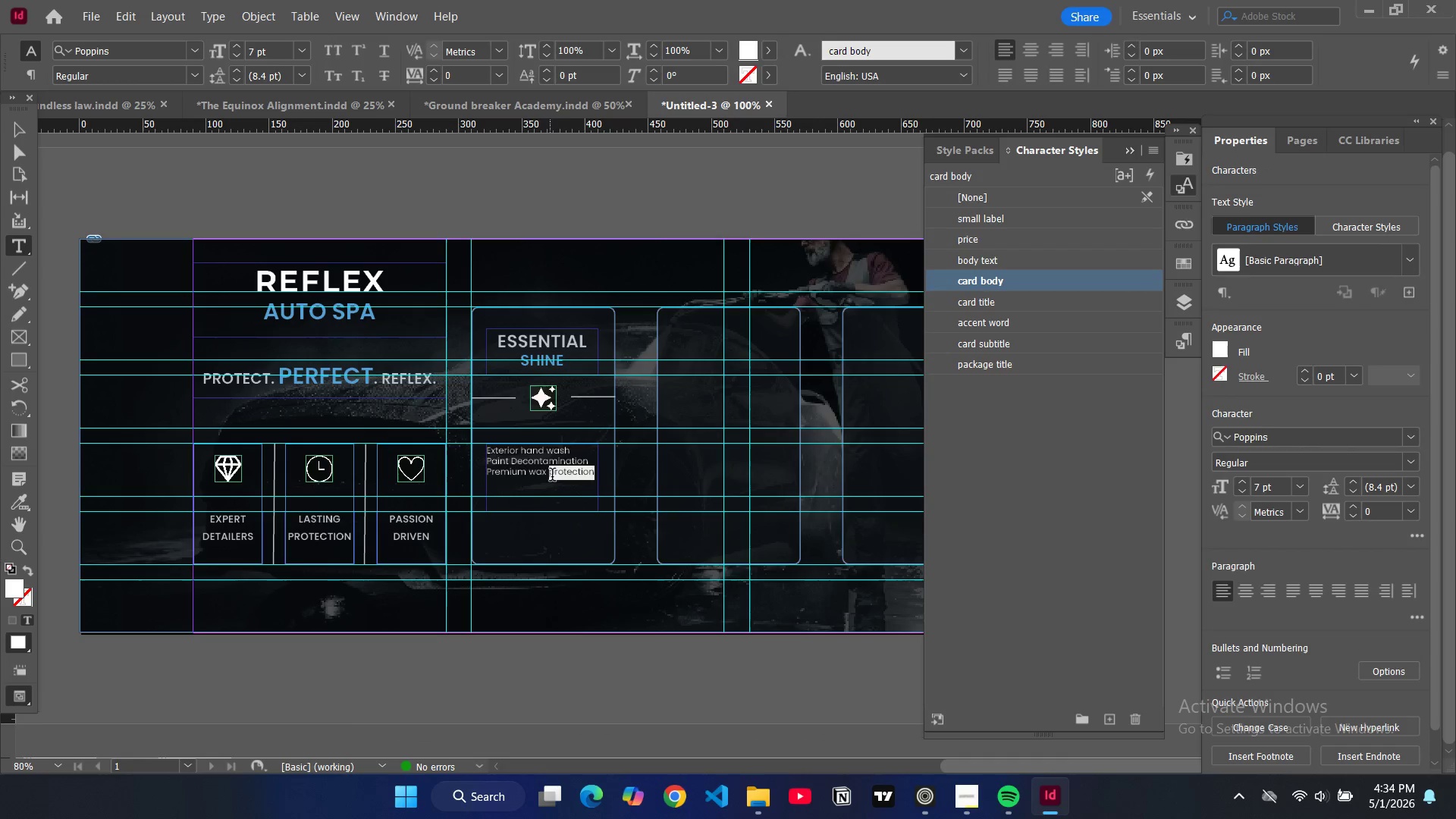 
left_click([552, 476])
 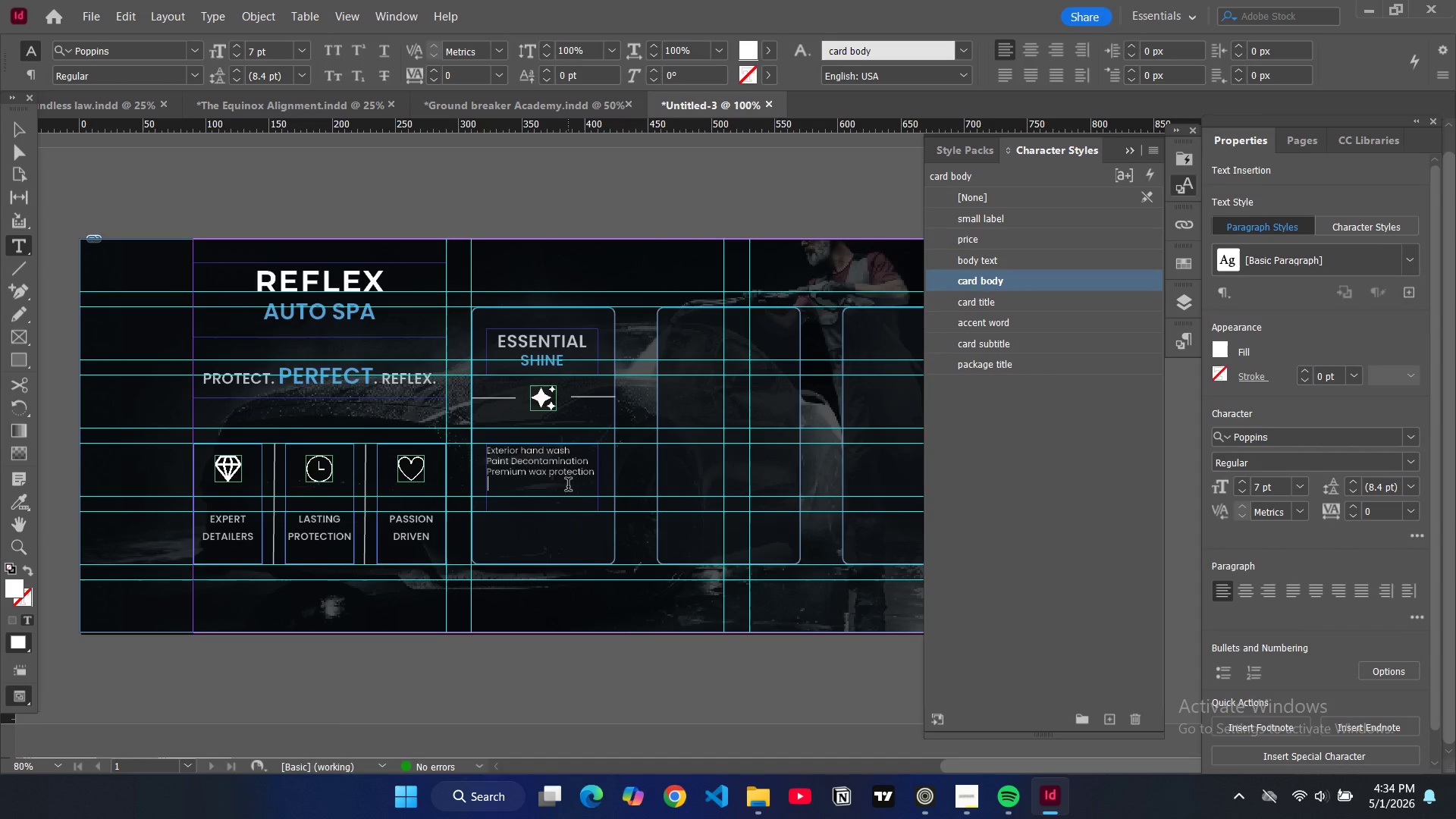 
key(Control+A)
 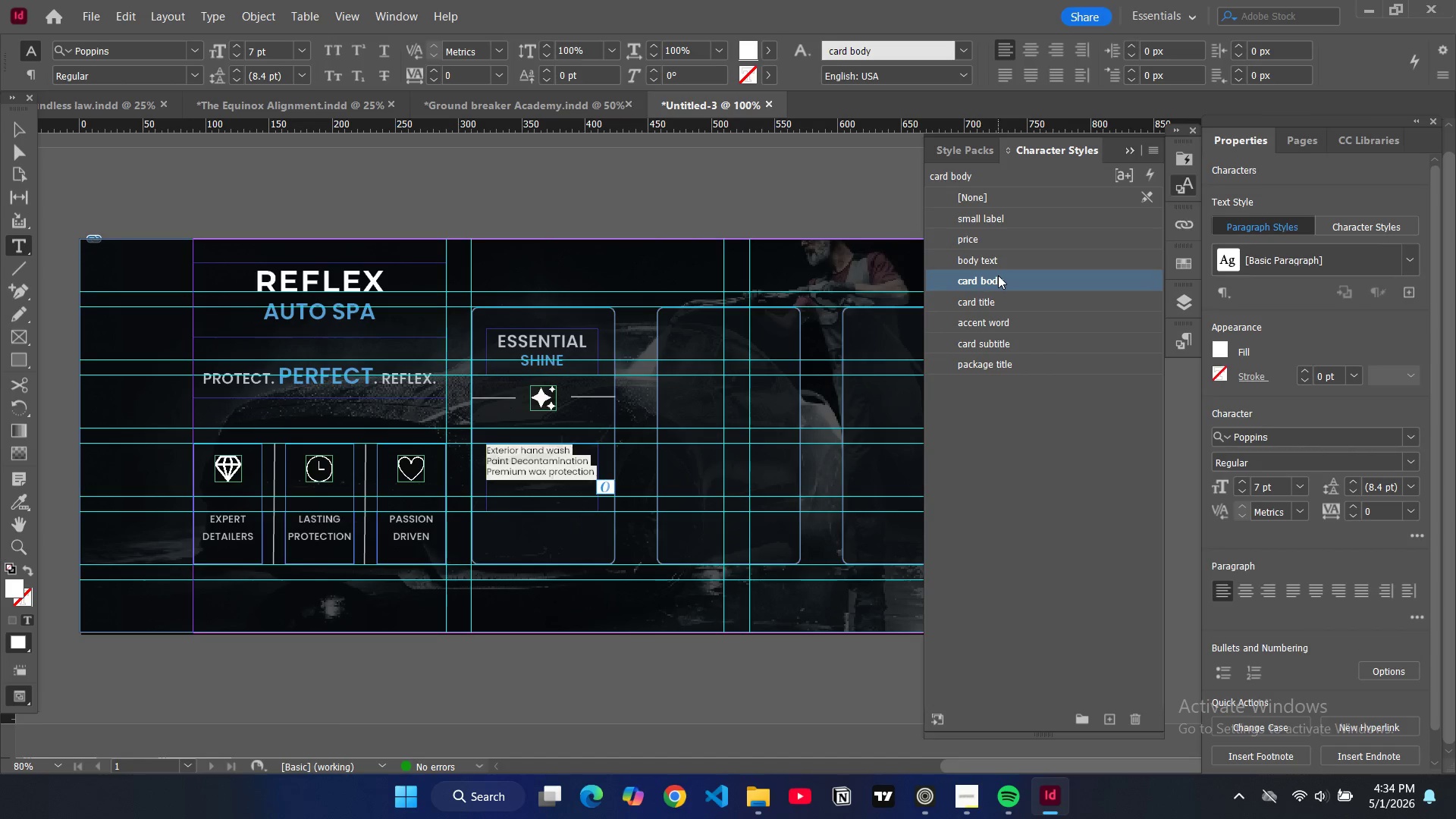 
double_click([998, 275])
 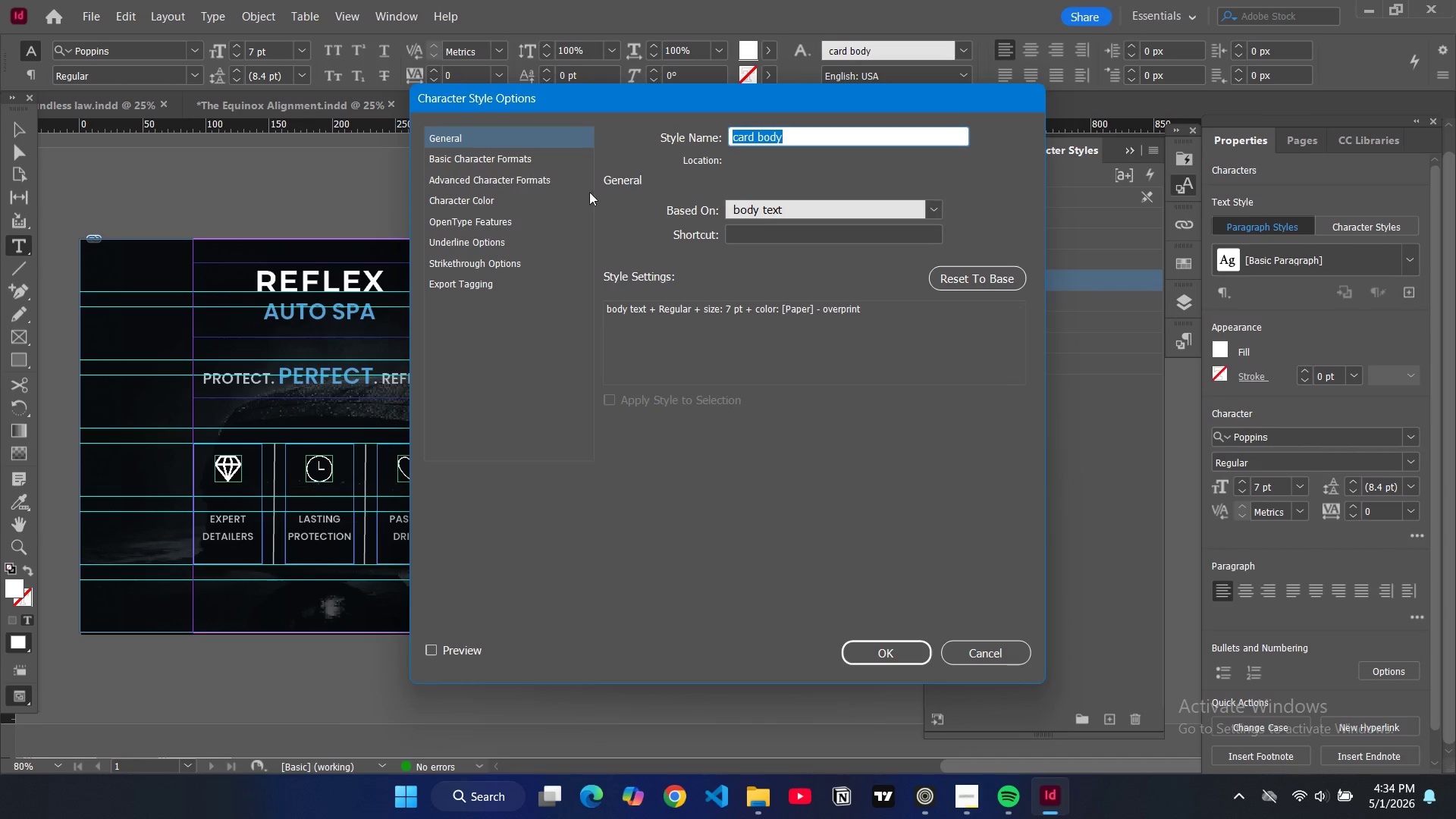 
left_click([531, 157])
 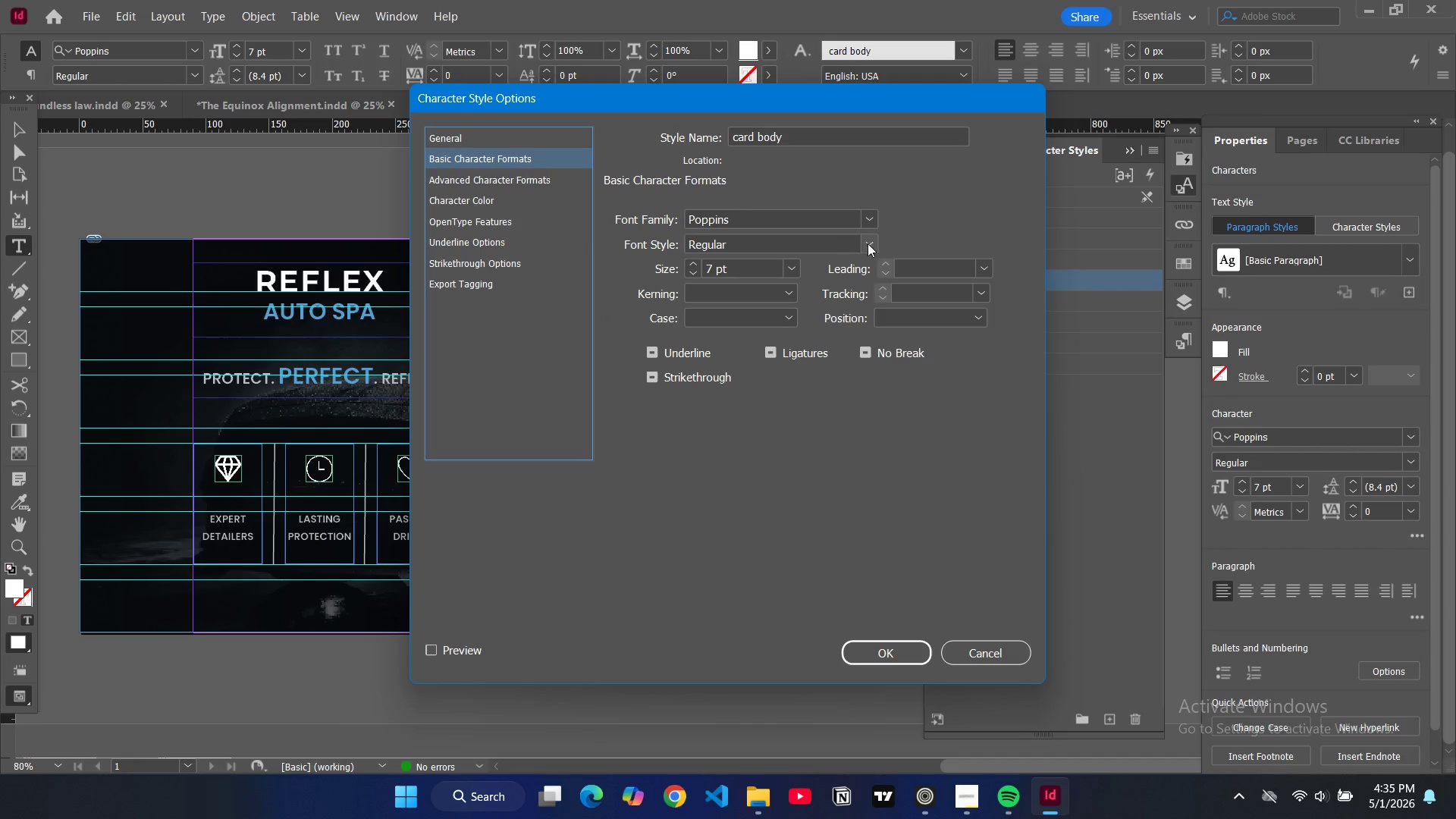 
left_click([874, 242])
 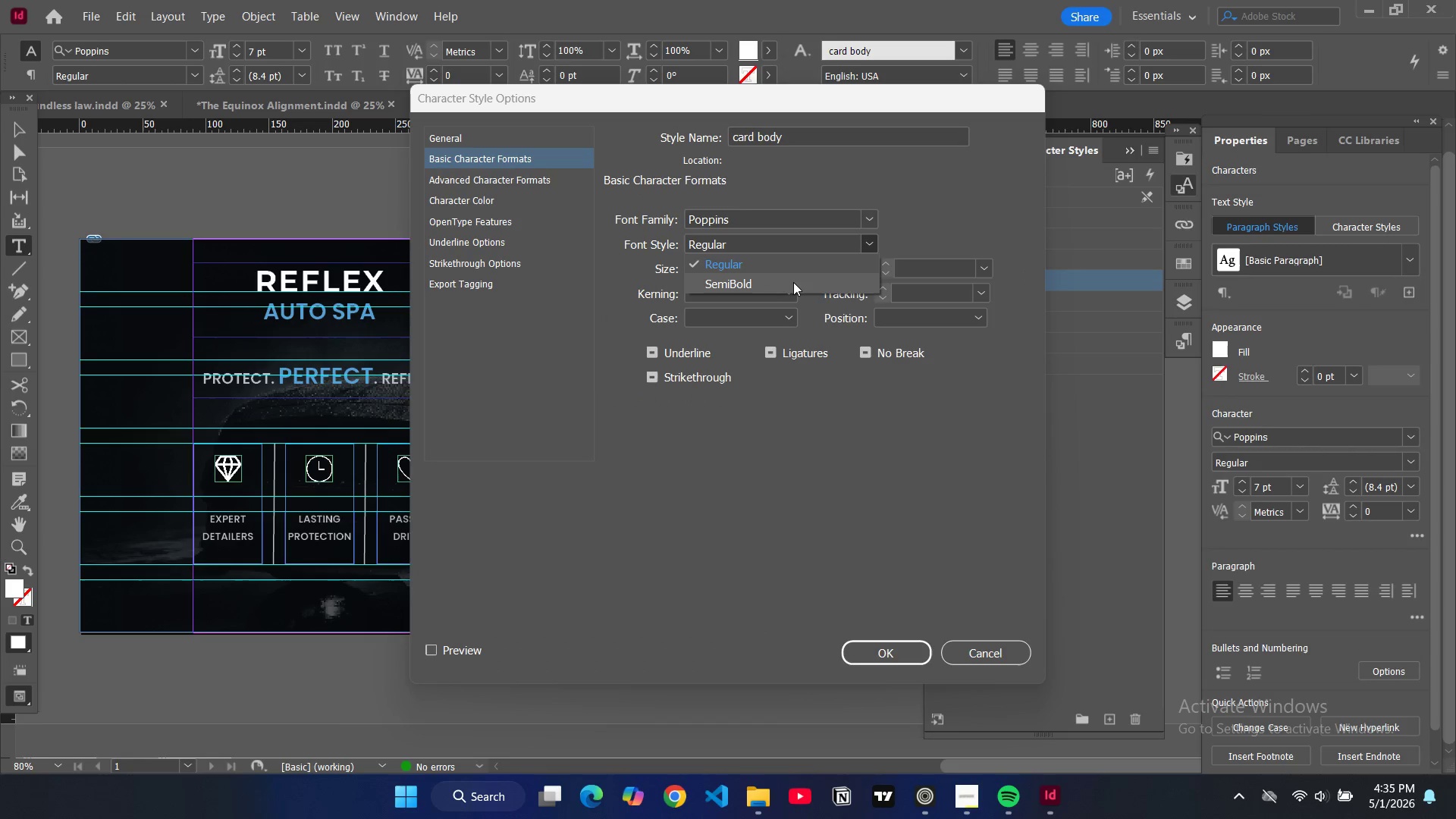 
left_click([793, 282])
 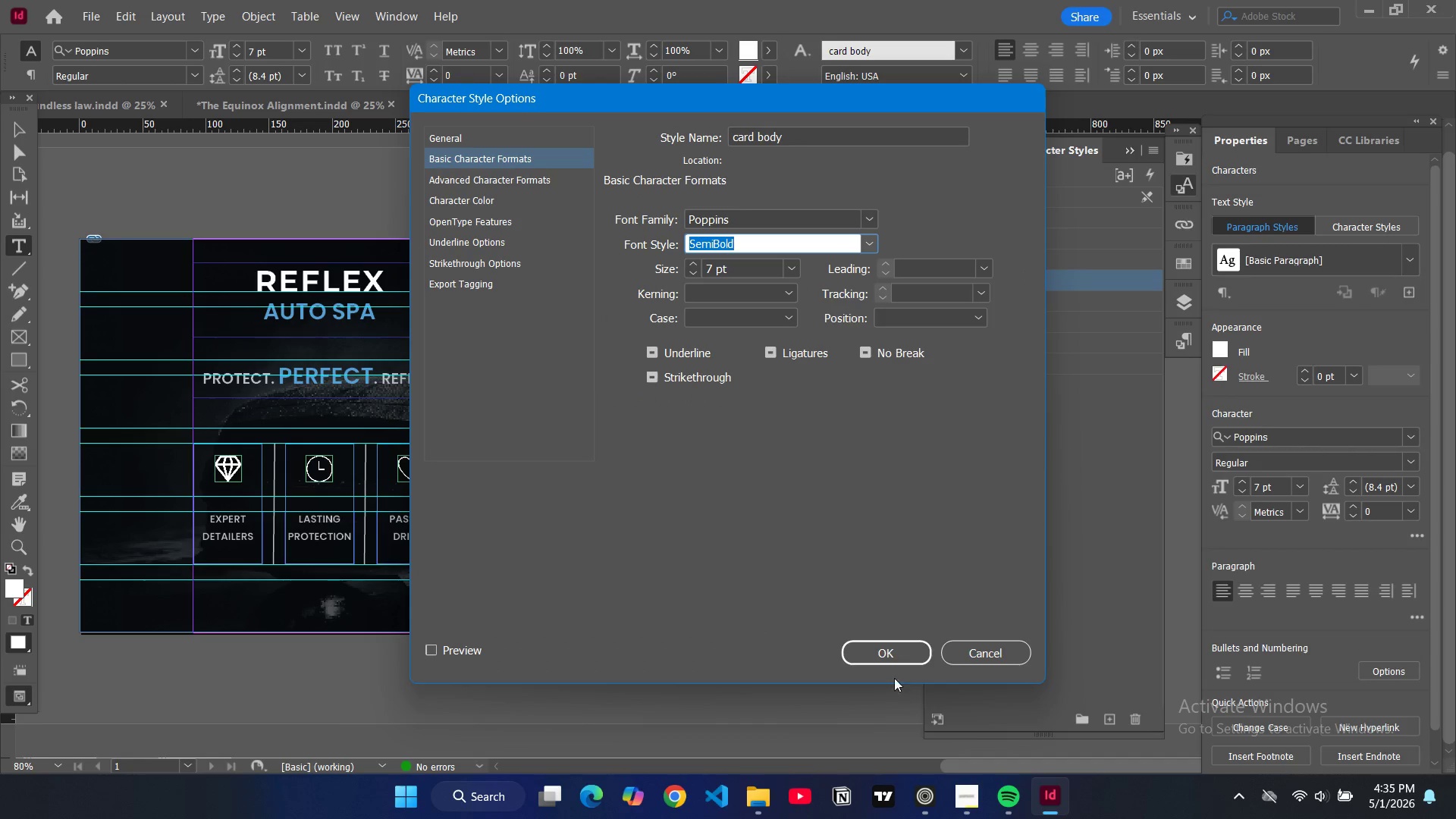 
left_click([872, 645])
 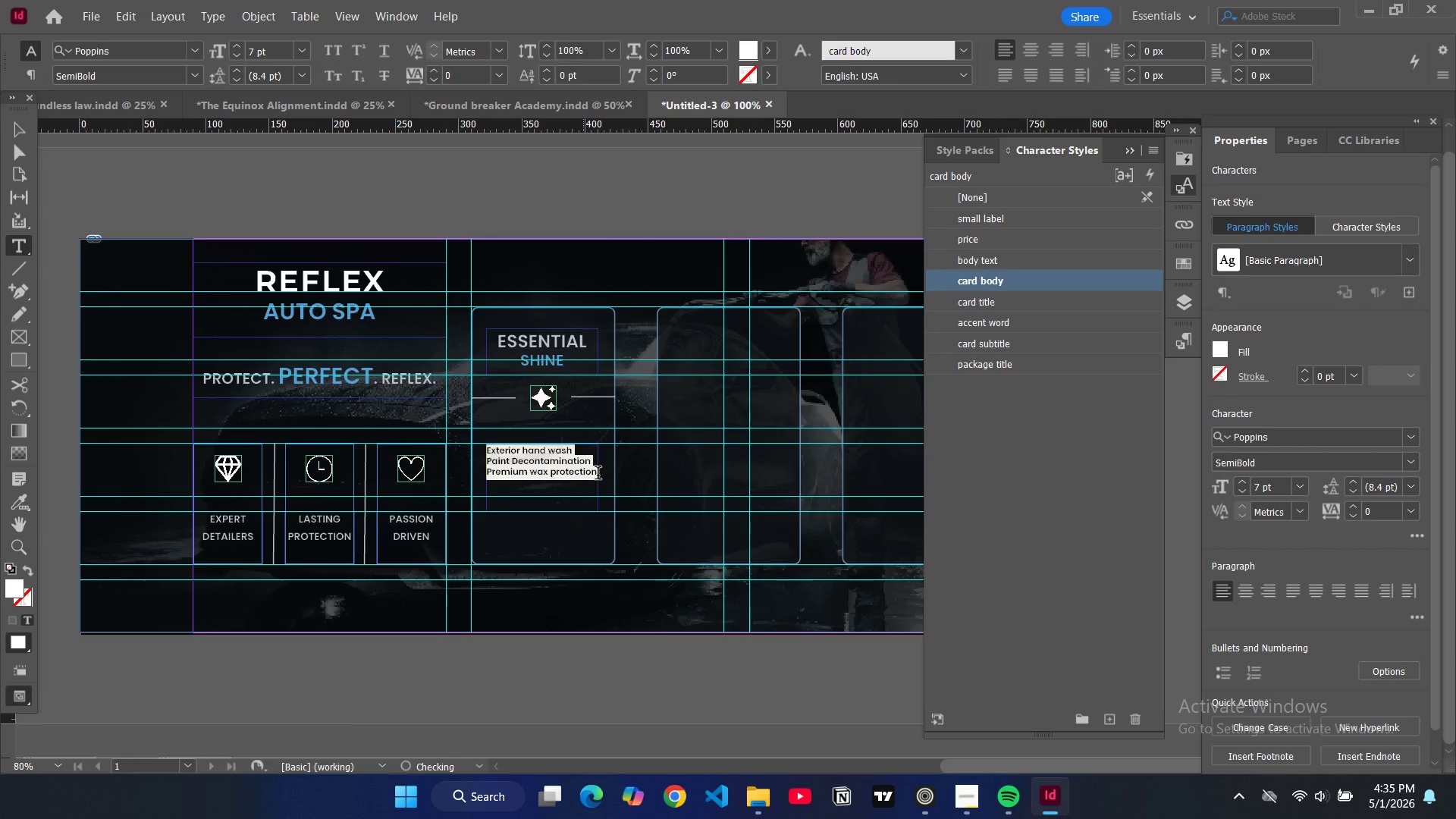 
left_click([598, 475])
 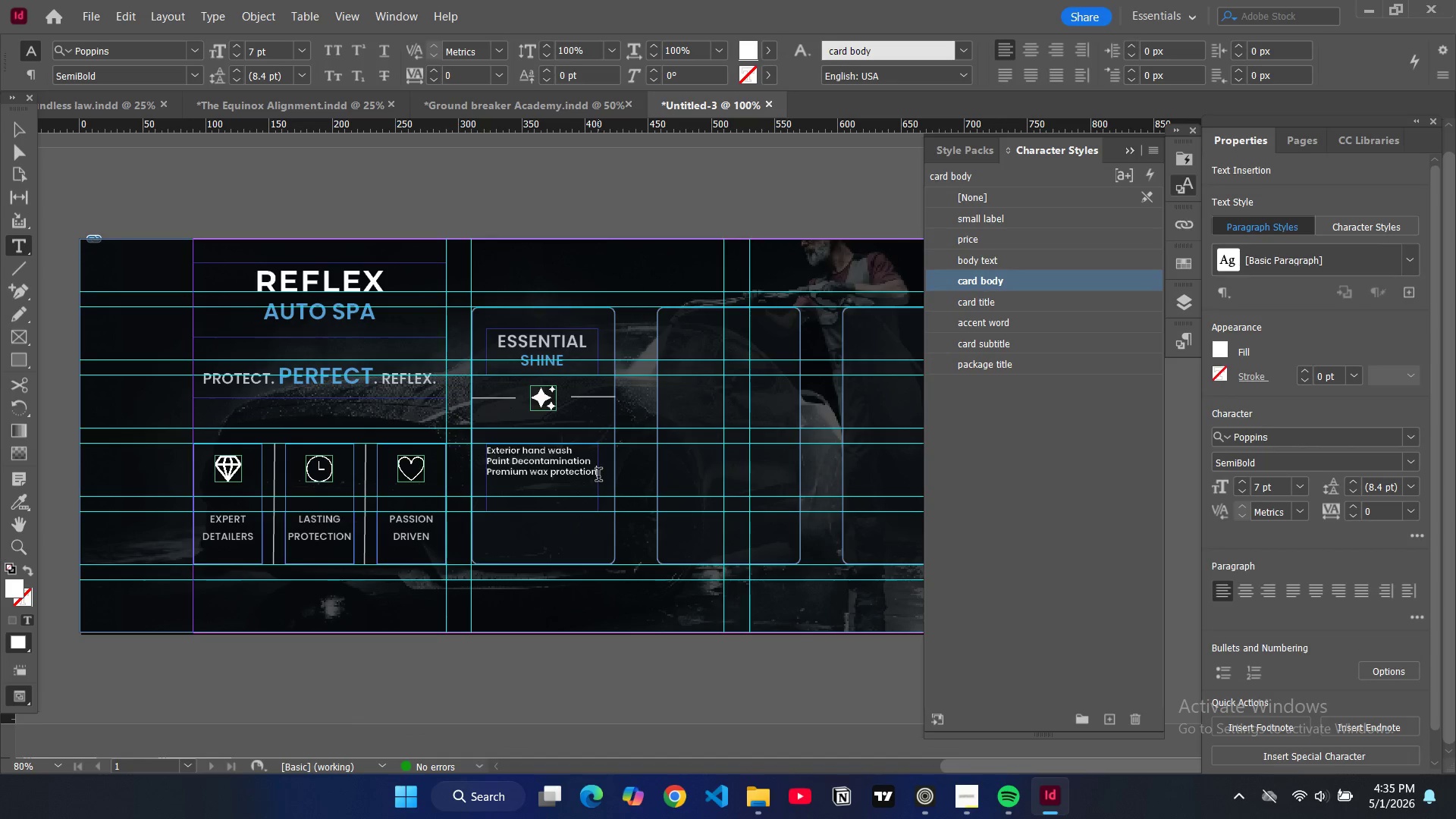 
key(Enter)
 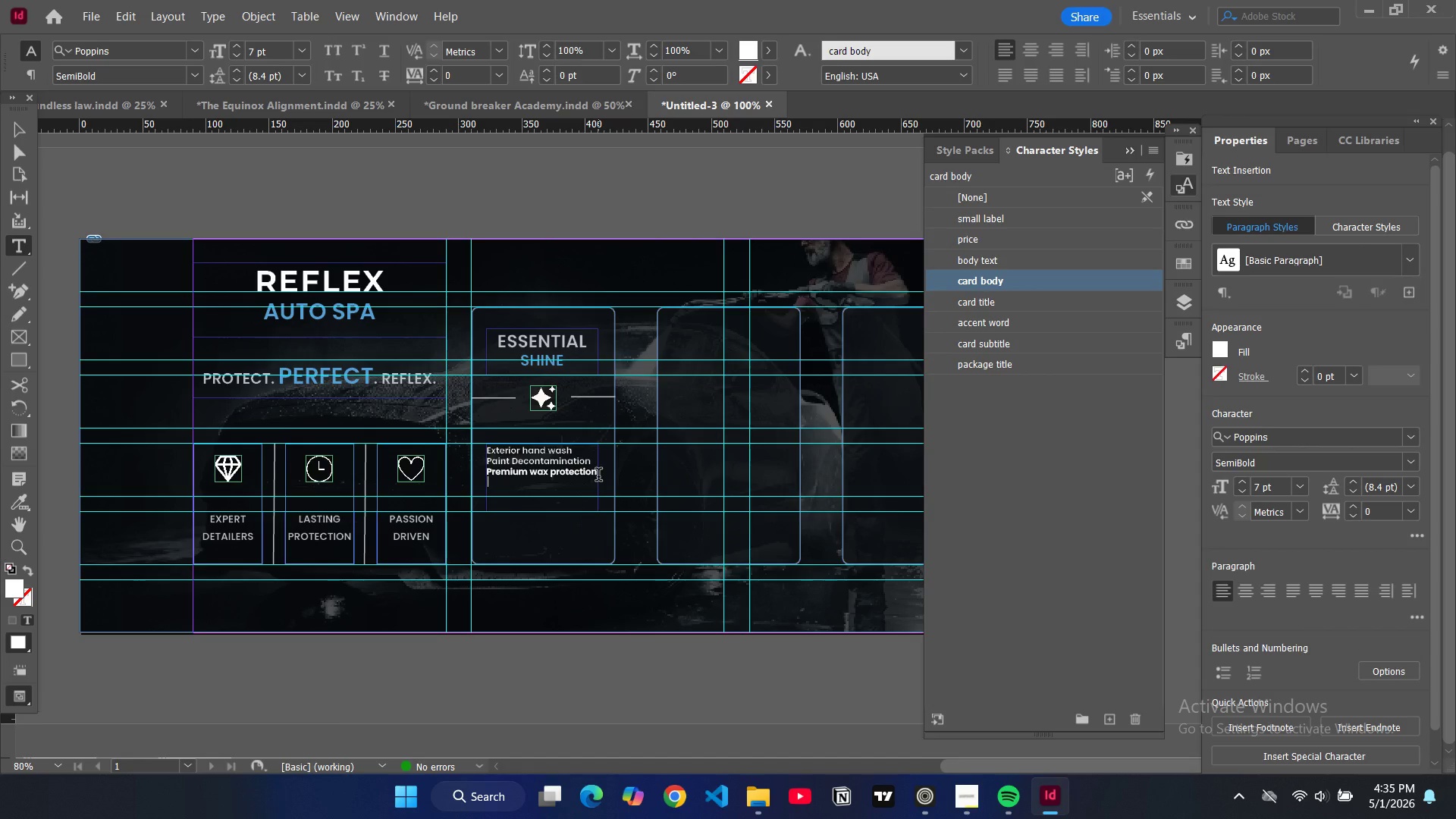 
key(ArrowUp)
 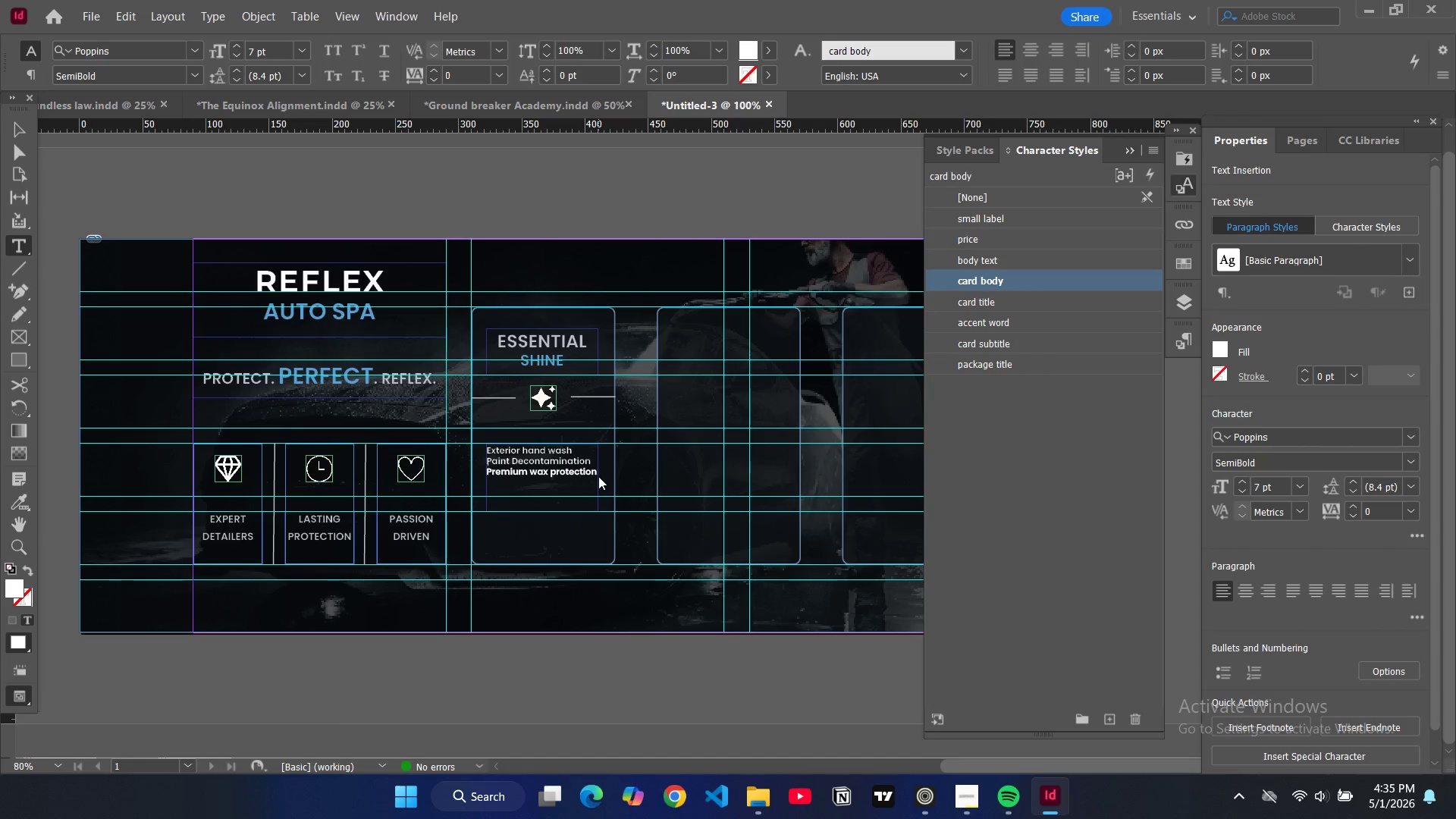 
key(ArrowUp)
 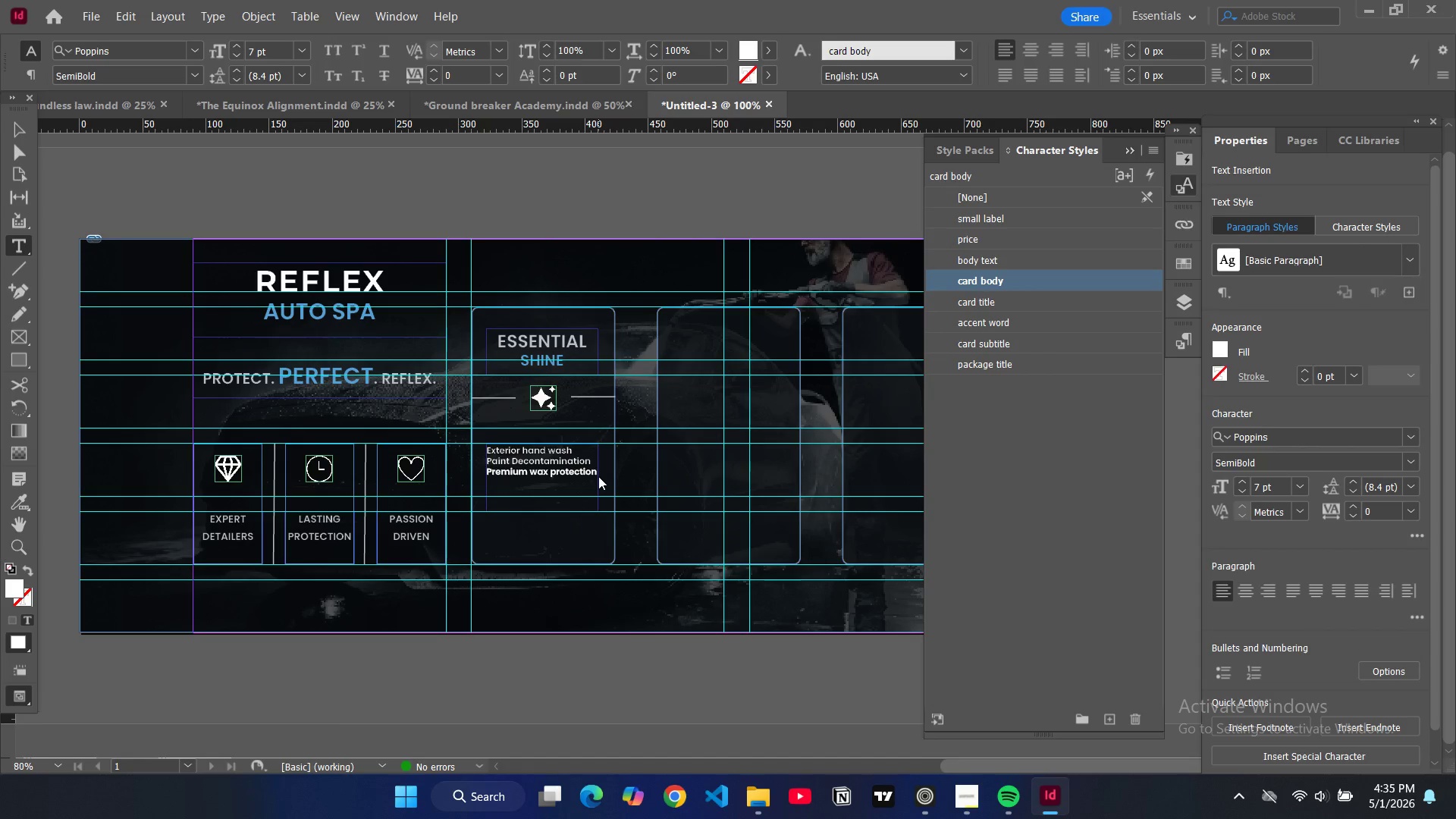 
key(ArrowRight)
 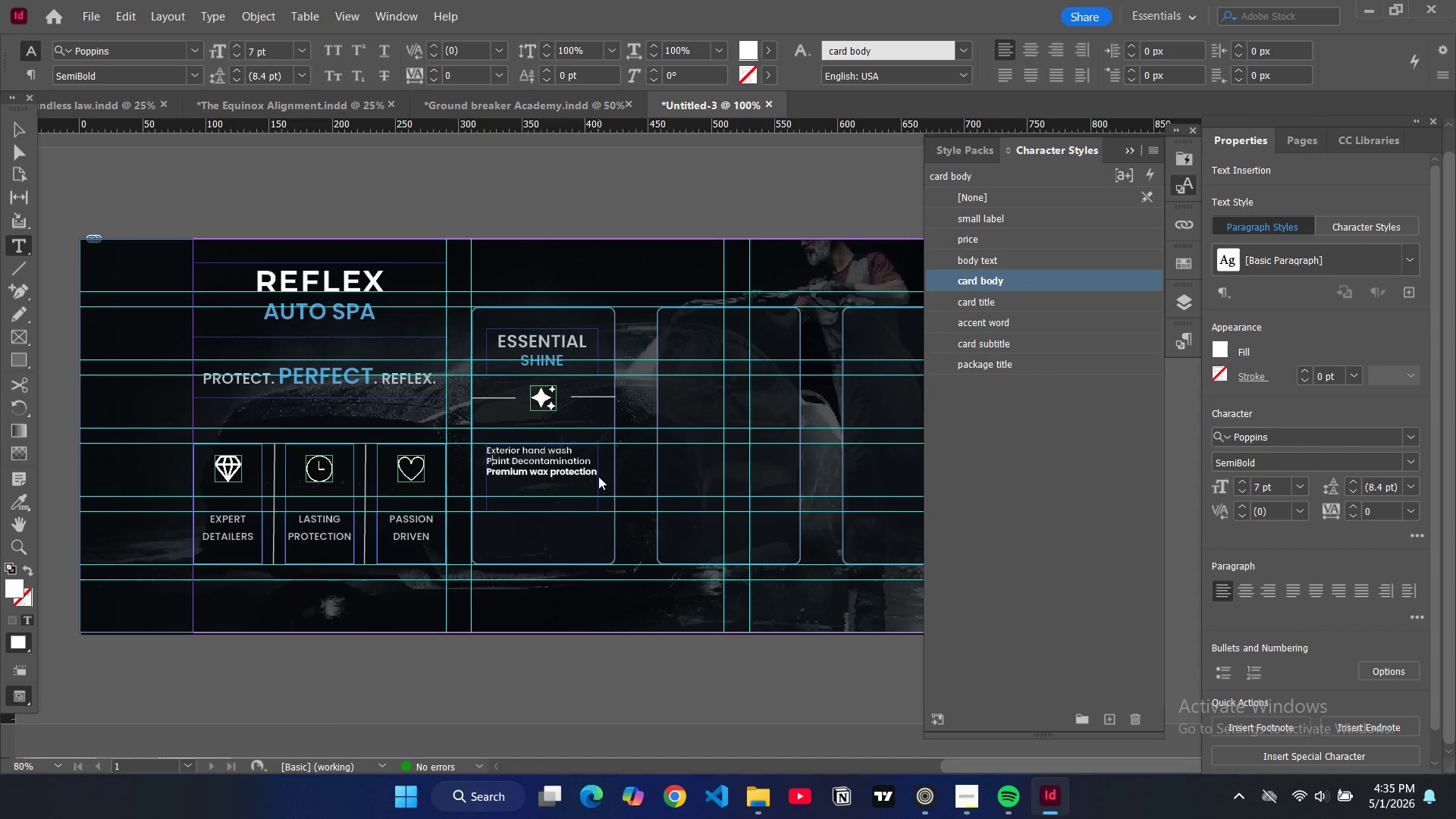 
hold_key(key=ArrowRight, duration=1.34)
 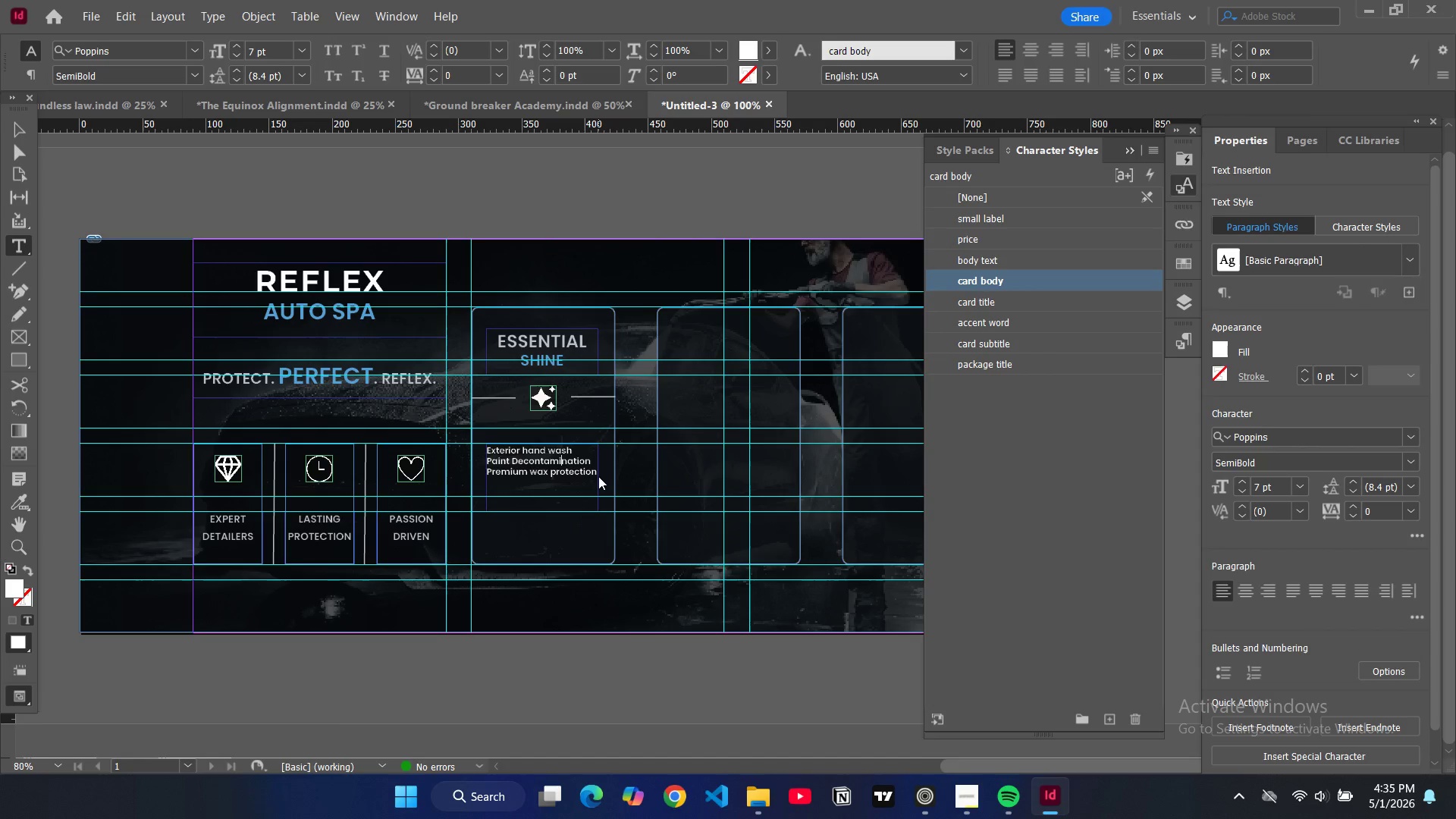 
key(ArrowDown)
 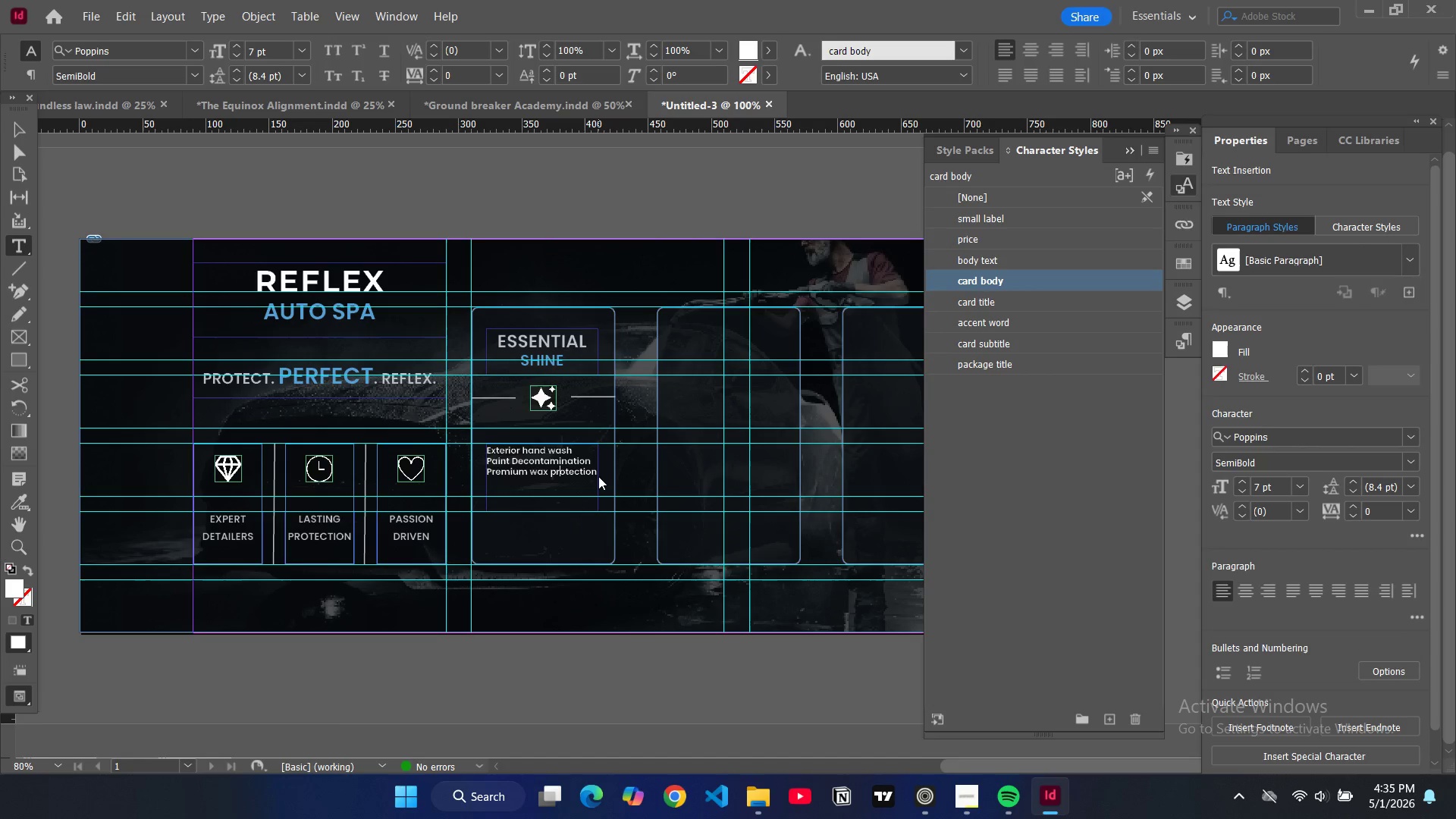 
key(ArrowDown)
 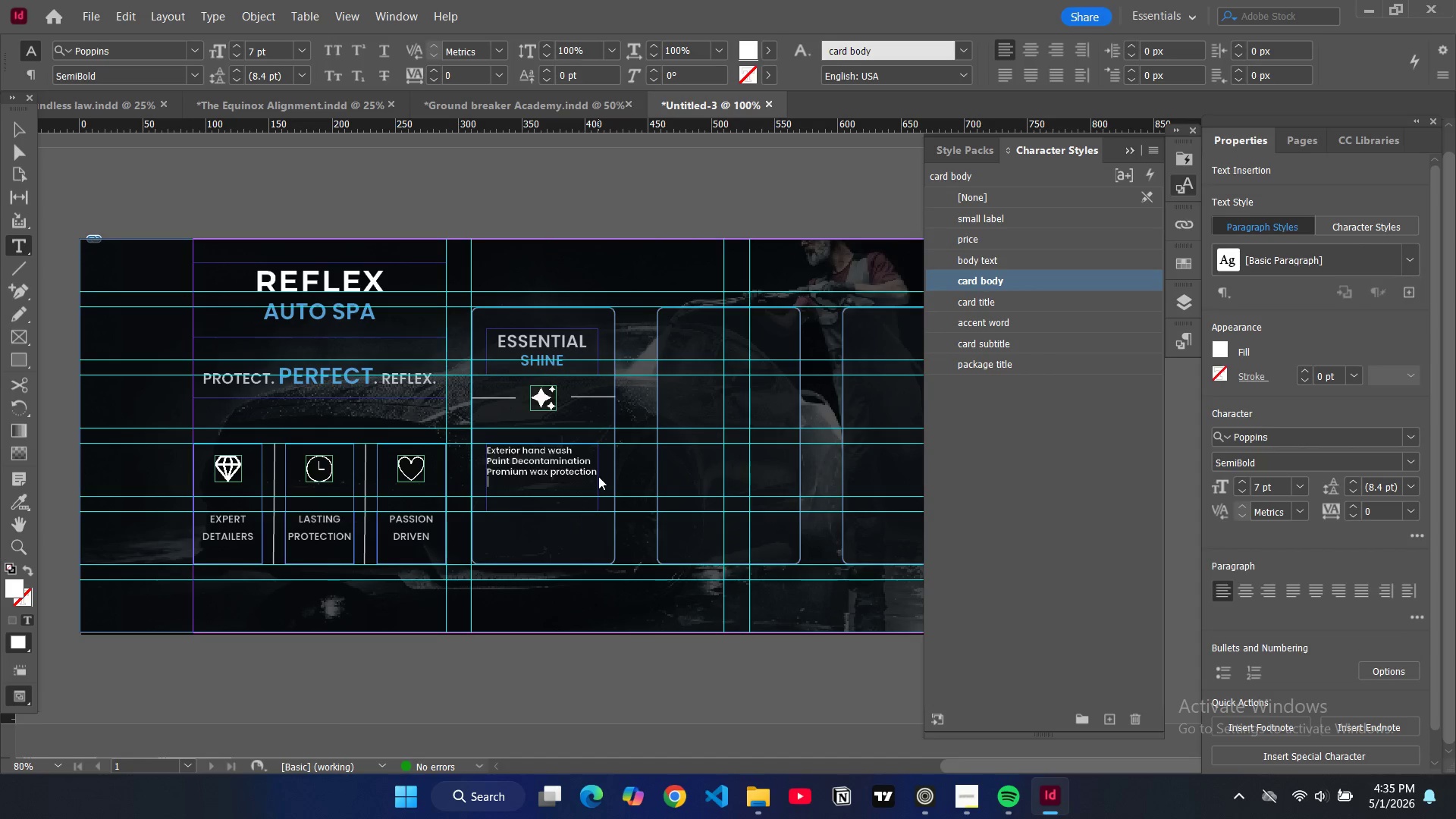 
type(Tire & Wheel shine)
 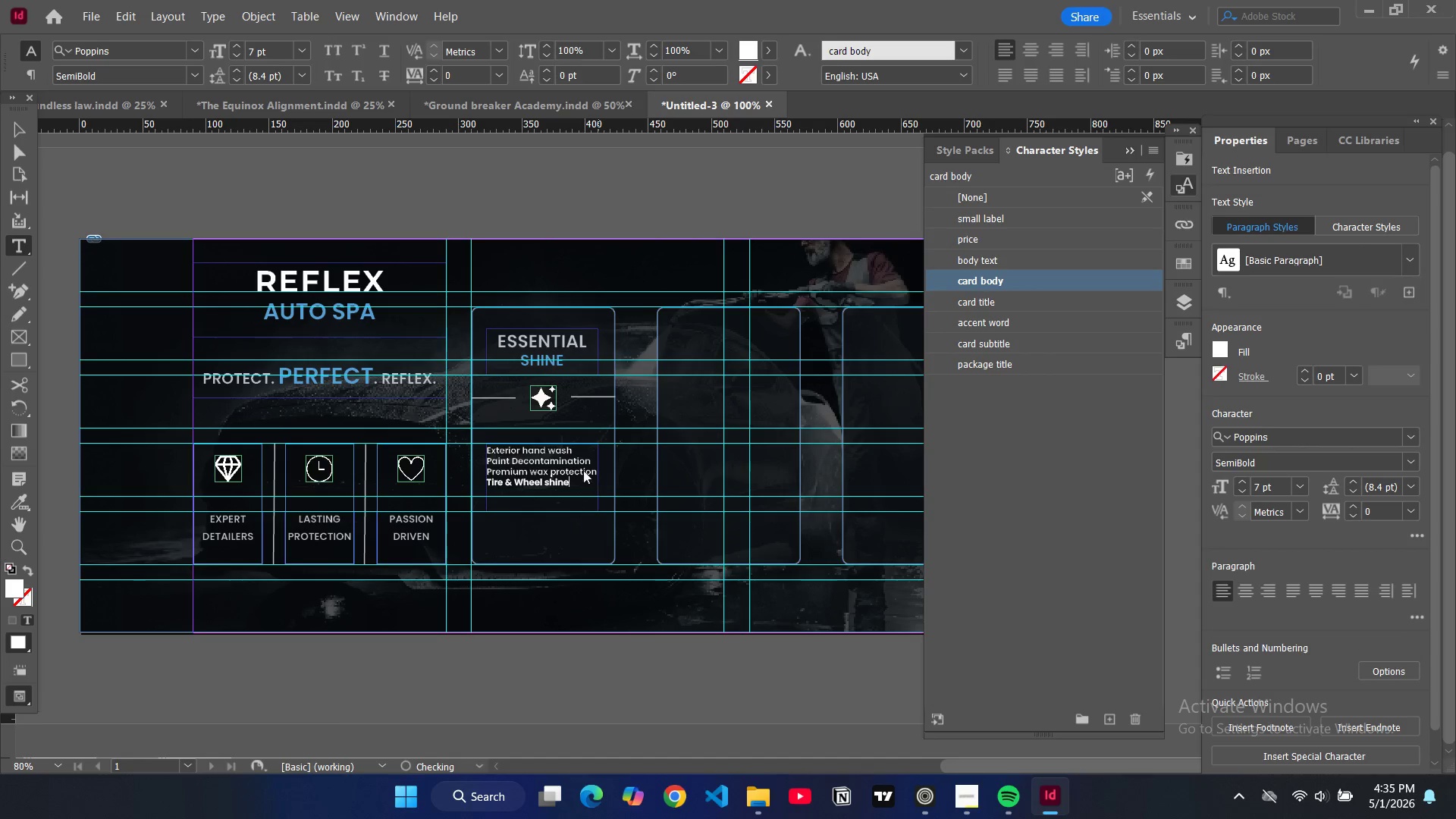 
key(Enter)
 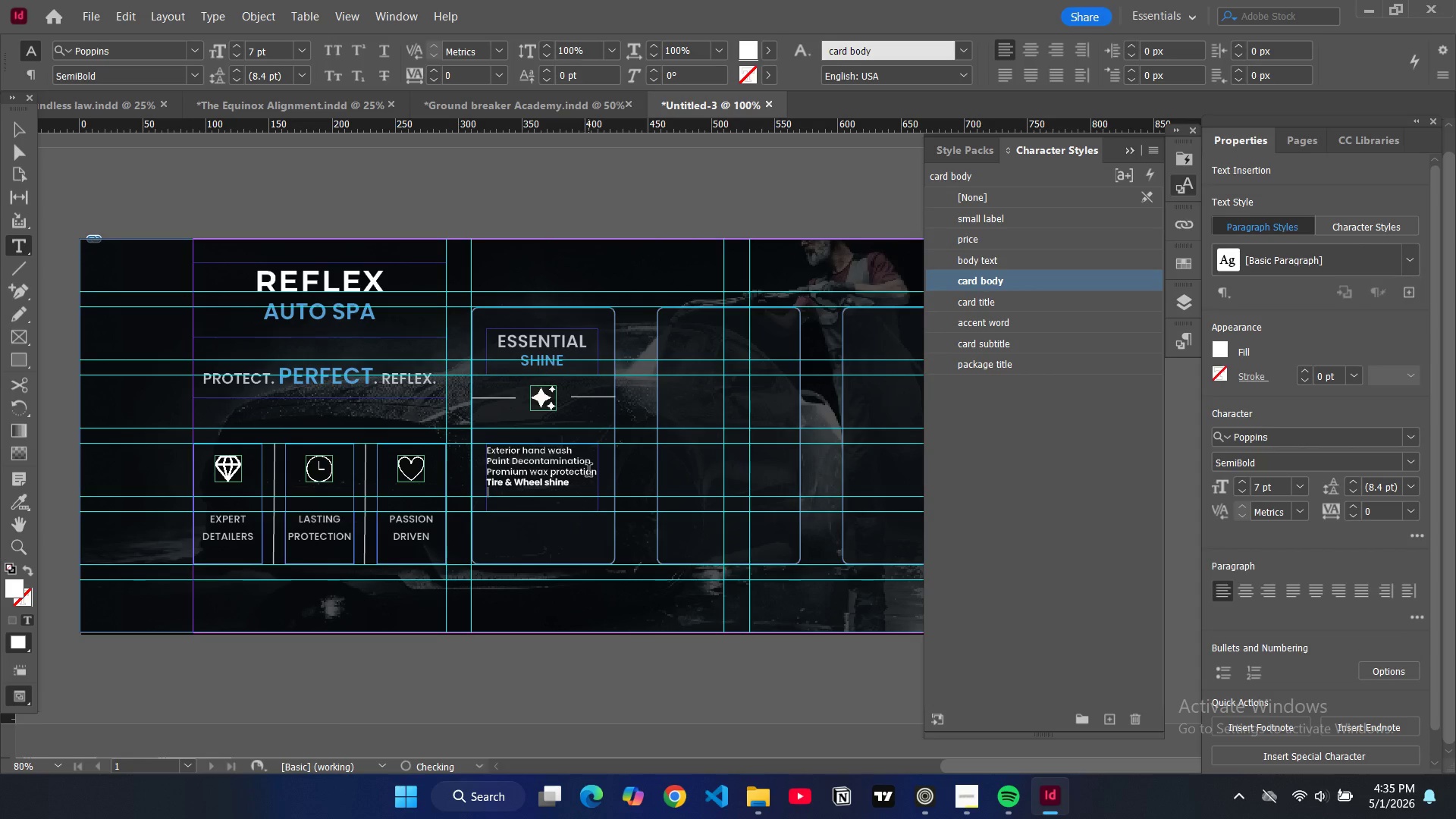 
type(glass cleaning)
 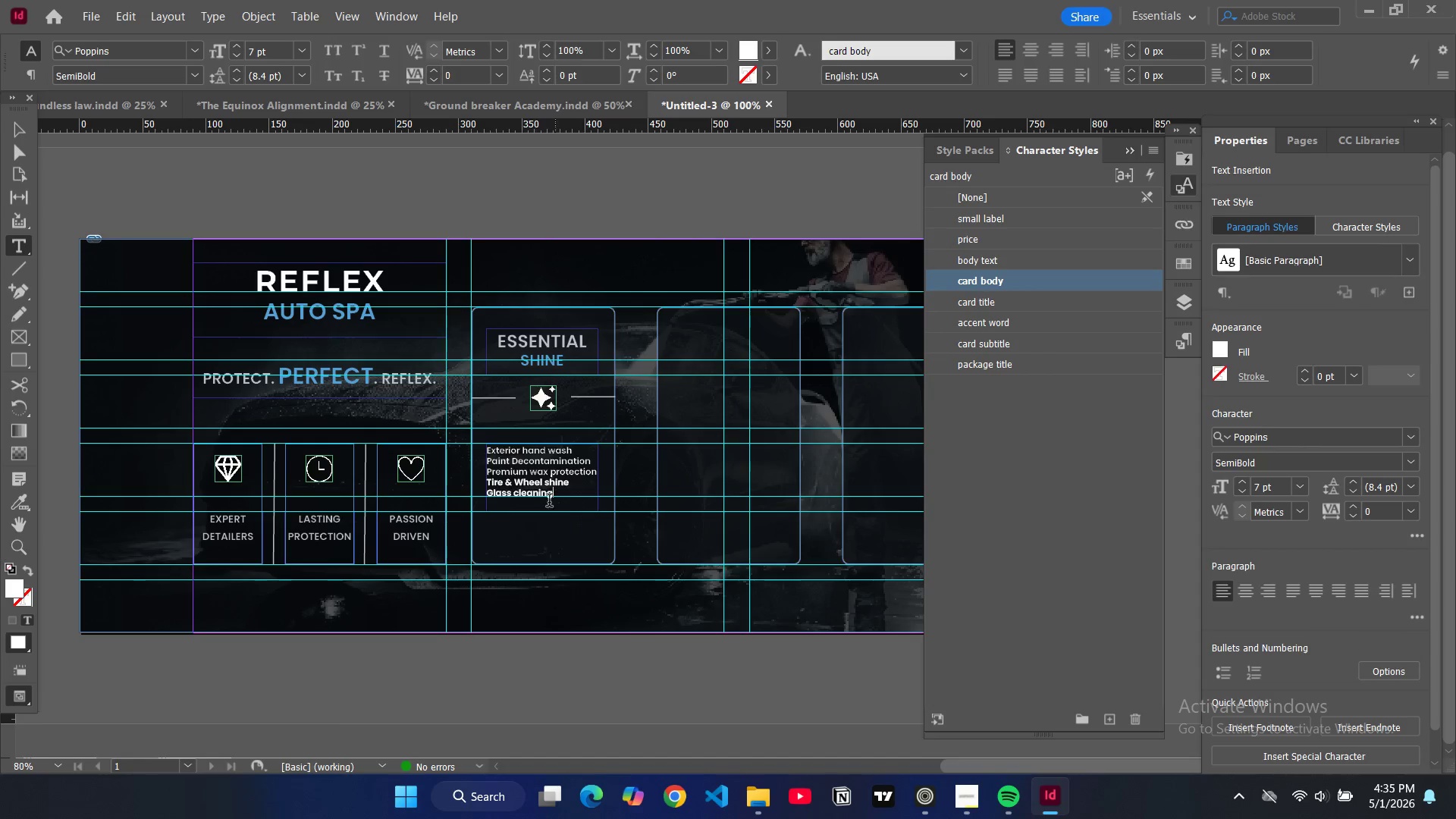 
left_click_drag(start_coordinate=[560, 497], to_coordinate=[480, 451])
 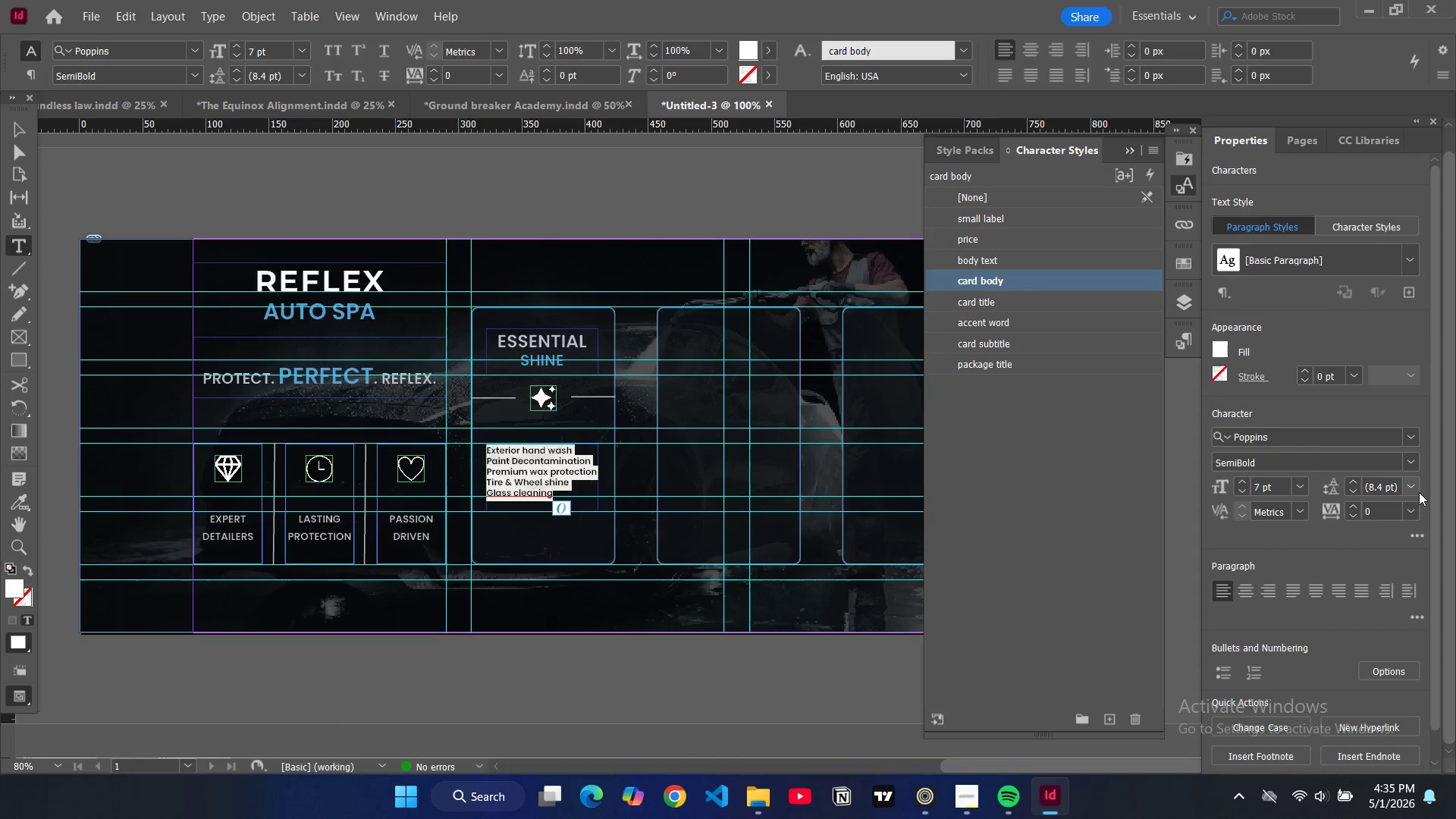 
left_click([1417, 487])
 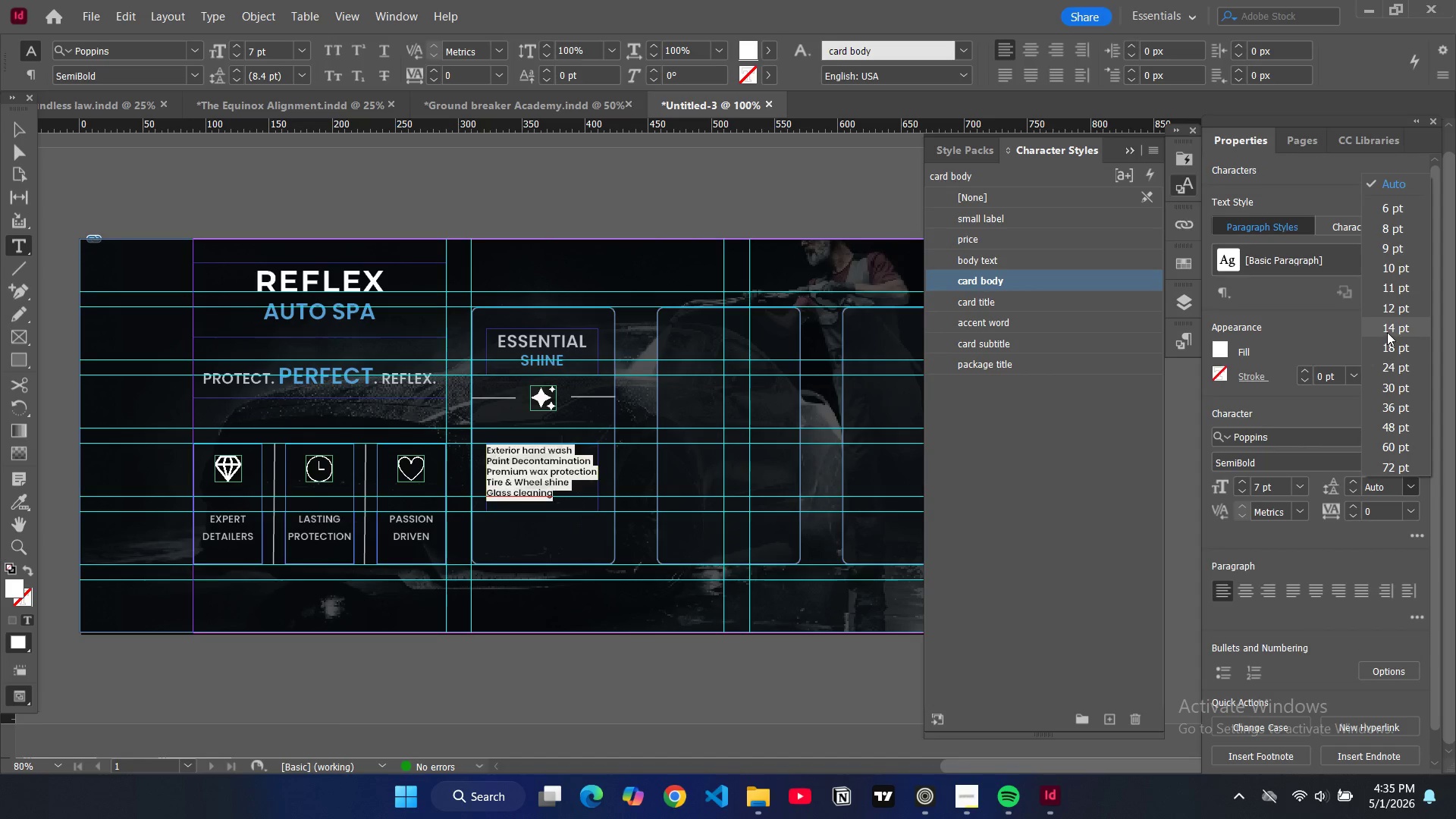 
left_click([1382, 303])
 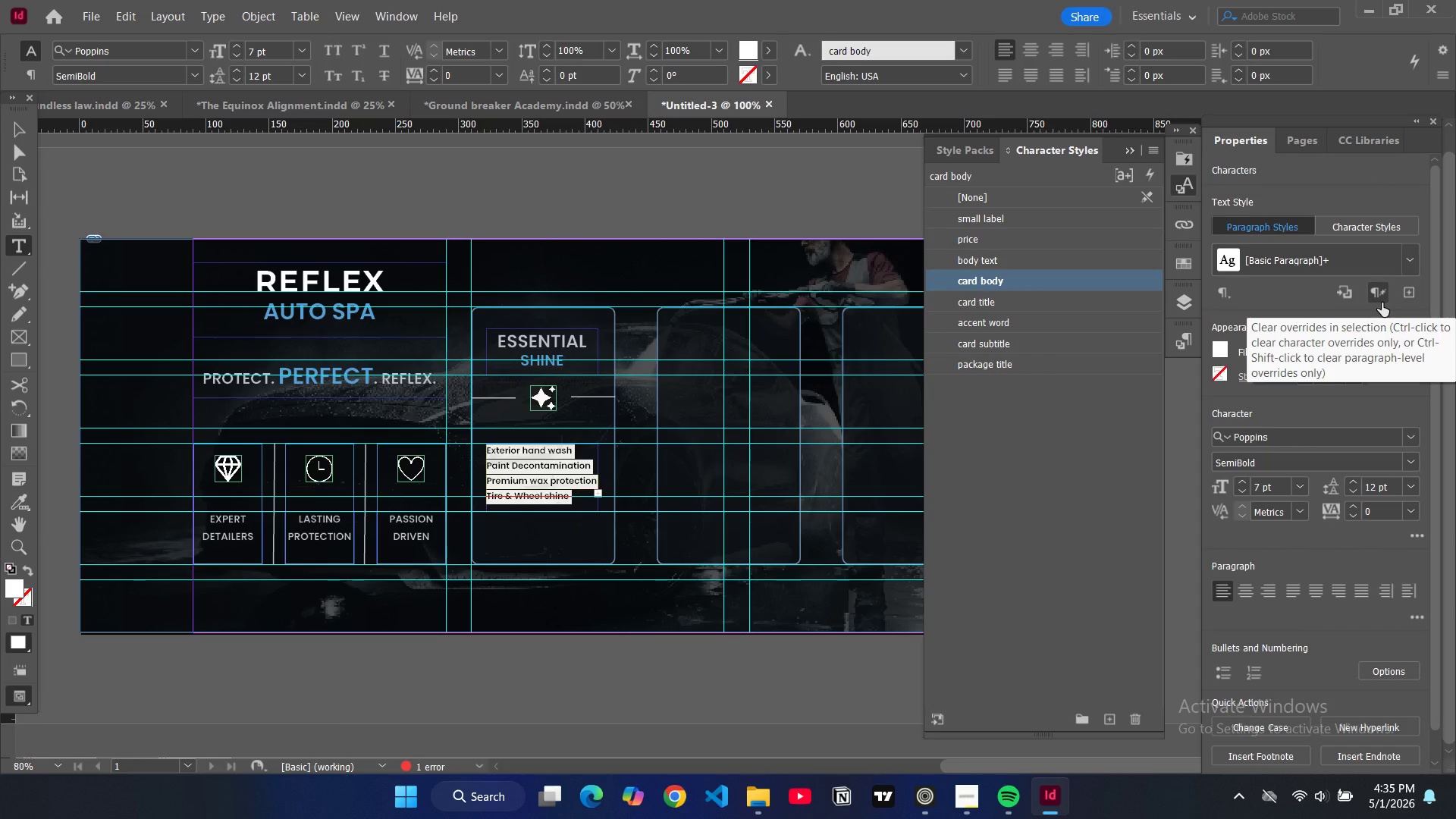 
wait(13.23)
 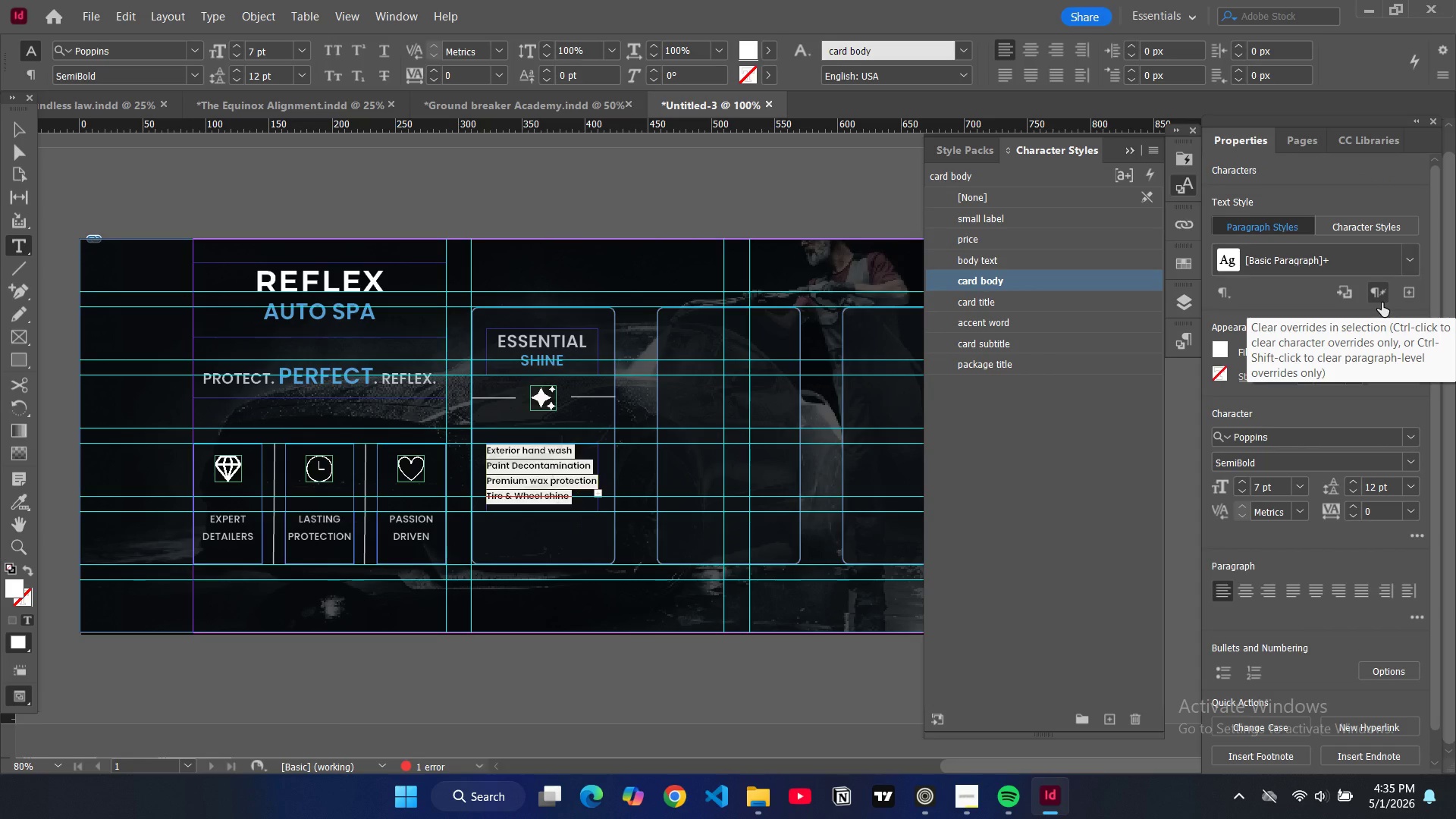 
double_click([344, 196])
 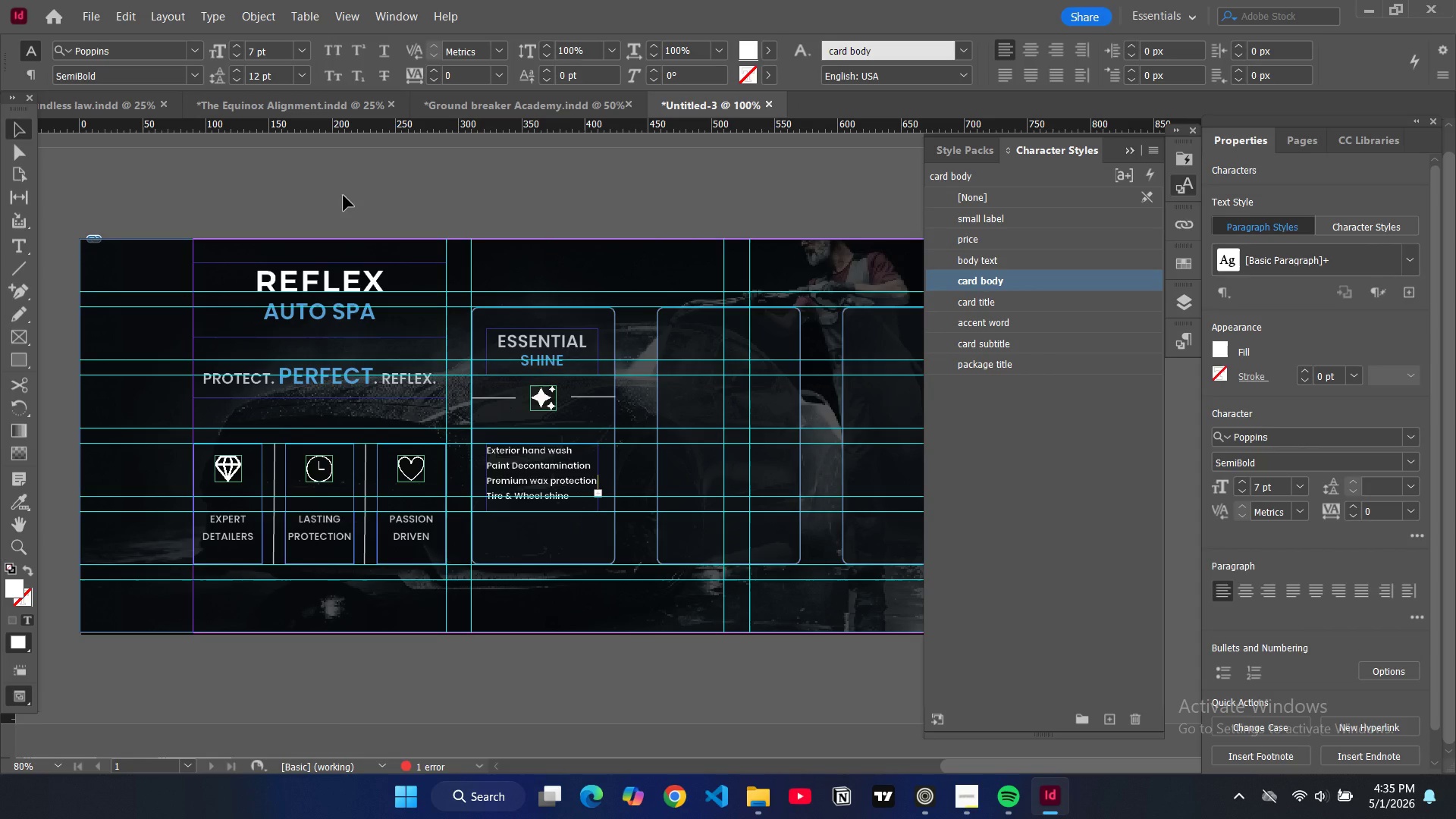 
key(W)
 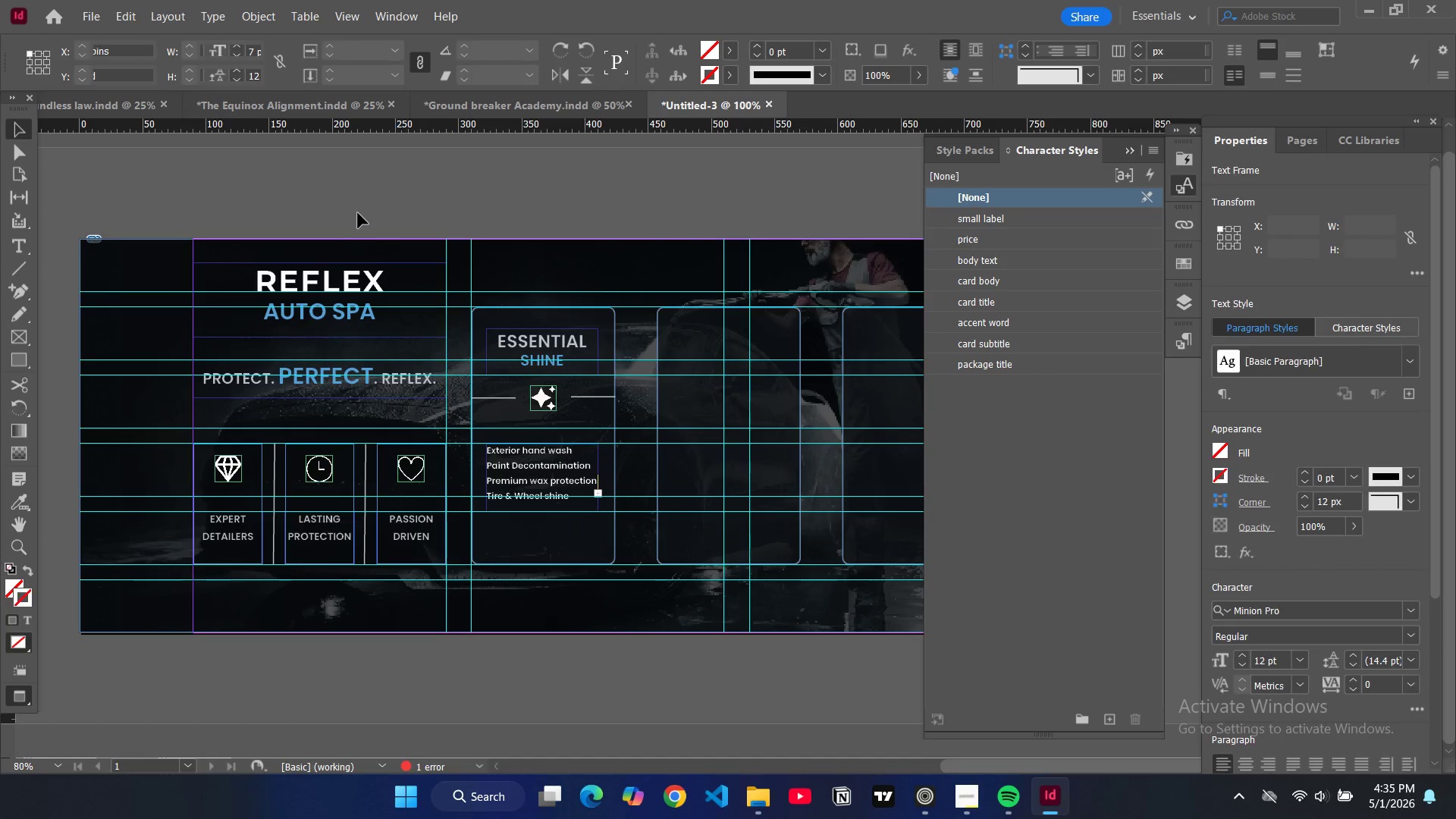 
left_click([358, 213])
 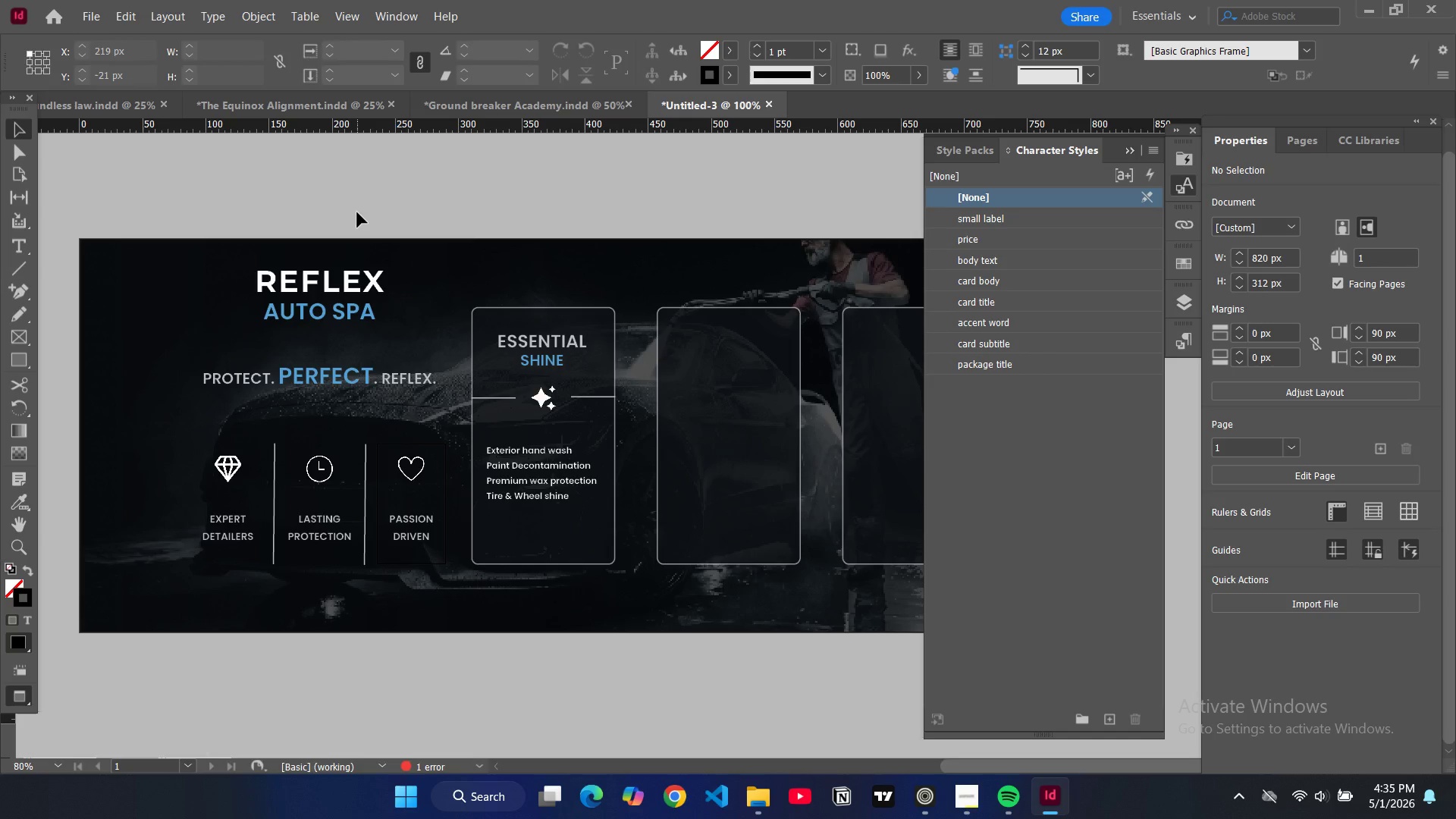 
wait(6.3)
 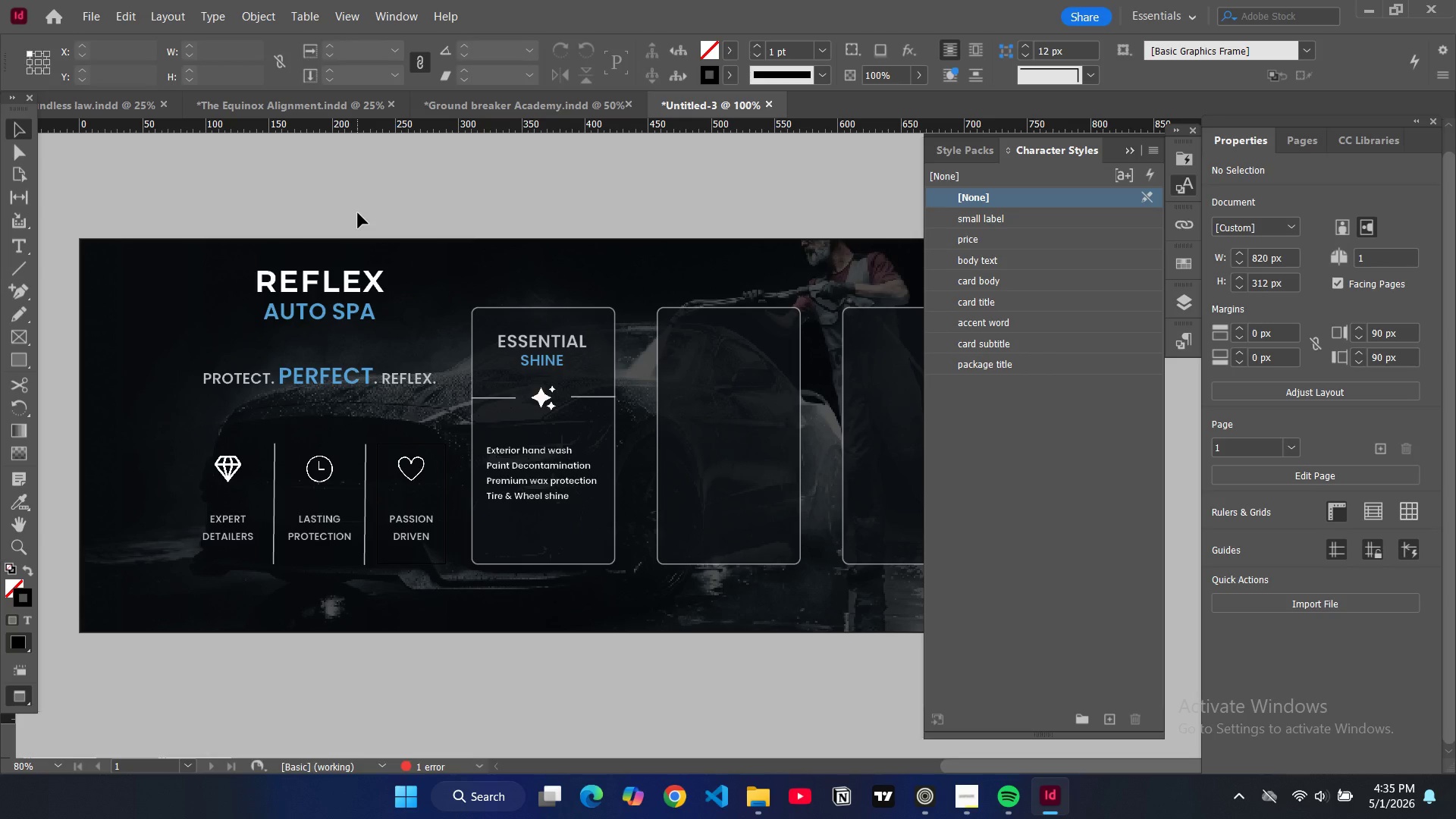 
left_click([385, 445])
 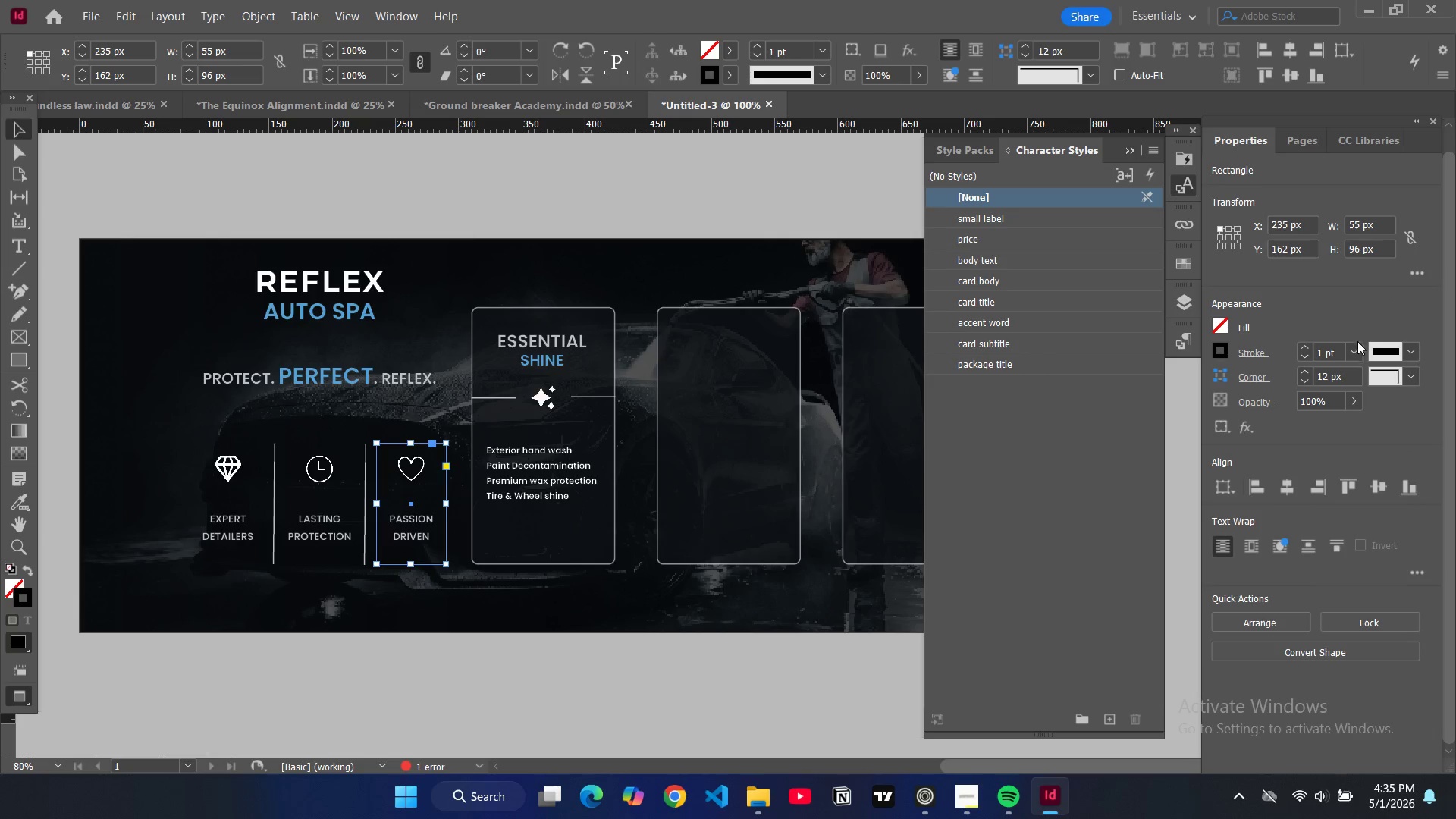 
double_click([1326, 354])
 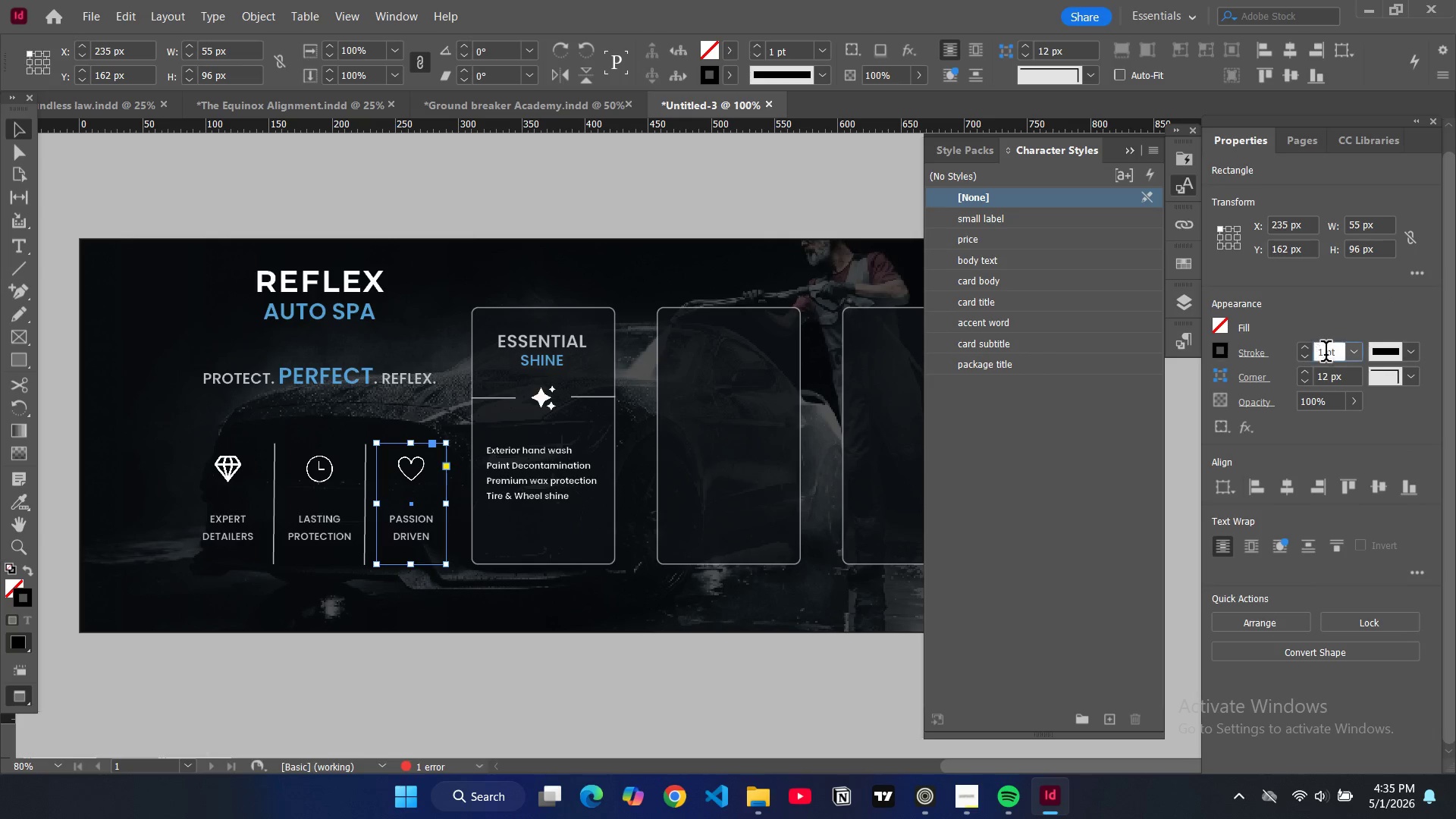 
triple_click([1326, 354])
 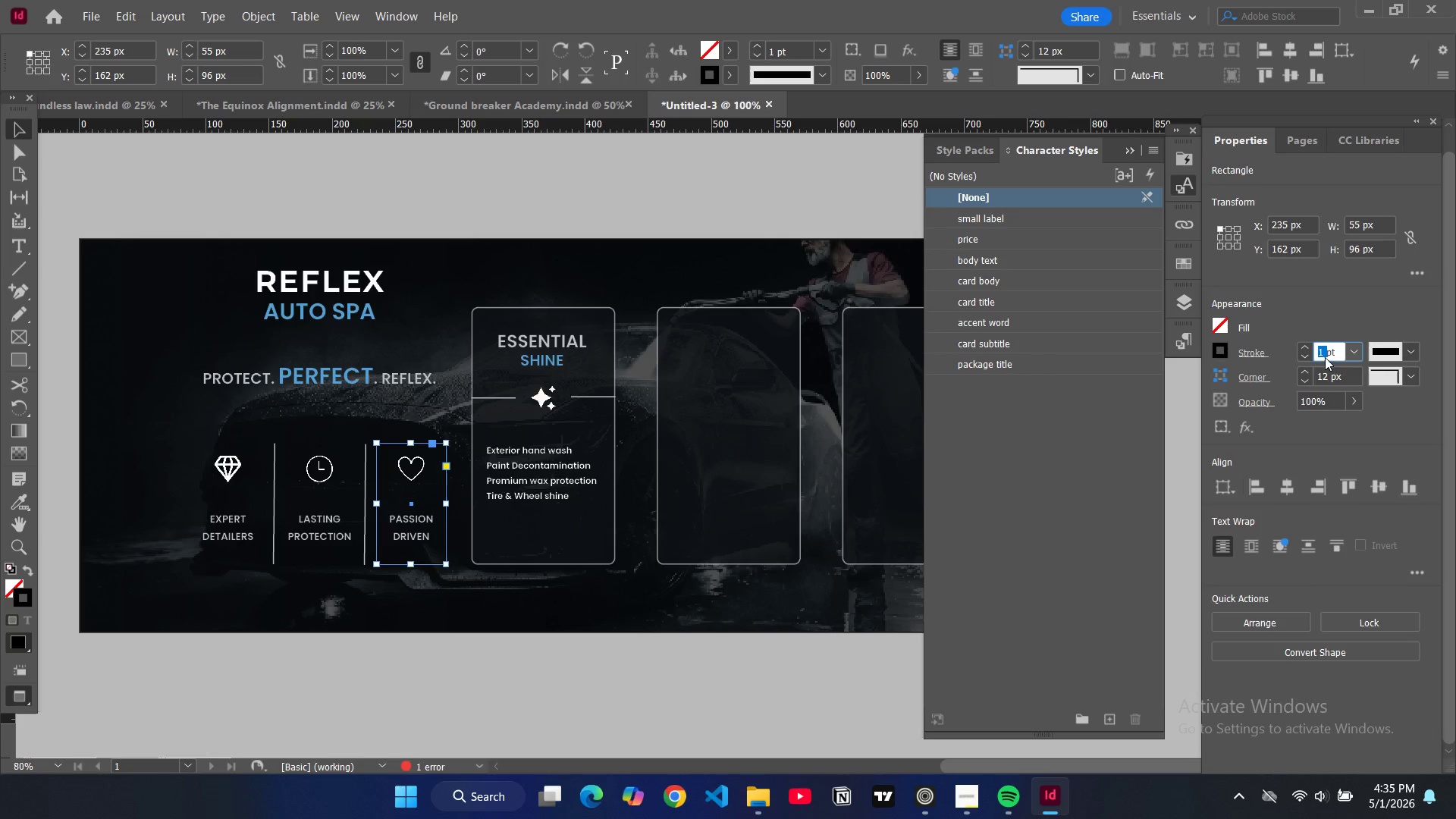 
key(0)
 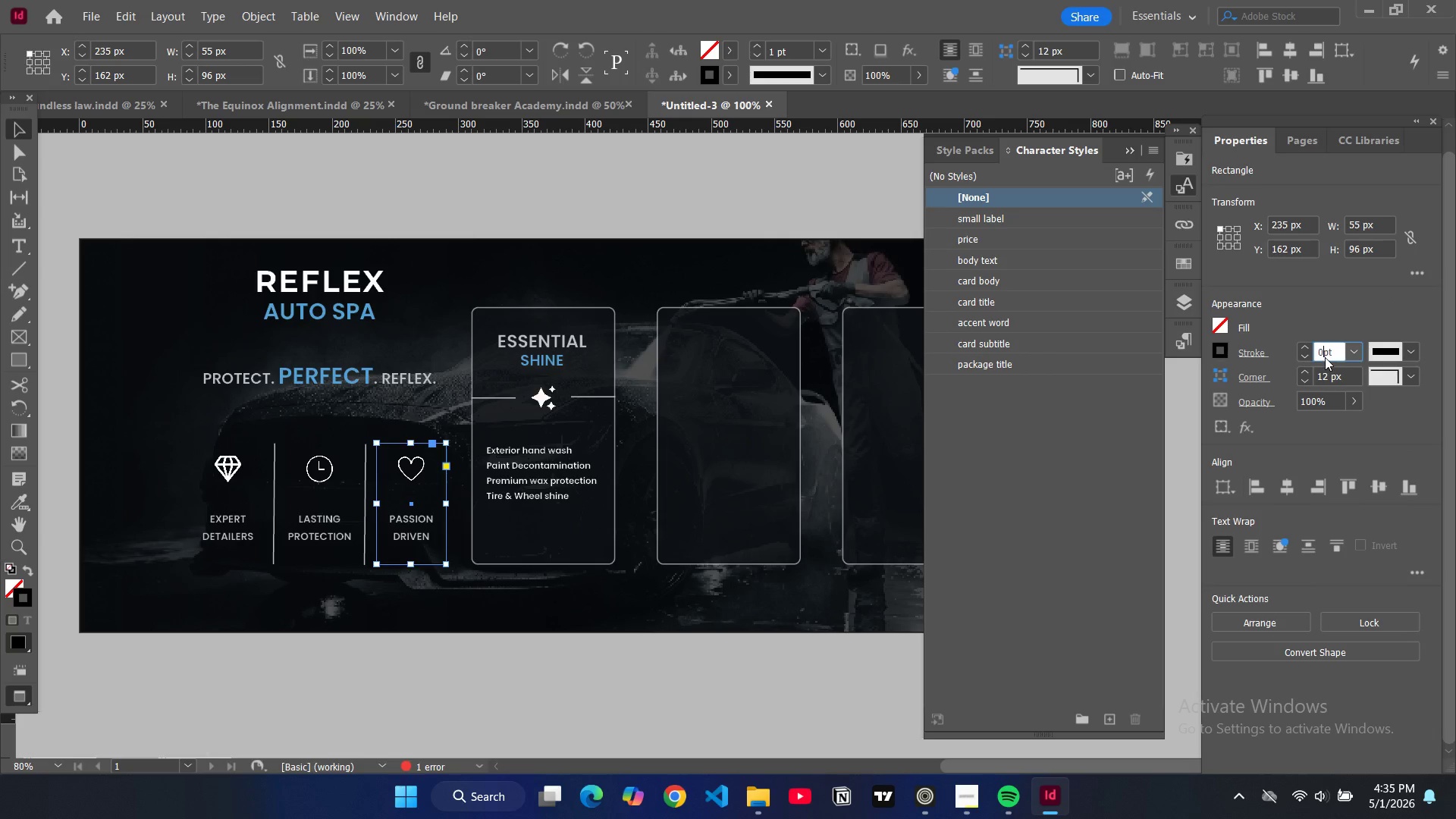 
key(Enter)
 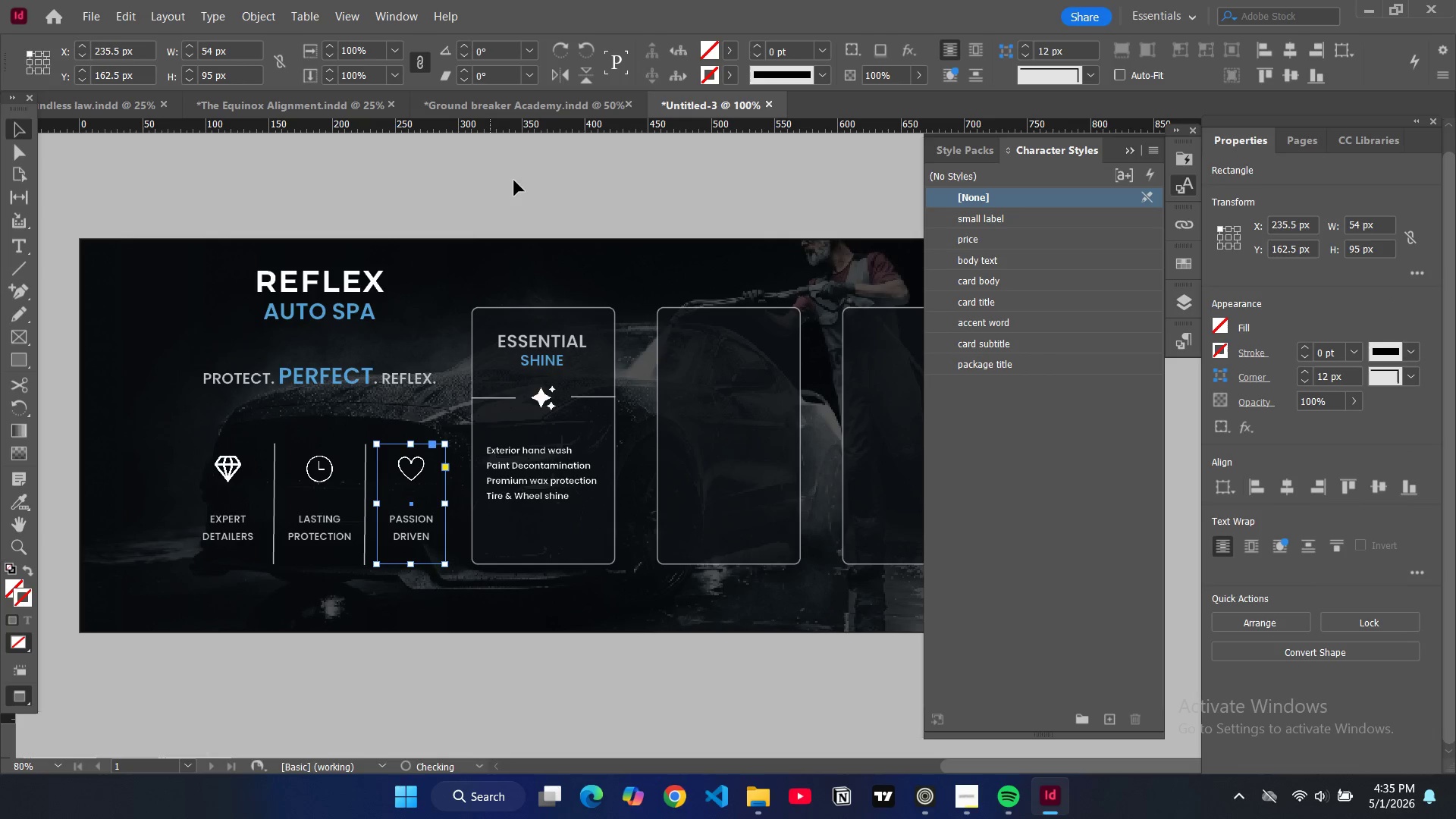 
left_click([514, 180])
 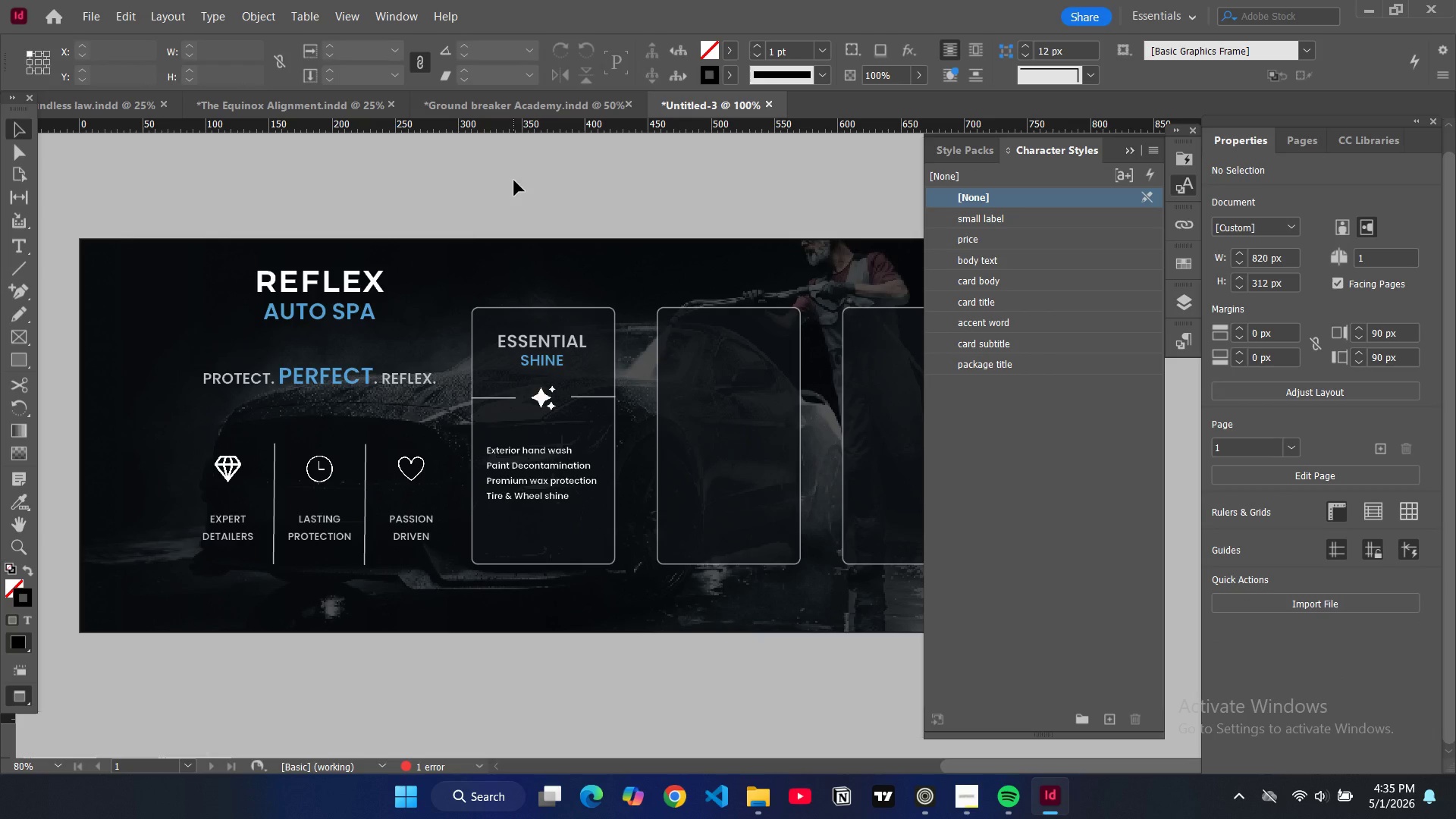 
key(W)
 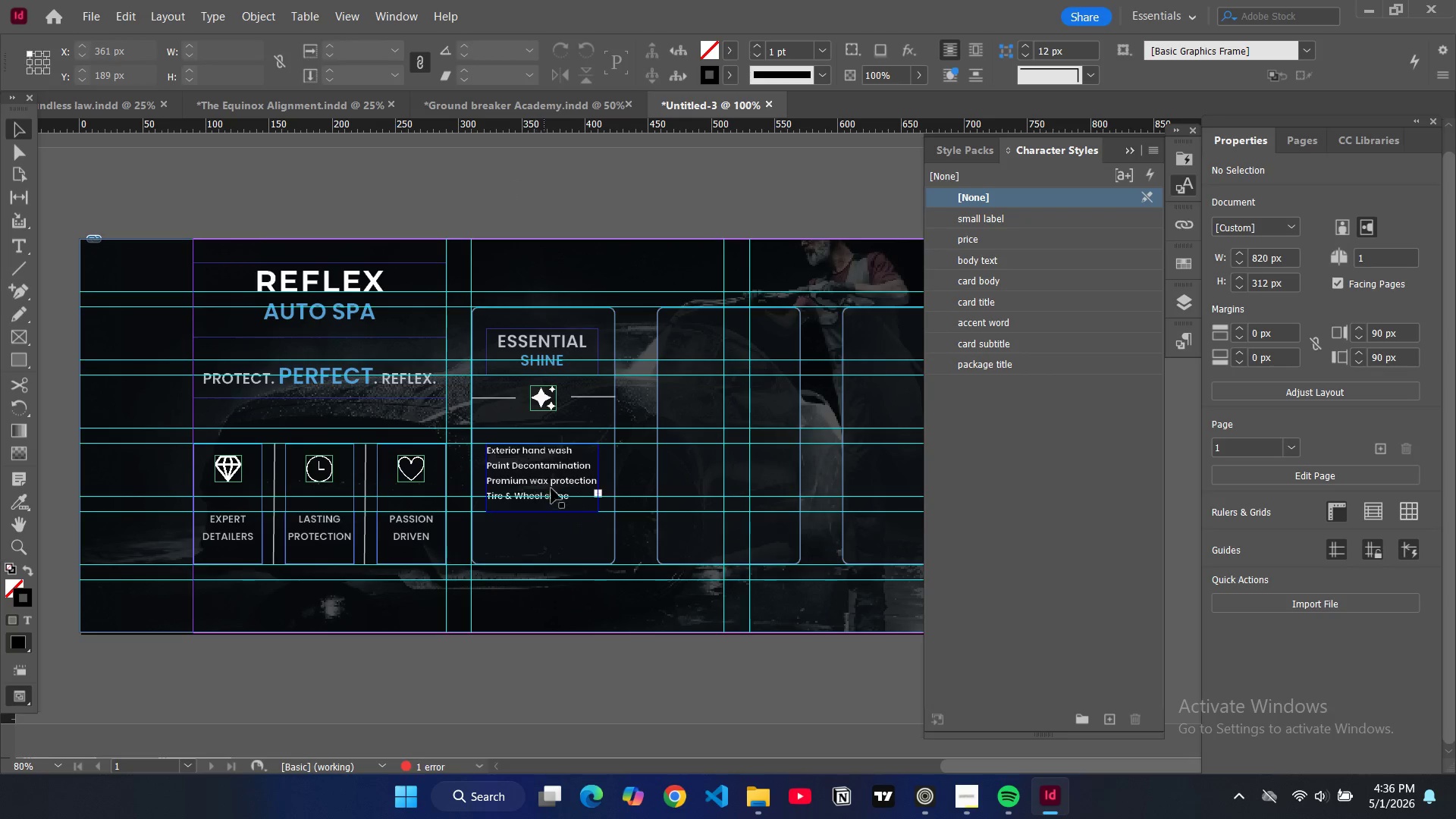 
double_click([553, 482])
 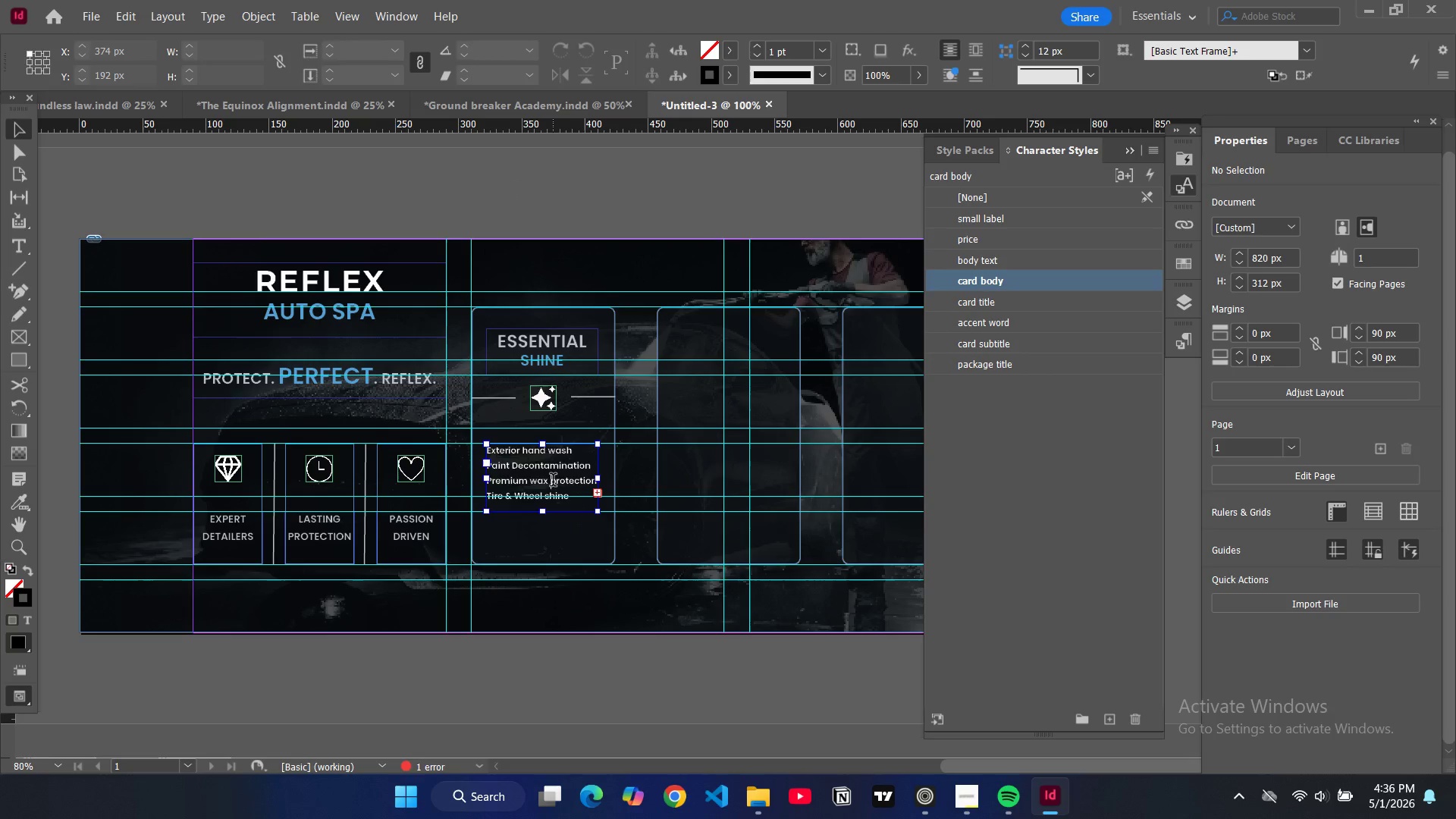 
key(Control+A)
 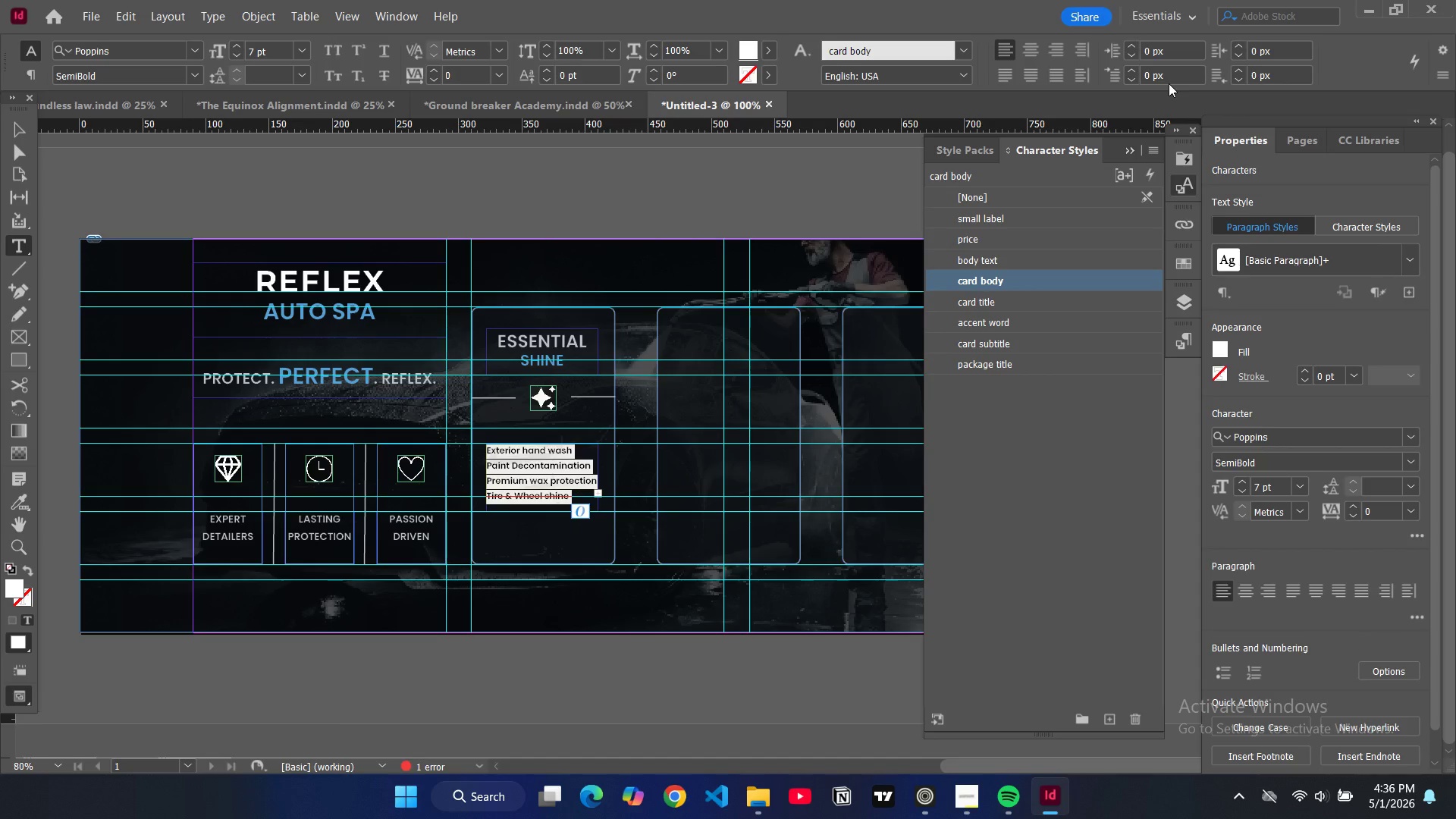 
wait(26.05)
 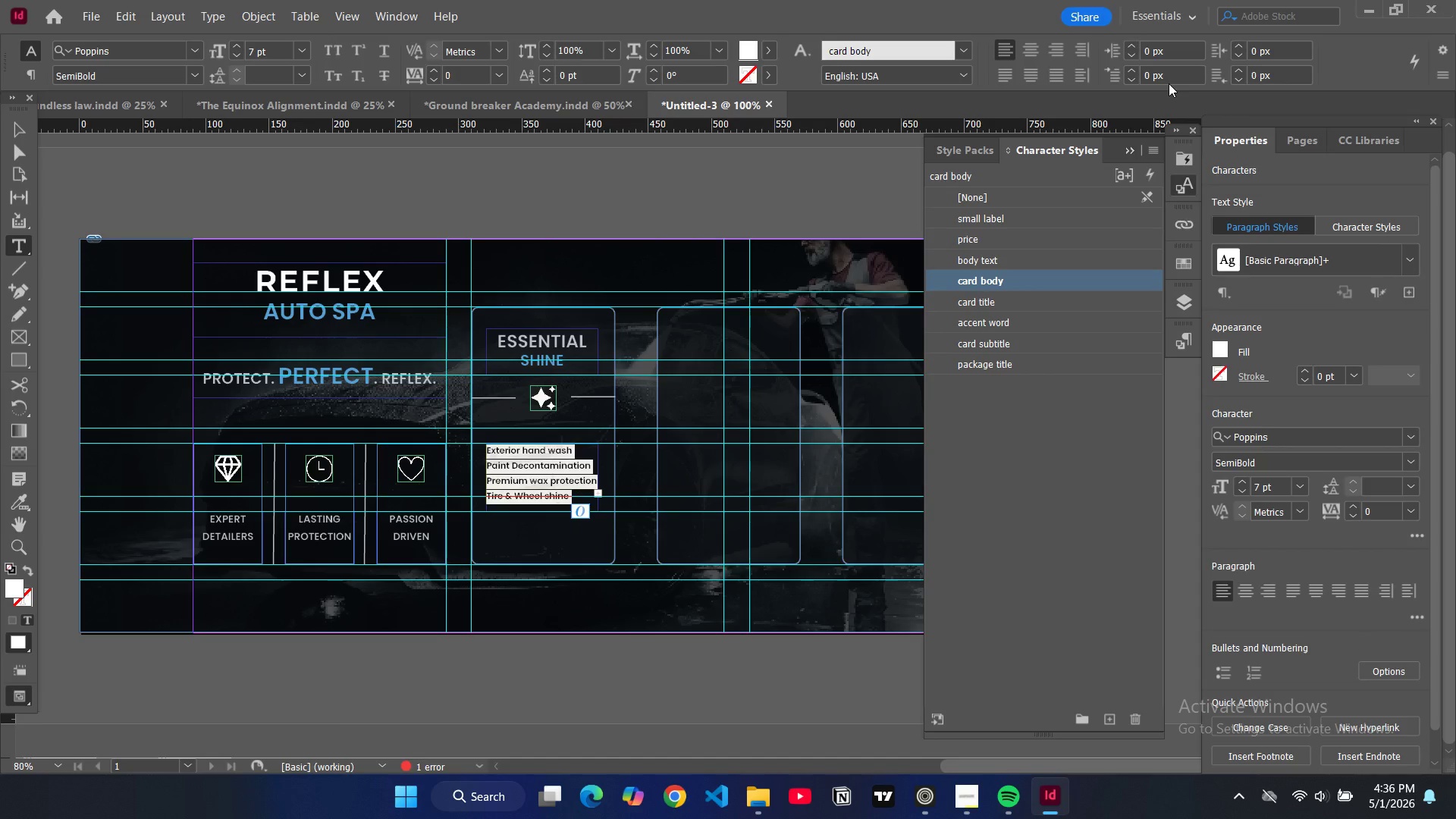 
left_click([1225, 669])
 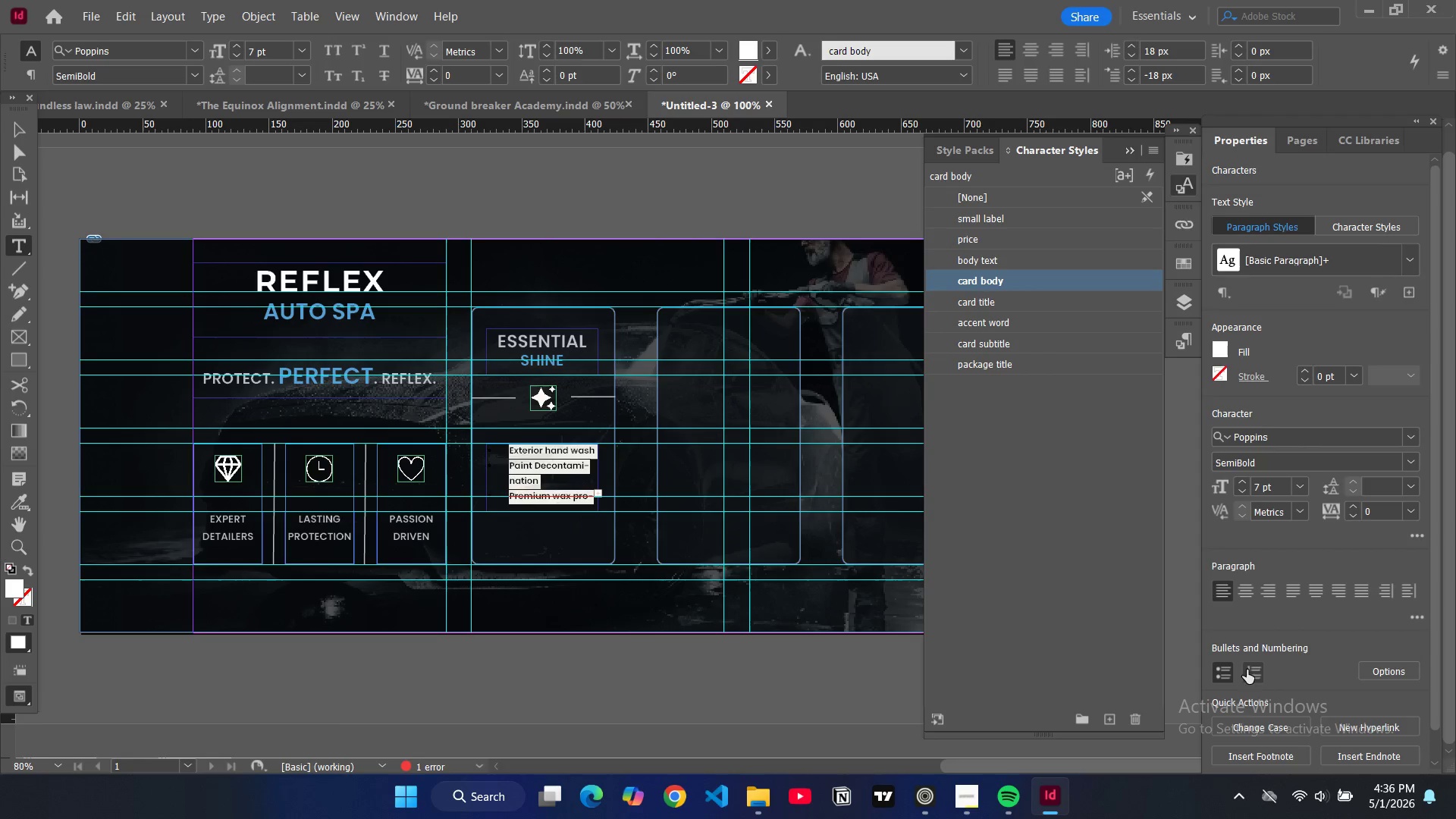 
double_click([1228, 670])
 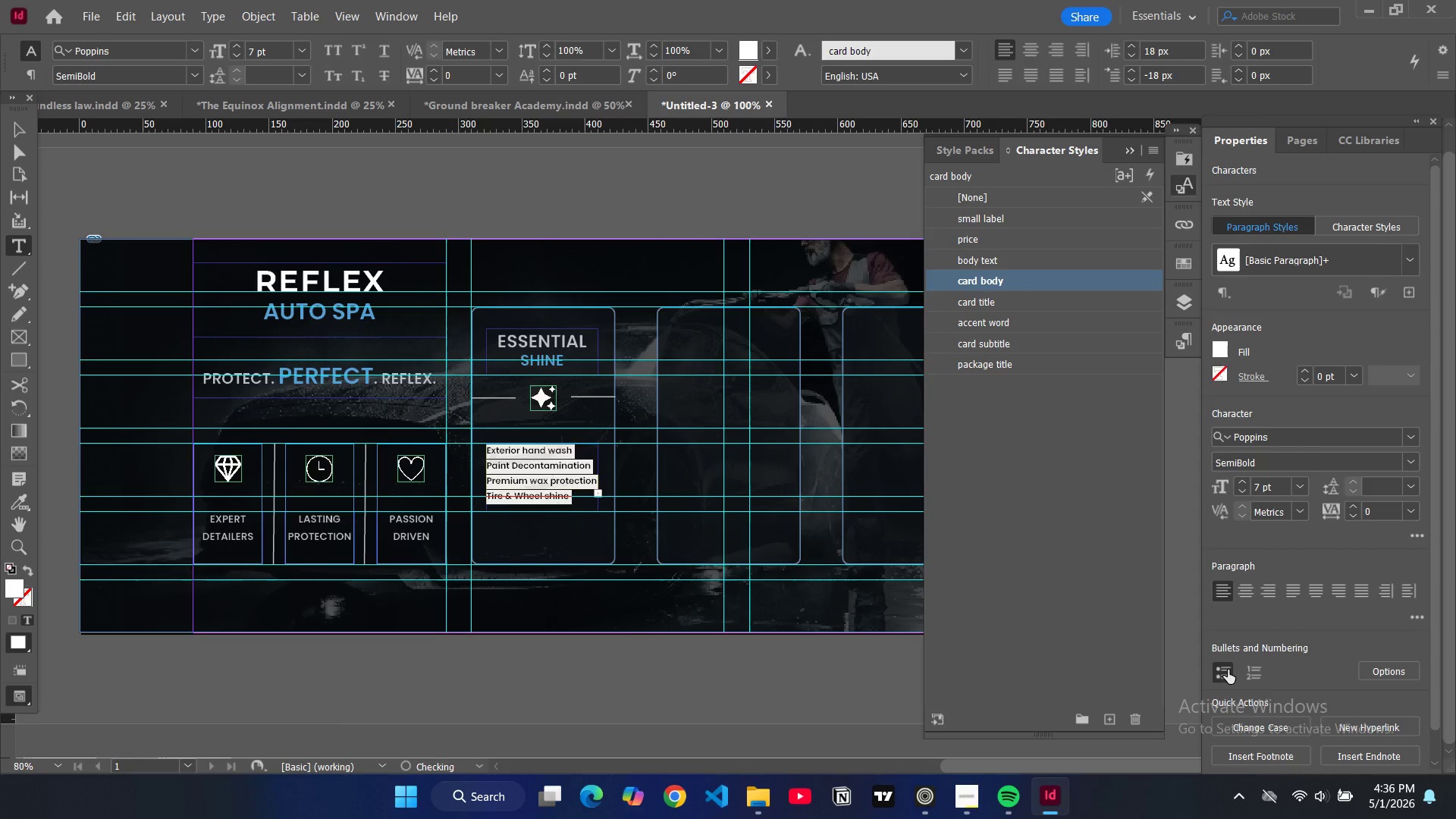 
triple_click([1228, 670])
 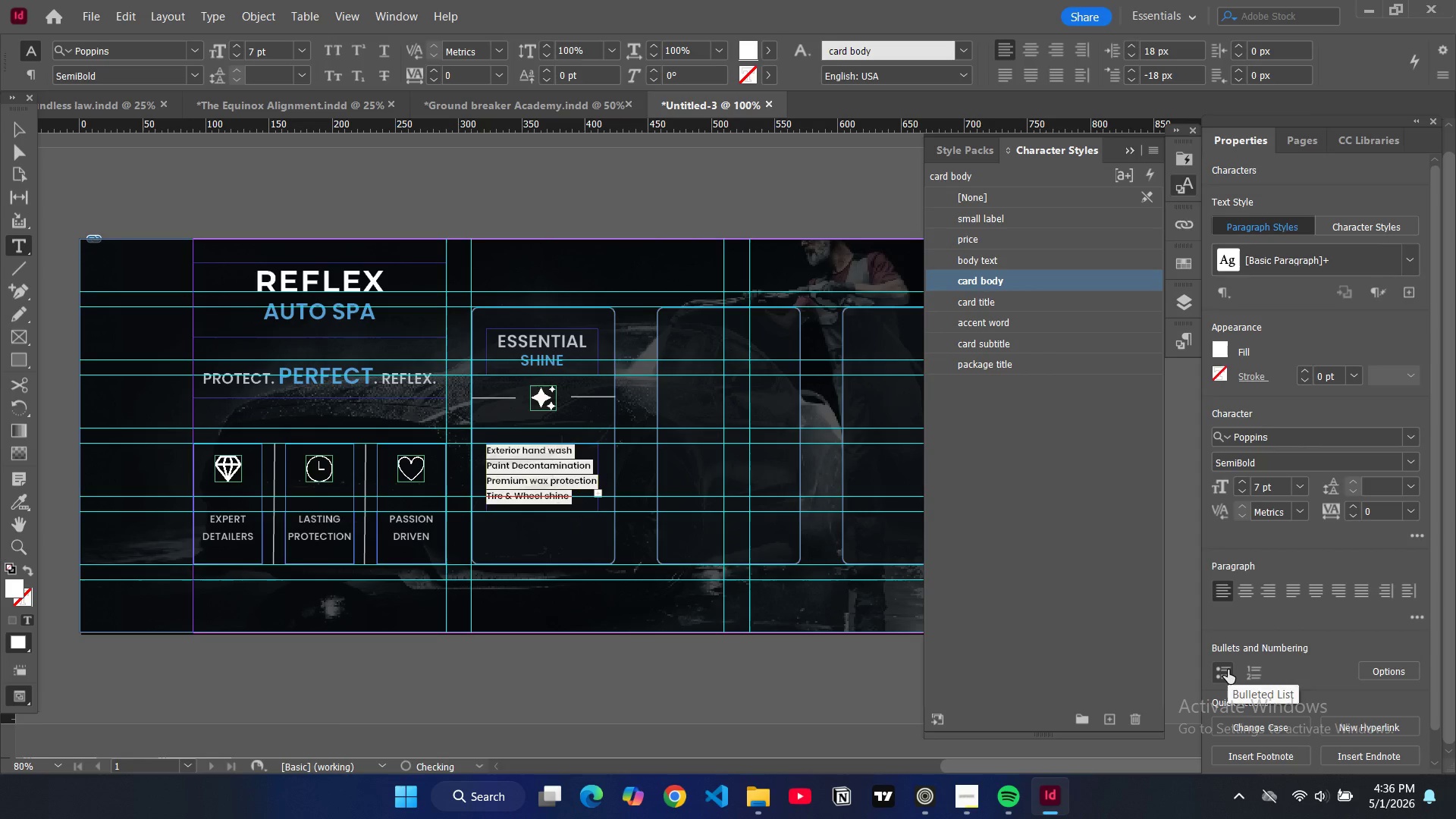 
left_click([1228, 670])
 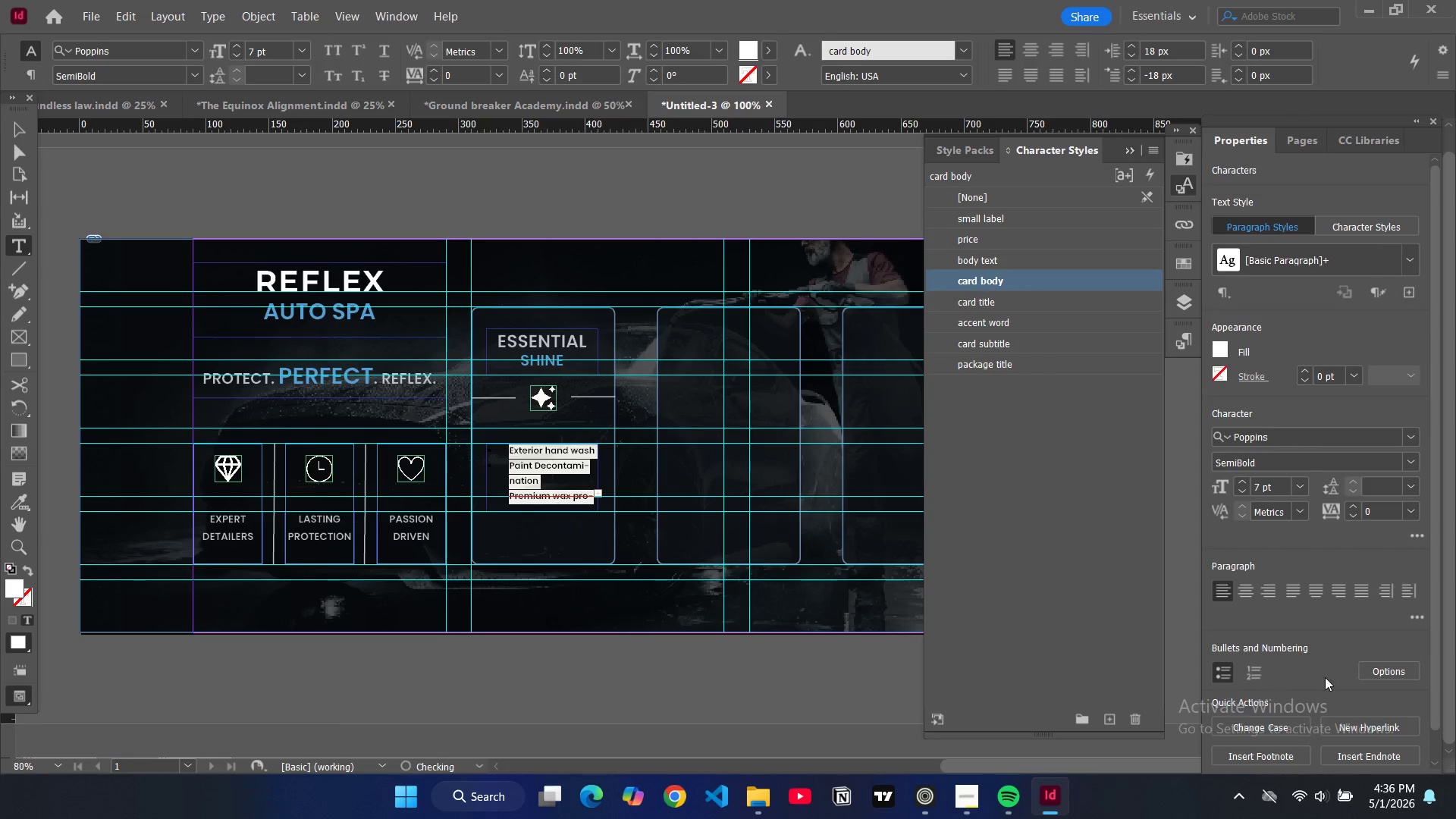 
left_click([1396, 672])
 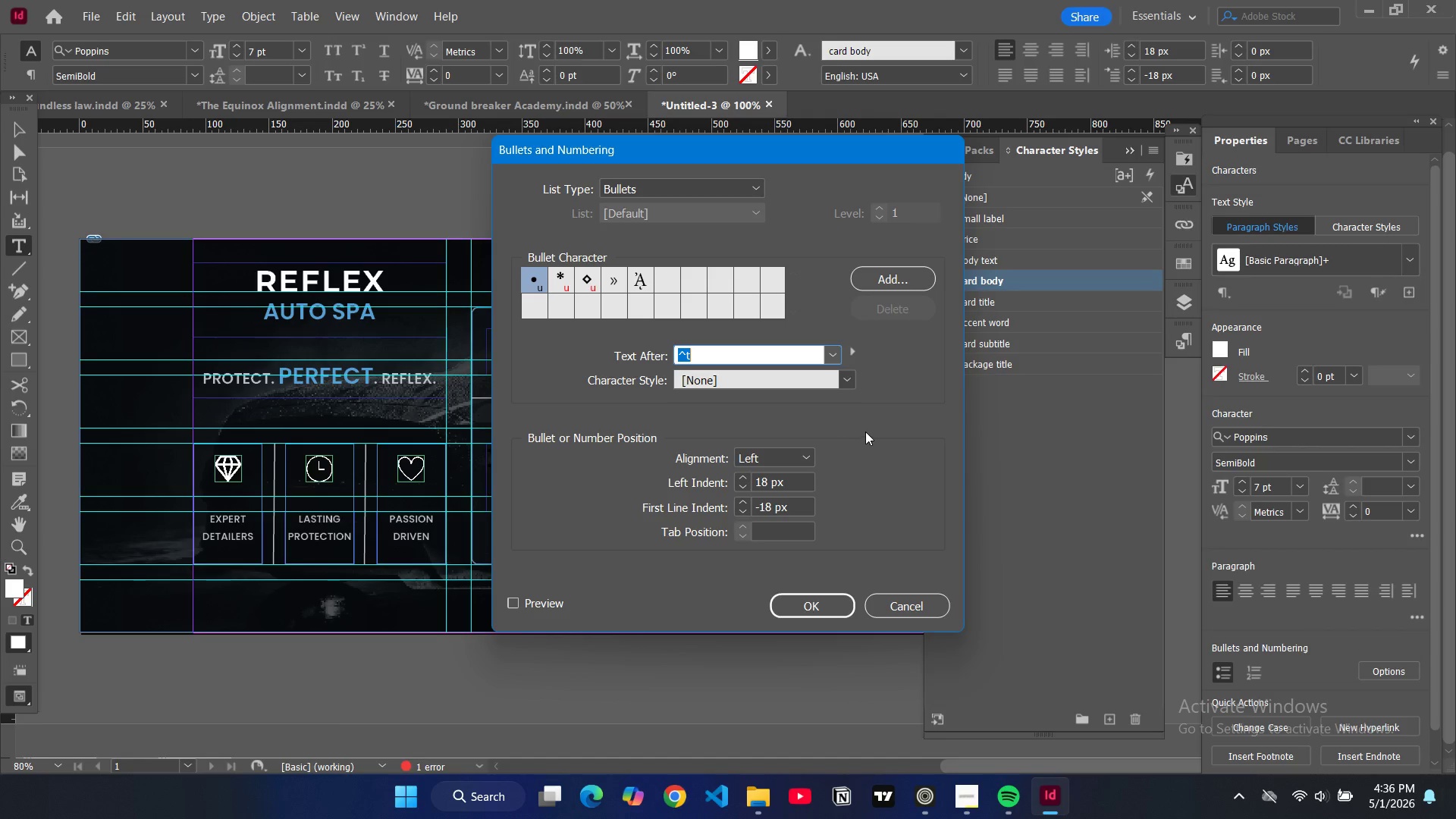 
wait(12.14)
 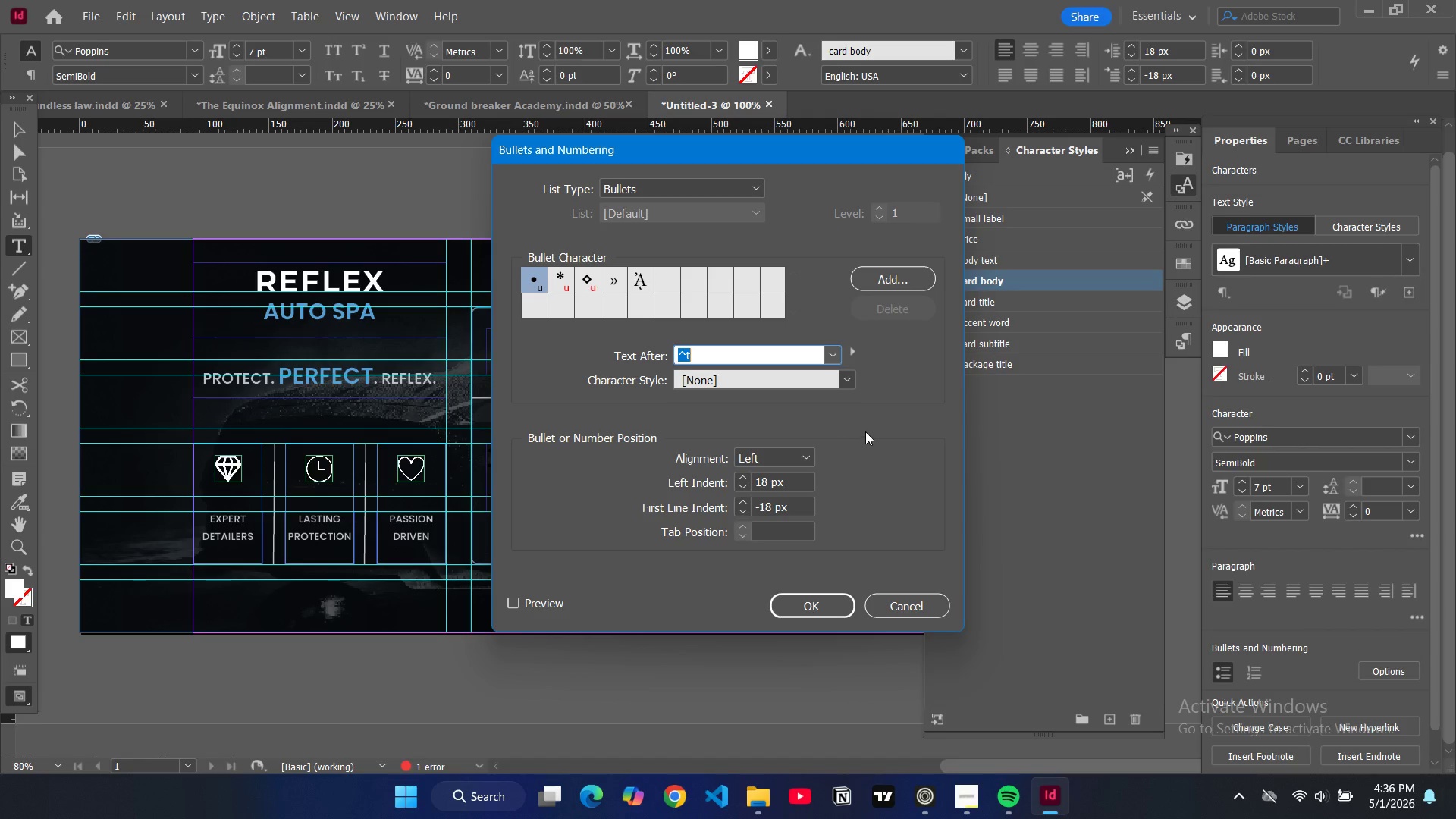 
left_click([868, 282])
 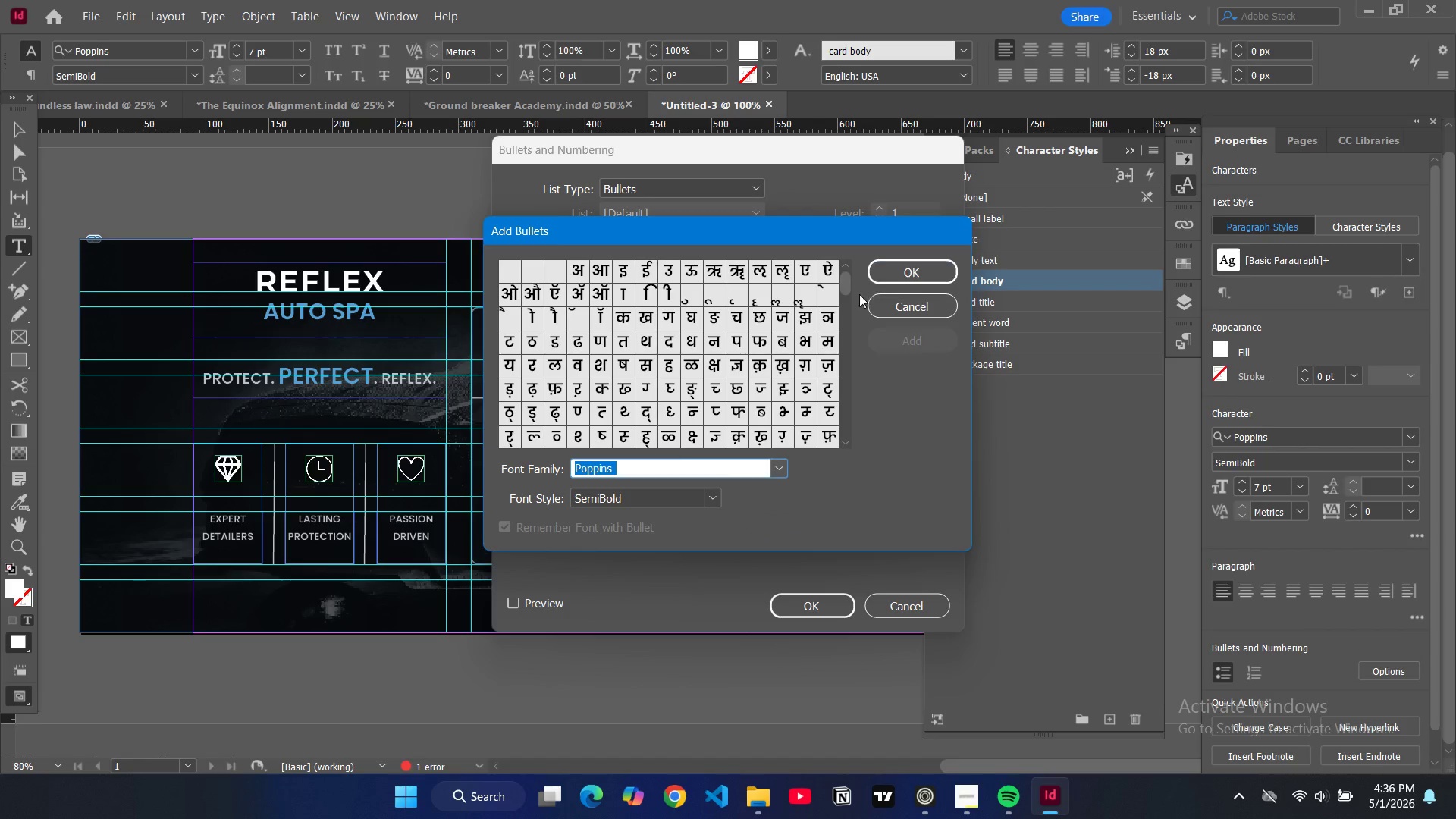 
scroll: coordinate [711, 430], scroll_direction: down, amount: 11.0
 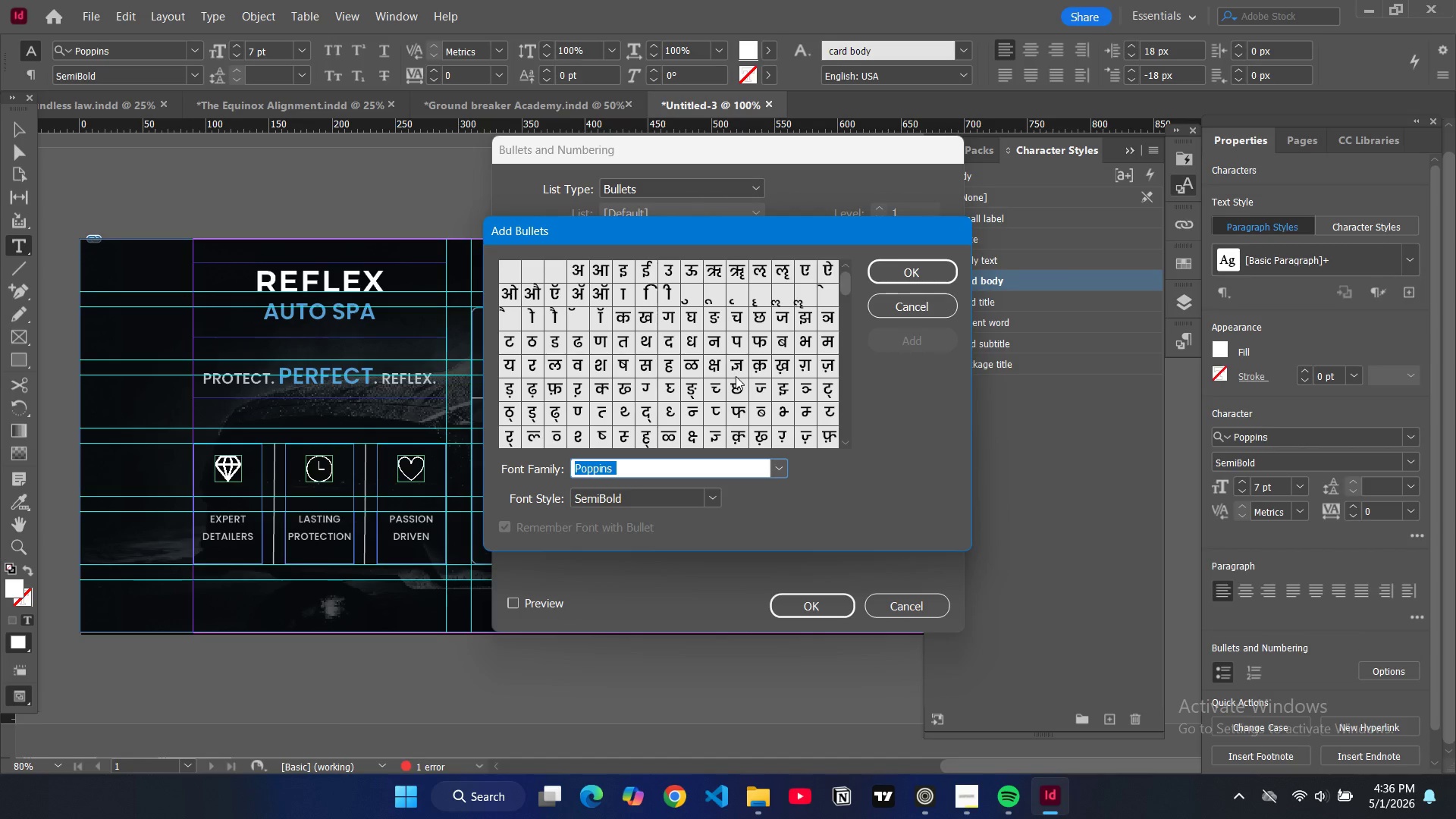 
scroll: coordinate [736, 376], scroll_direction: up, amount: 3.0
 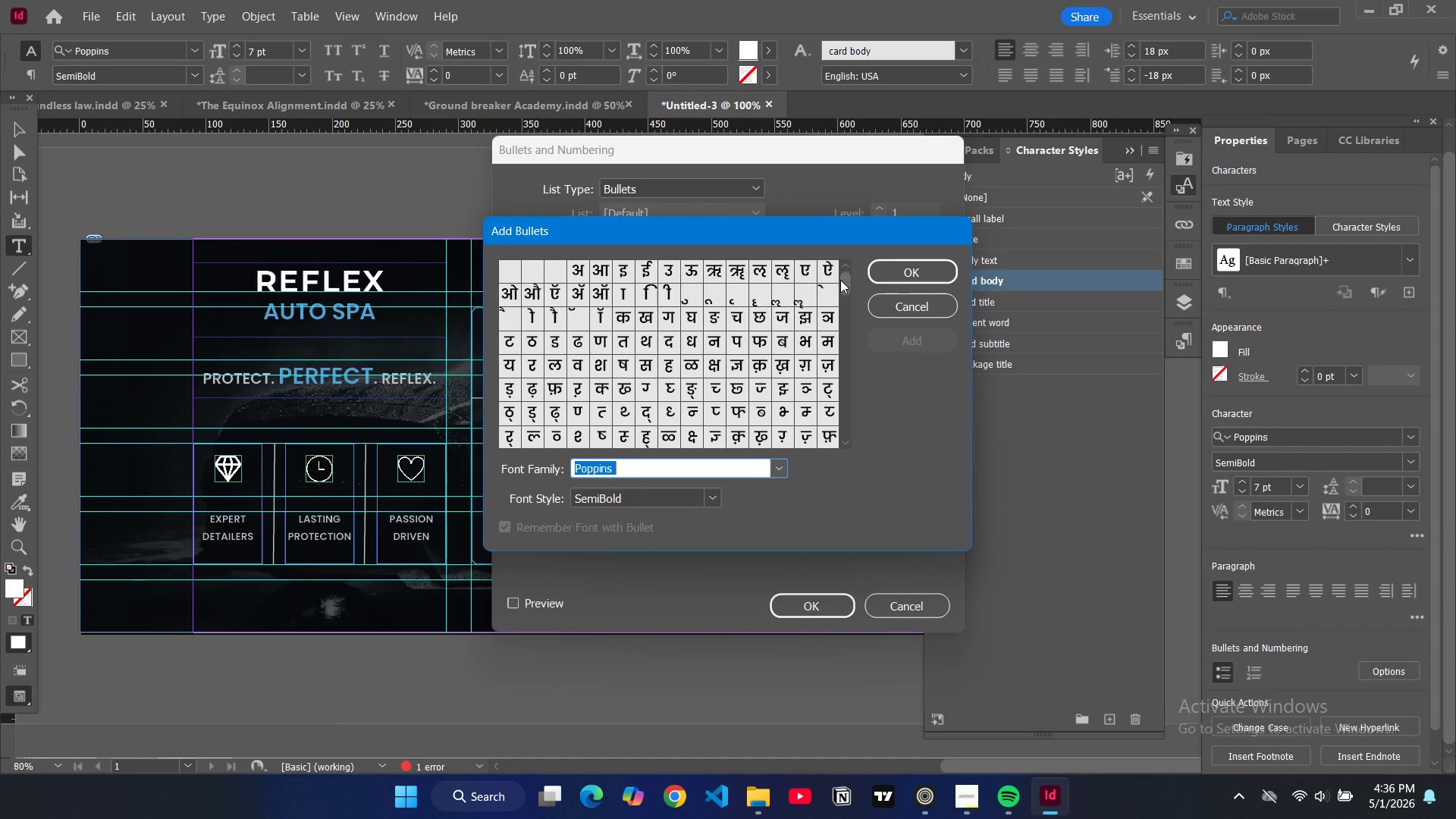 
left_click_drag(start_coordinate=[841, 280], to_coordinate=[852, 240])
 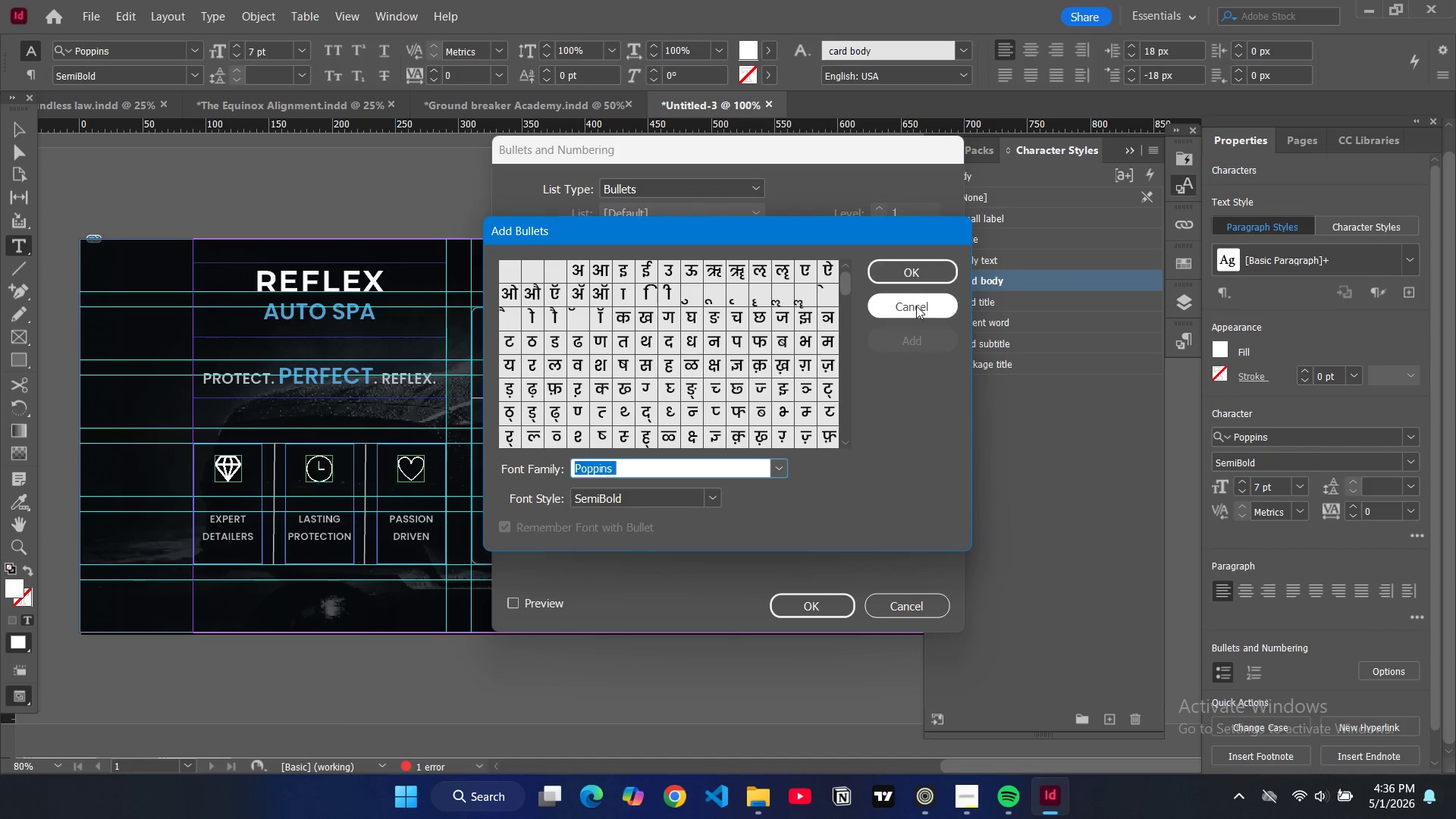 
left_click([916, 306])
 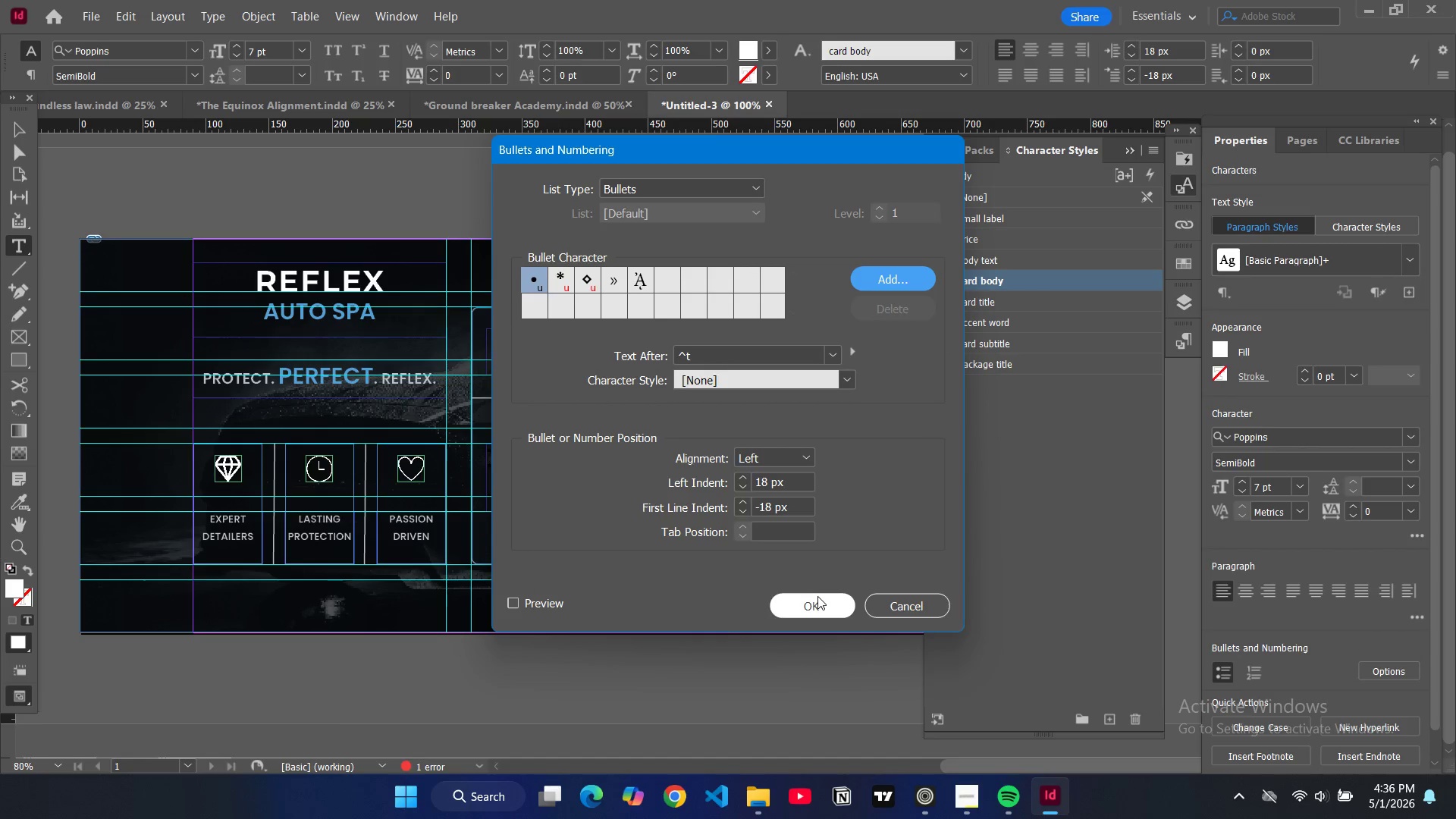 
left_click([816, 601])
 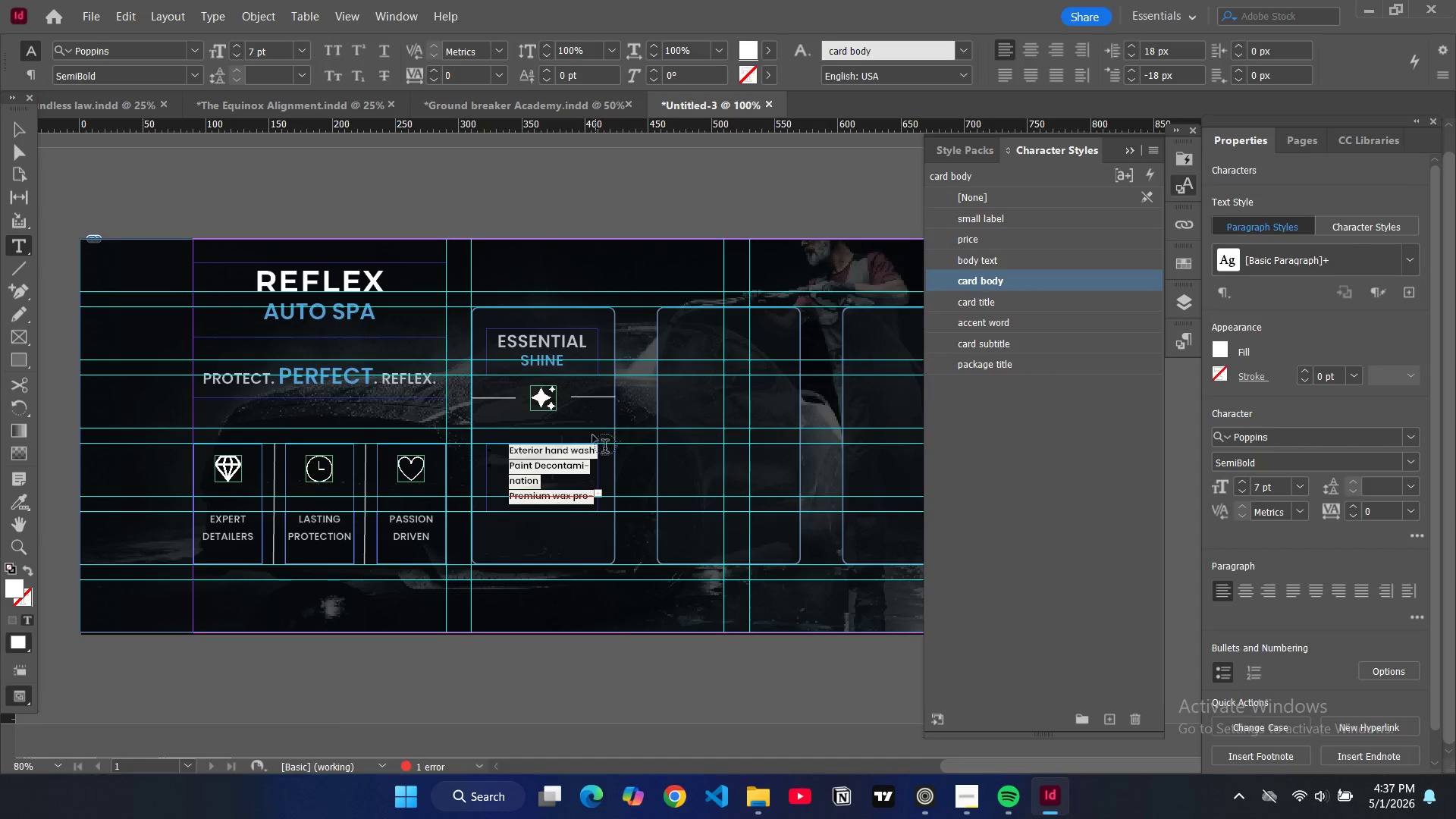 
double_click([491, 456])
 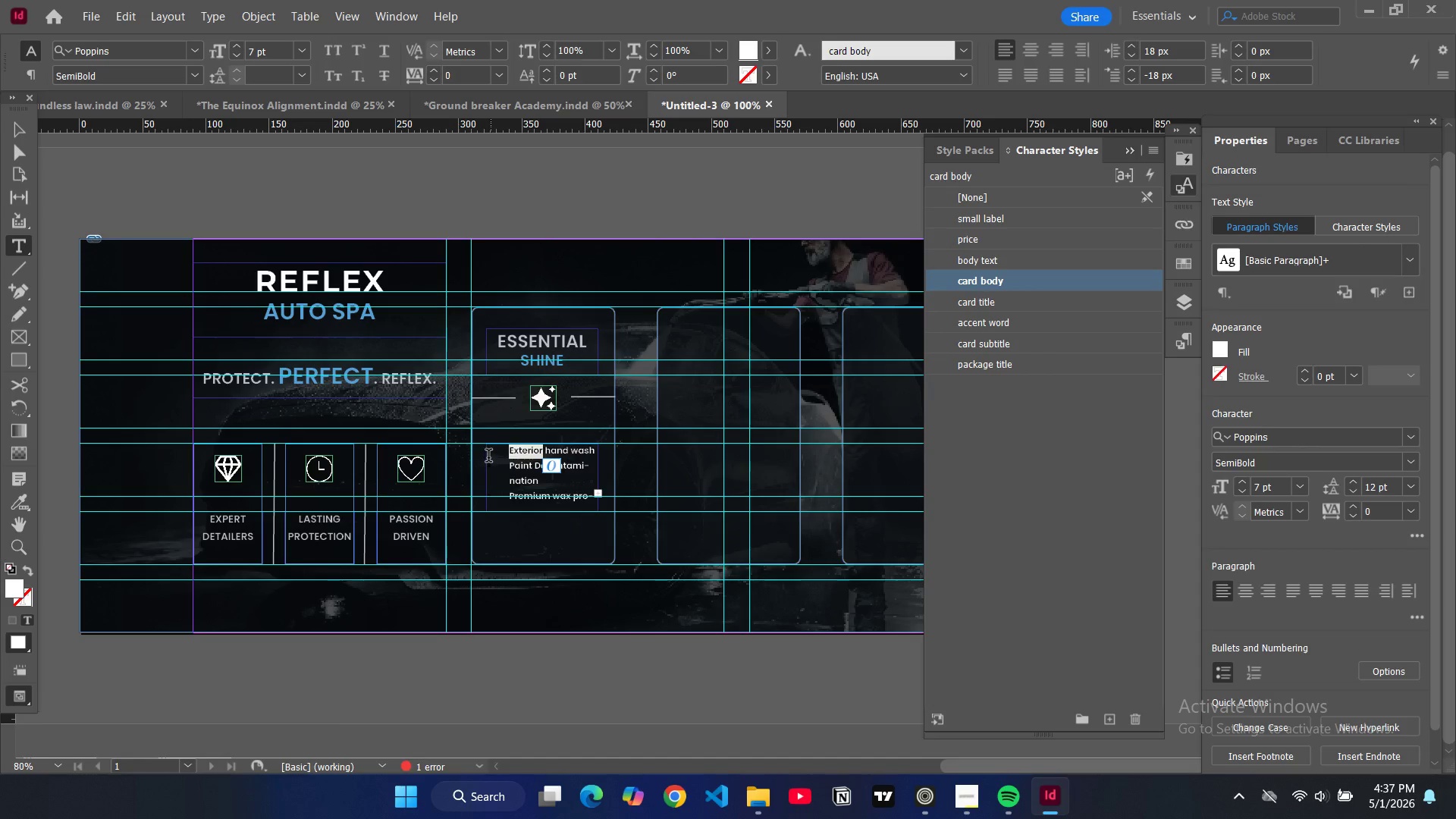 
triple_click([488, 457])
 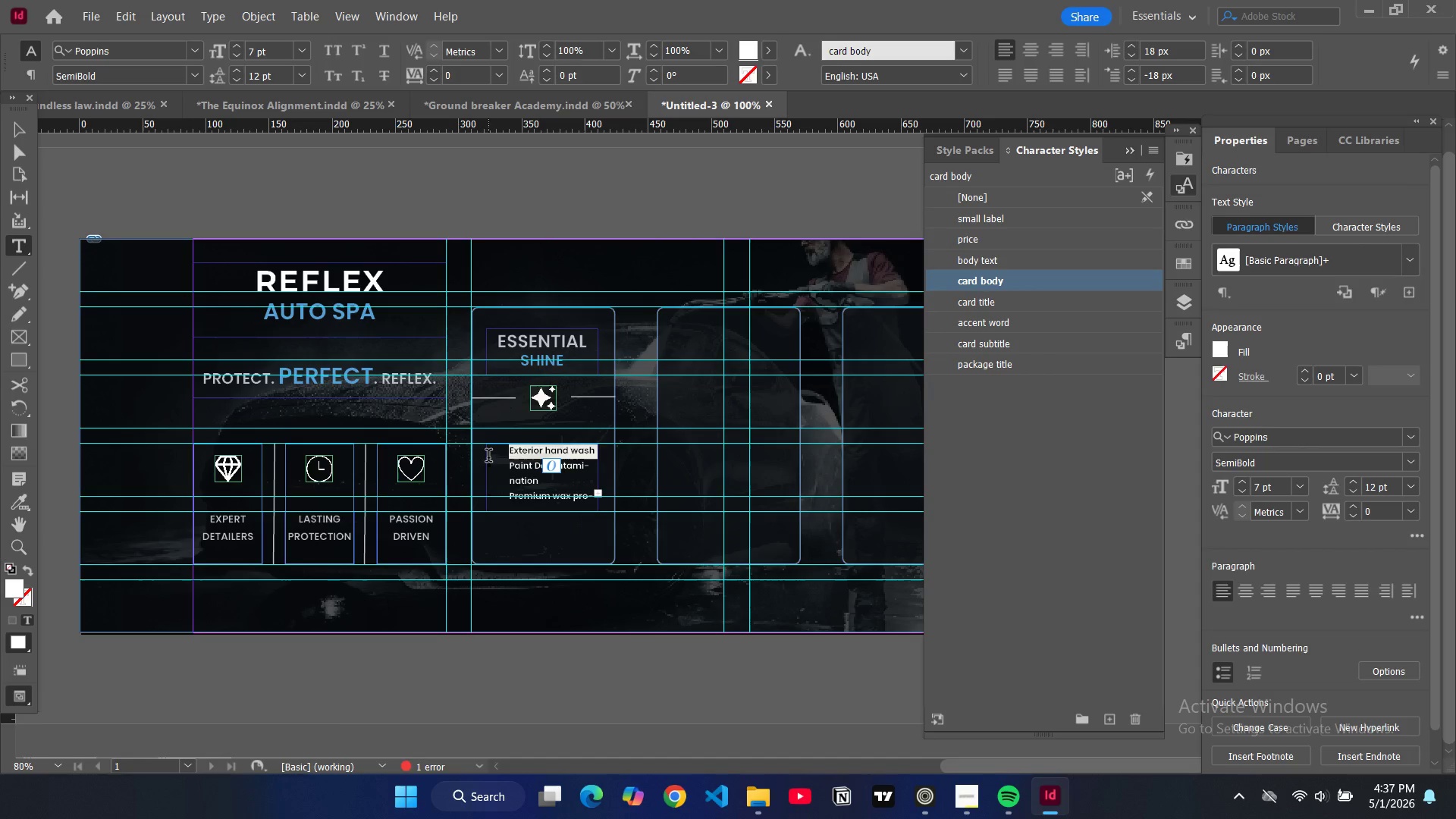 
triple_click([488, 457])
 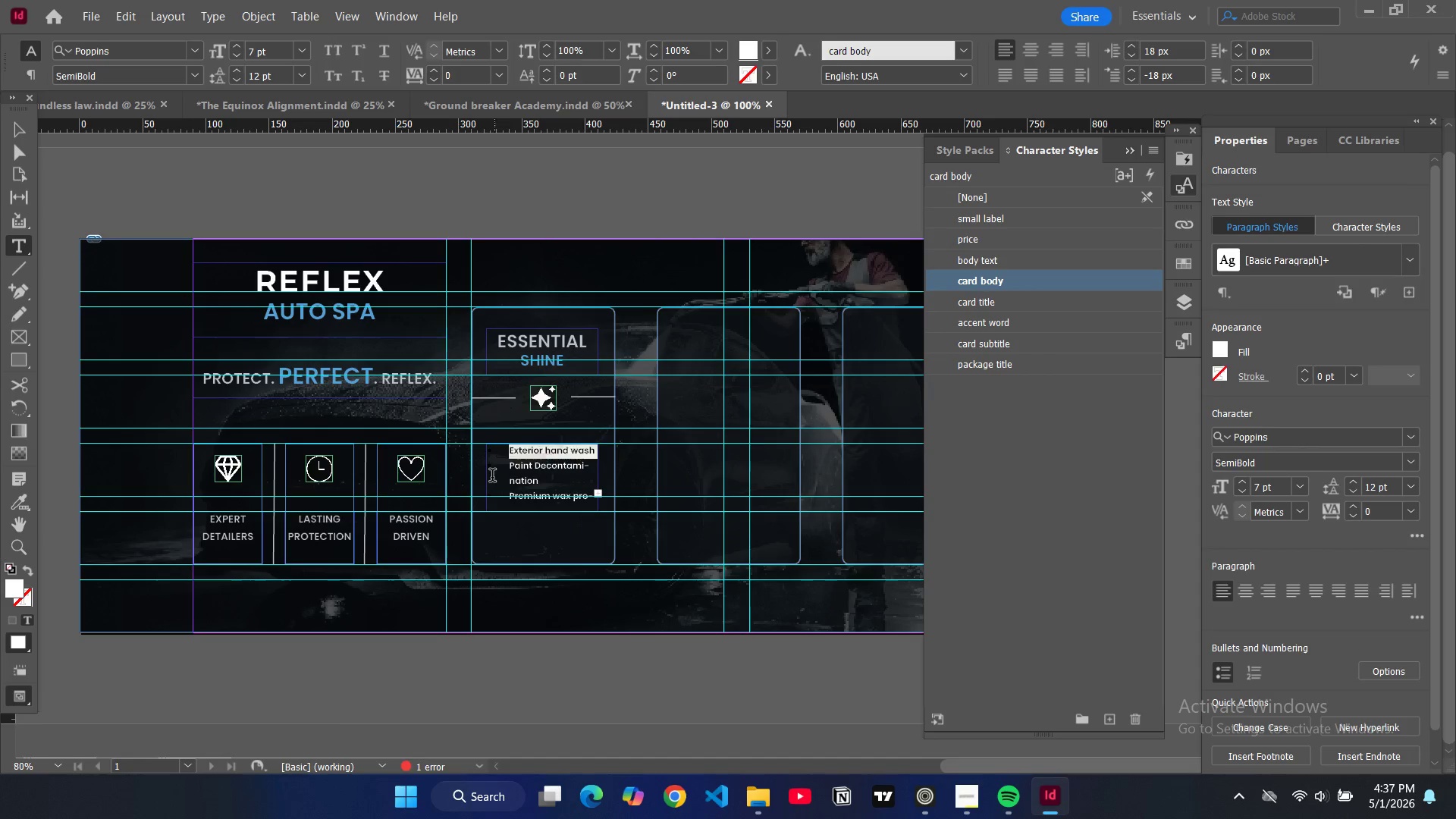 
double_click([492, 477])
 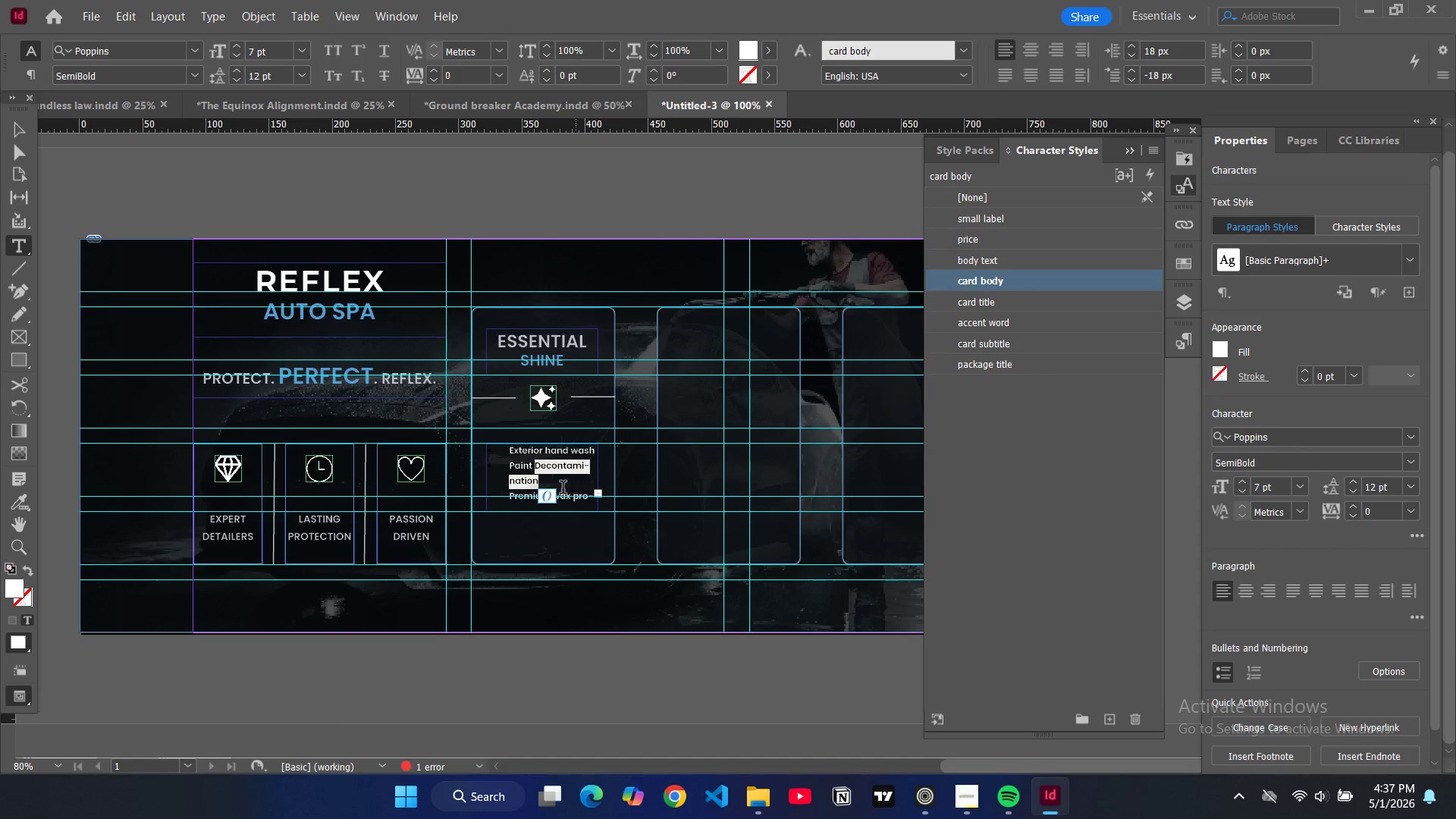 
key(Control+A)
 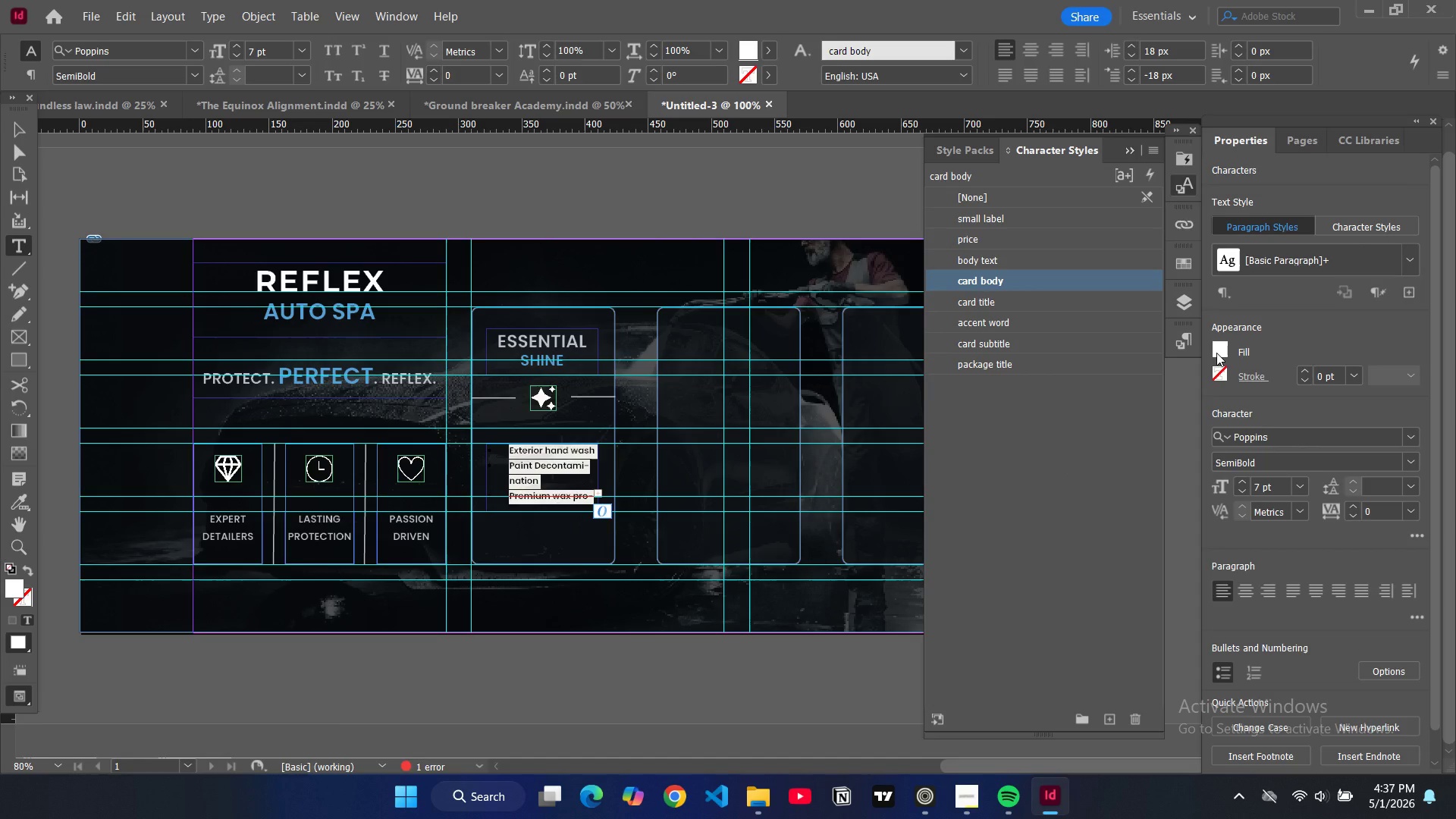 
left_click([1216, 353])
 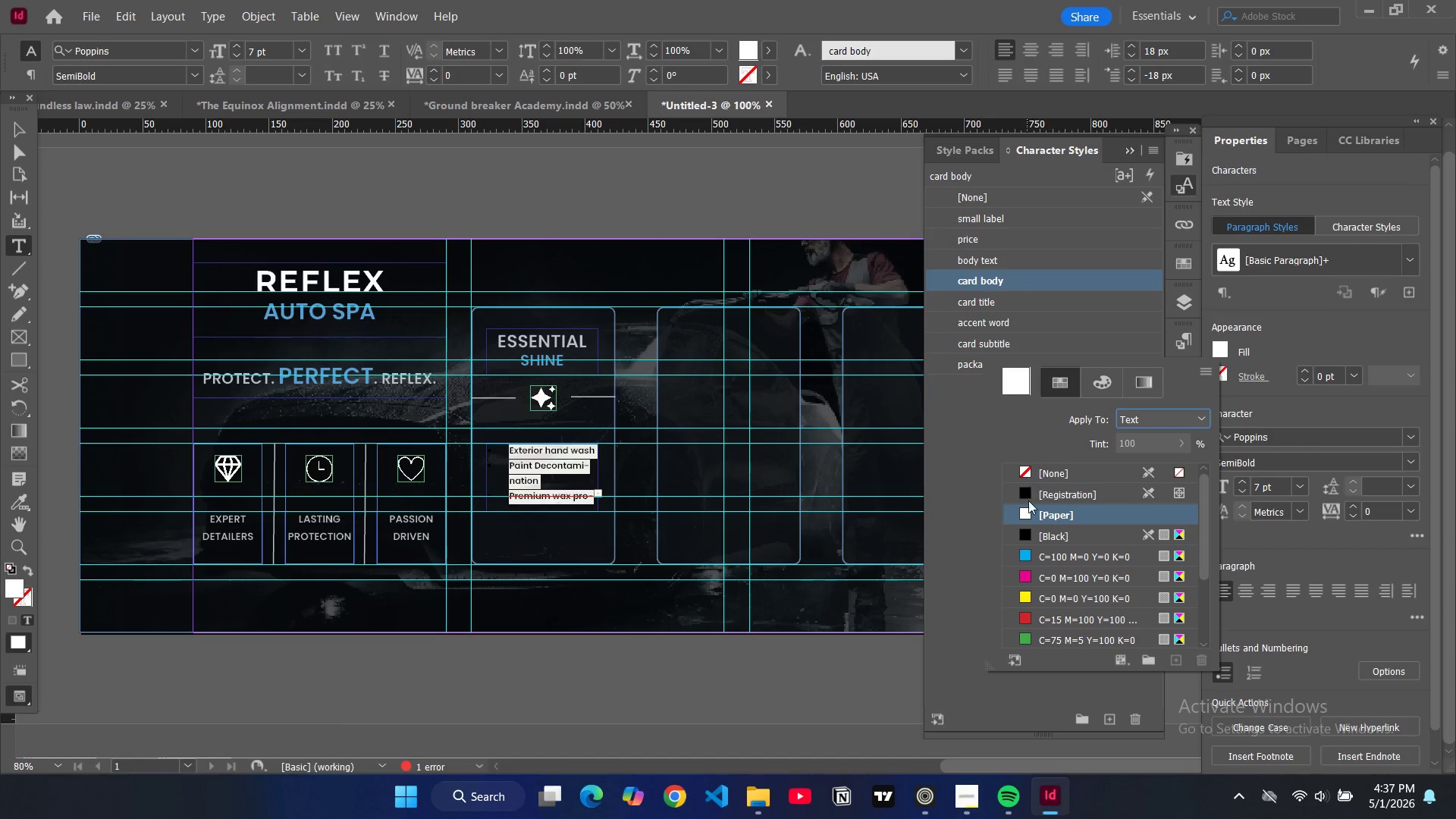 
left_click([1027, 519])
 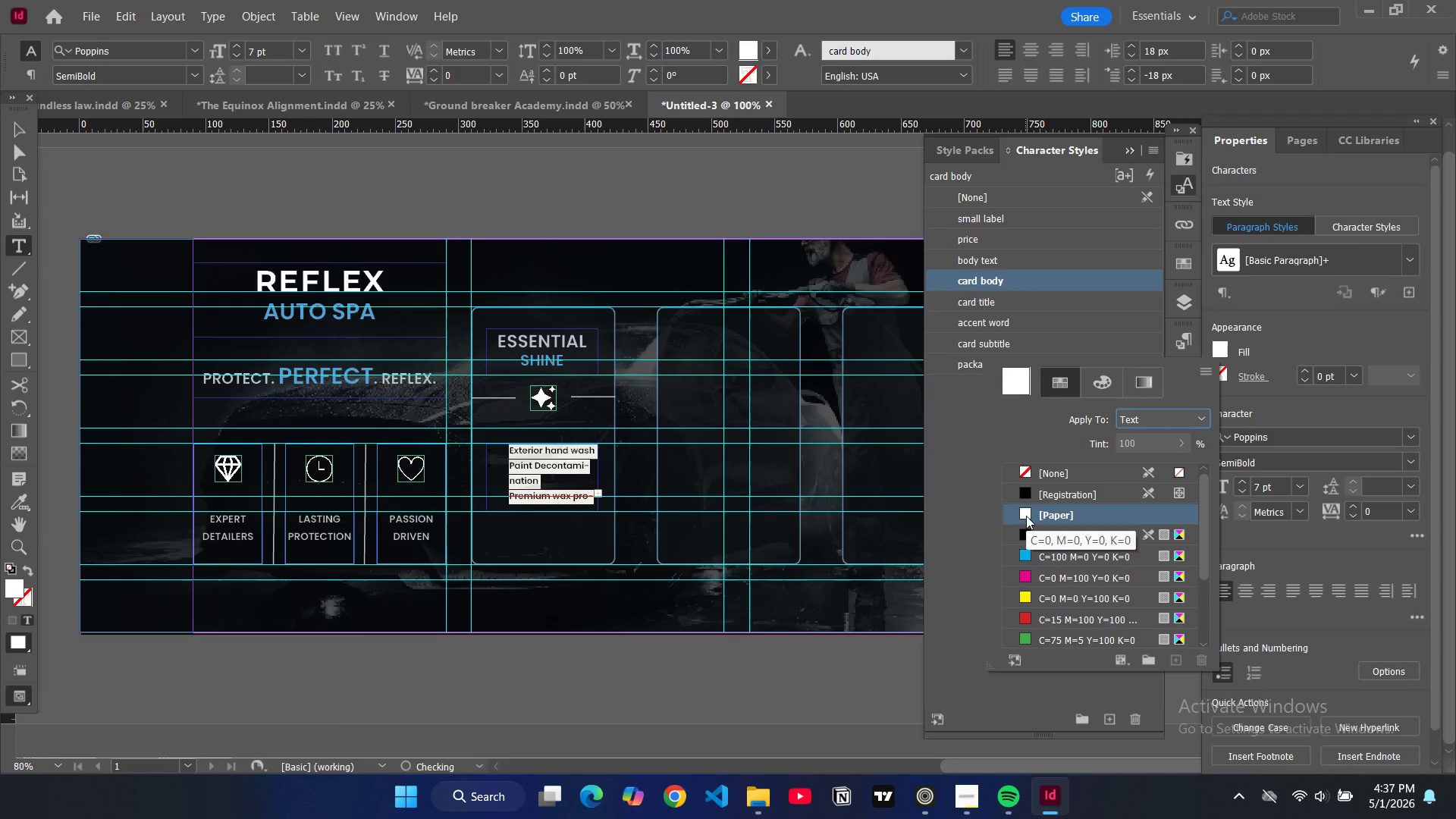 
double_click([1026, 516])
 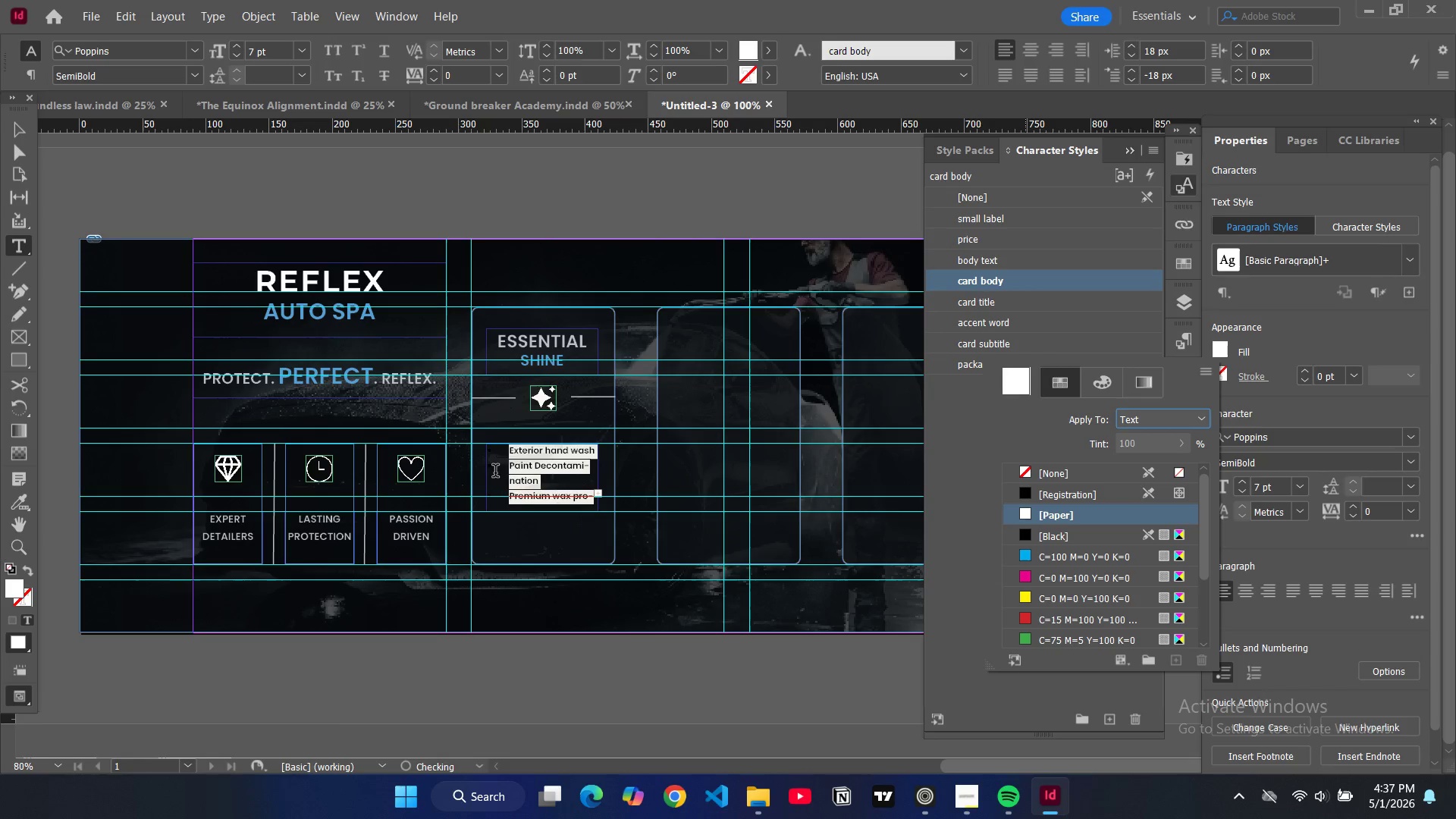 
left_click_drag(start_coordinate=[493, 469], to_coordinate=[489, 466])
 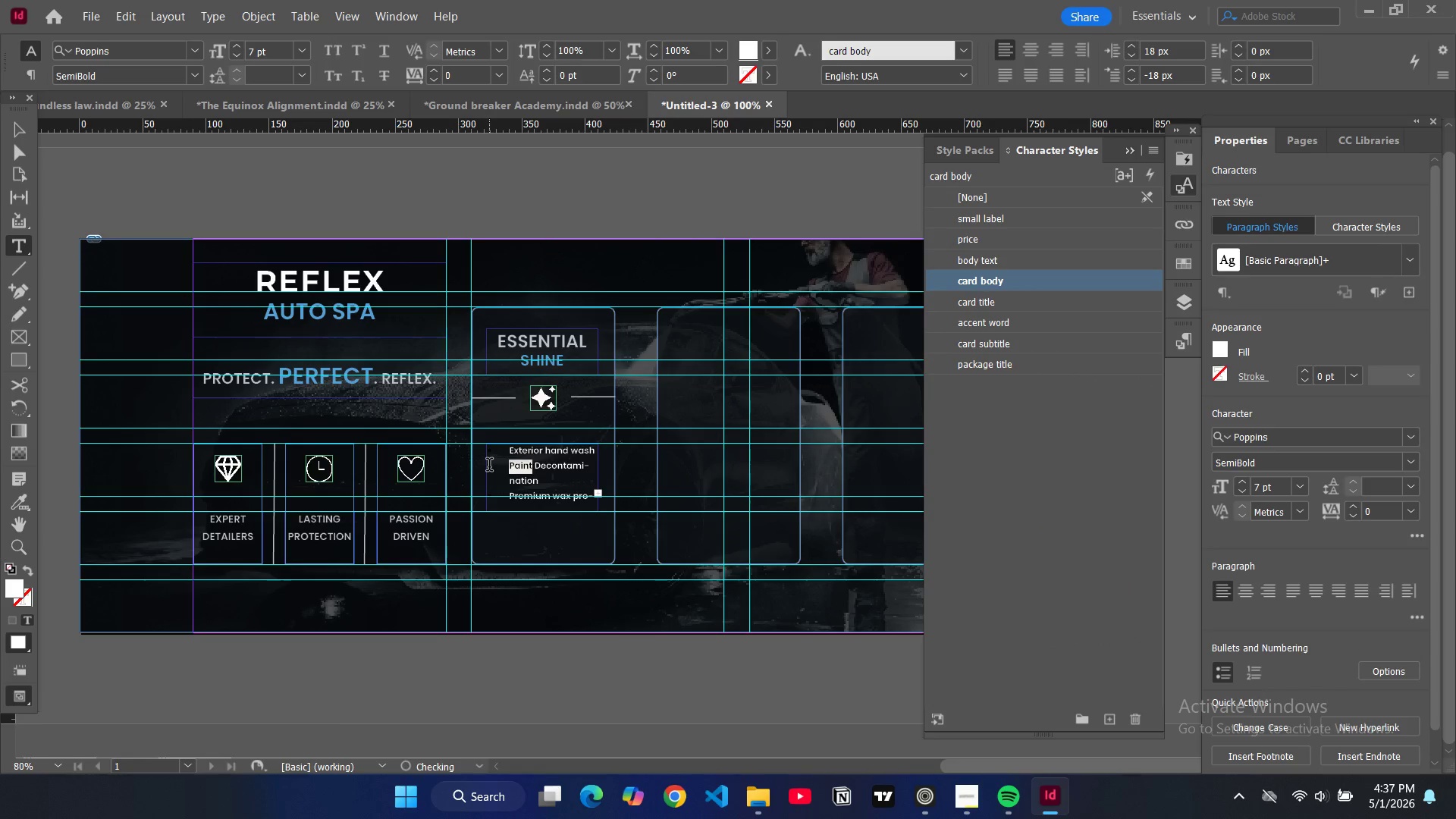 
double_click([489, 466])
 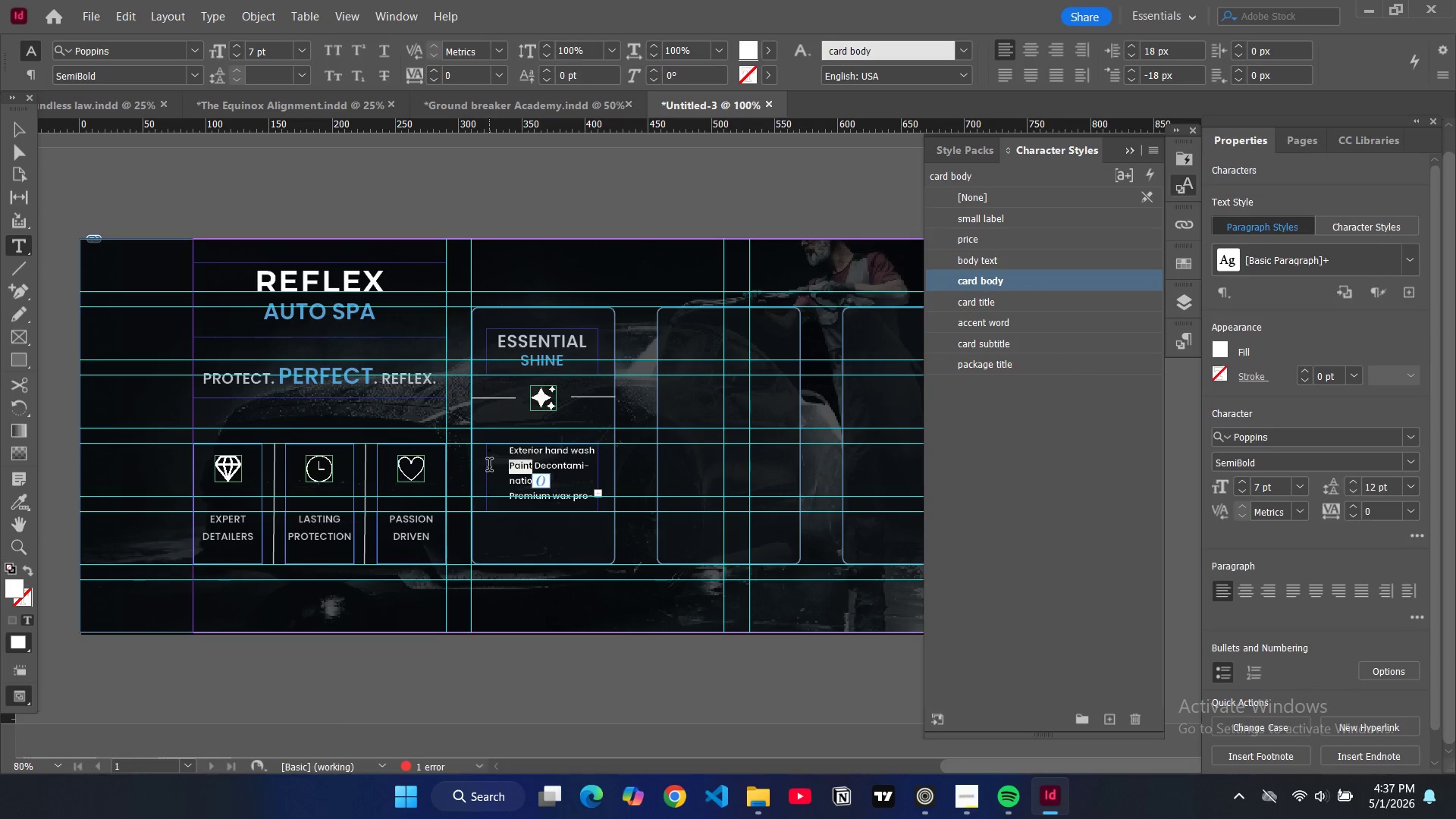 
triple_click([489, 466])
 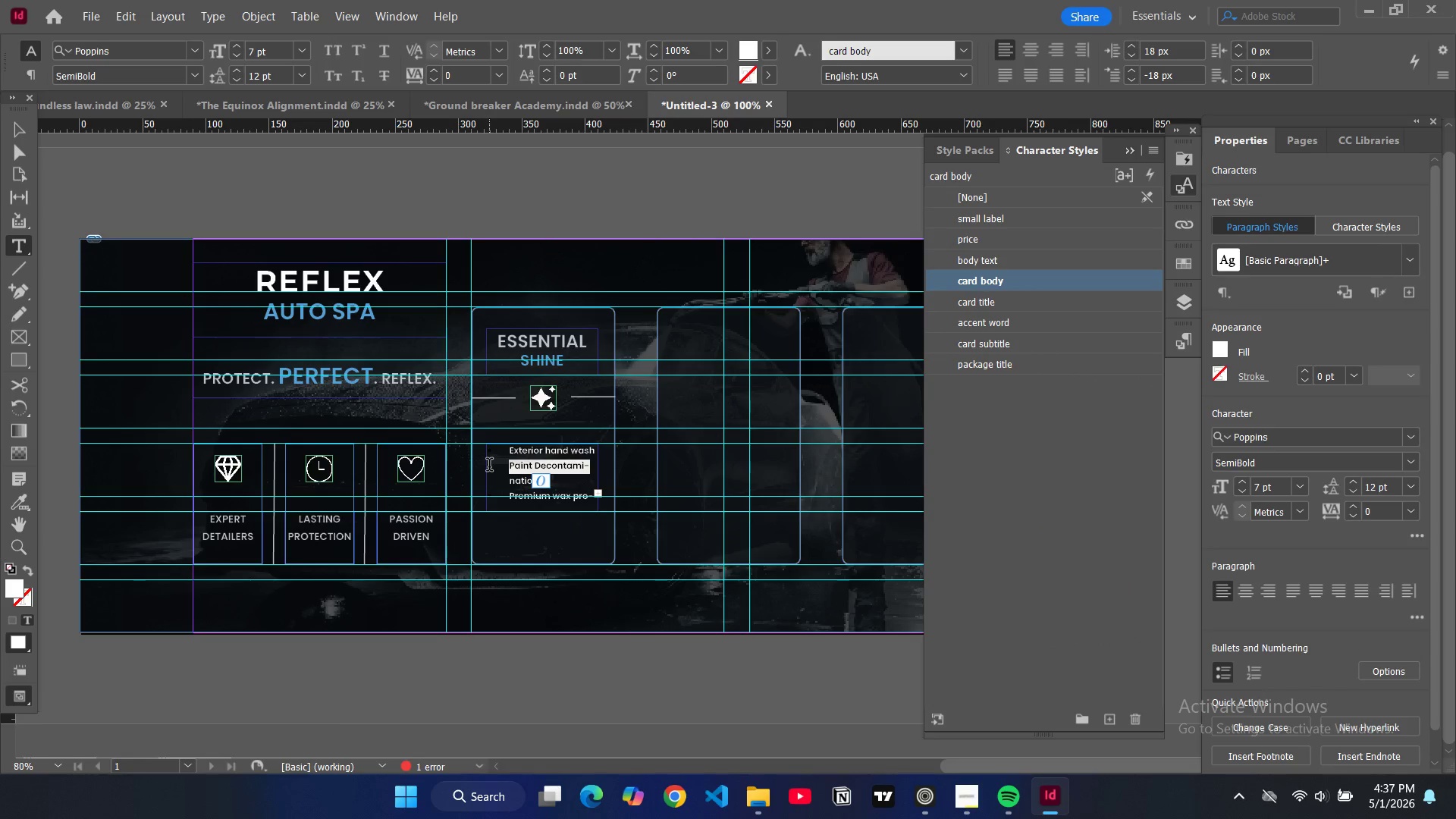 
triple_click([489, 466])
 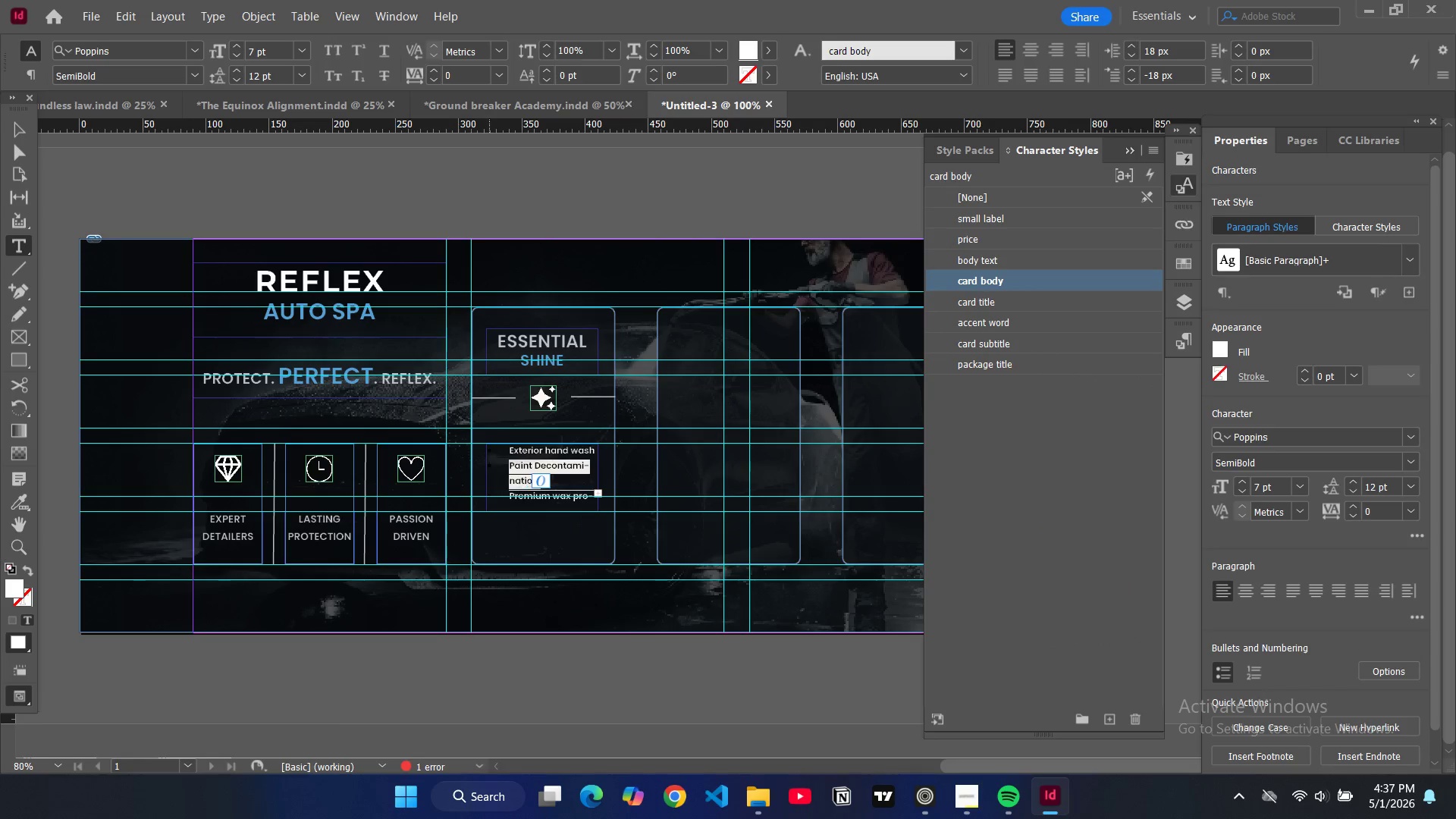 
triple_click([489, 466])
 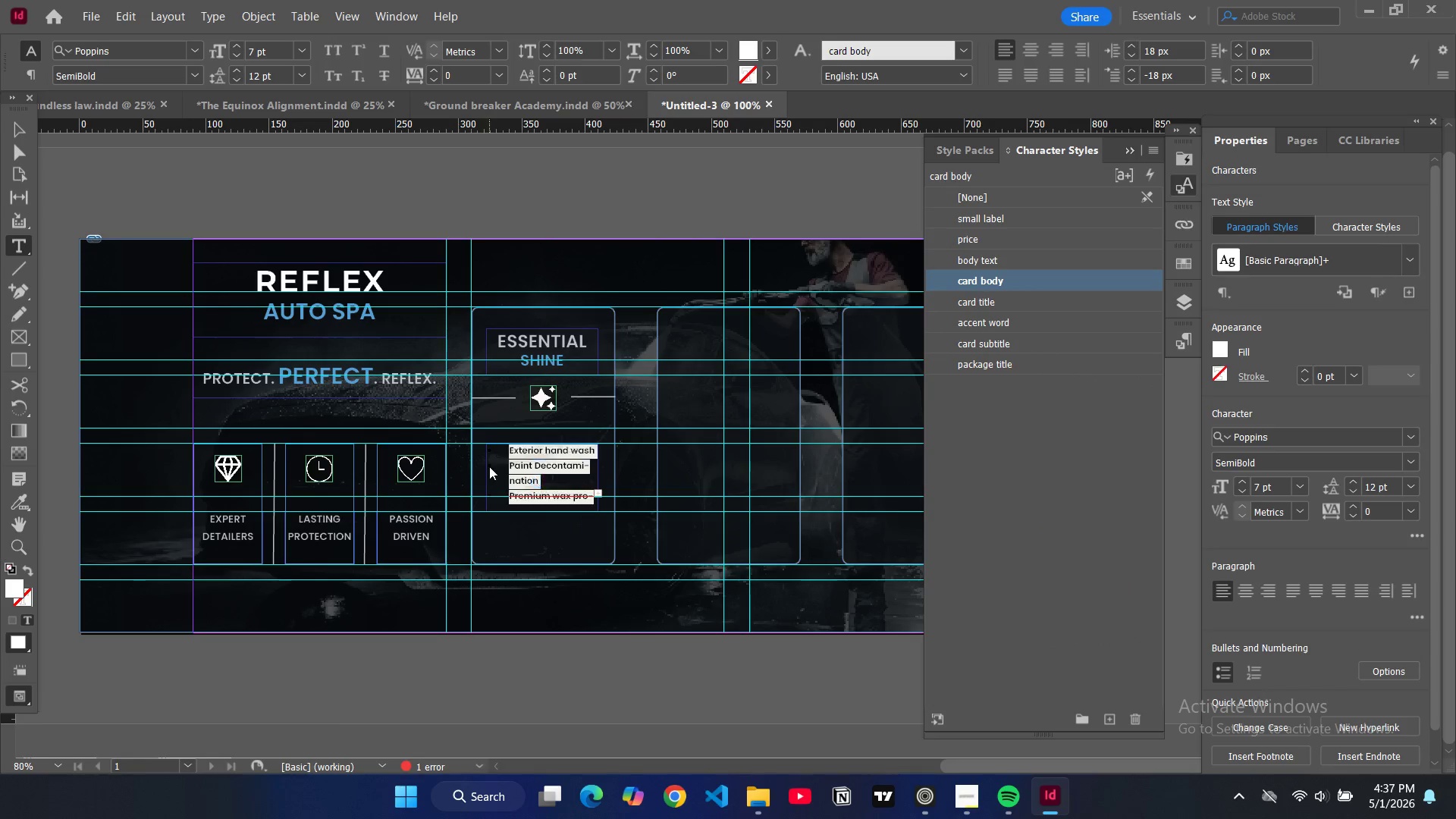 
triple_click([489, 466])
 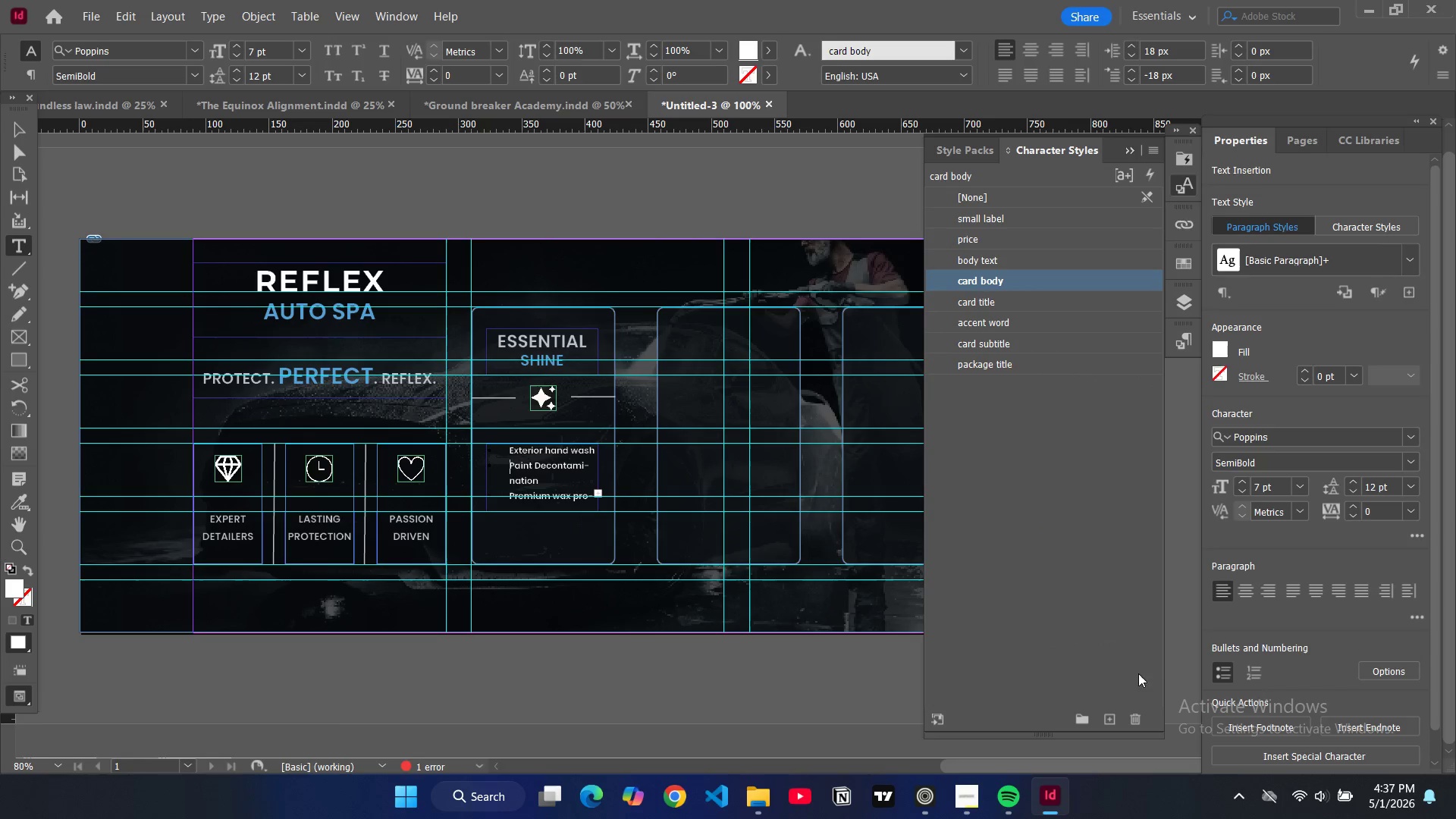 
scroll: coordinate [1308, 619], scroll_direction: down, amount: 7.0
 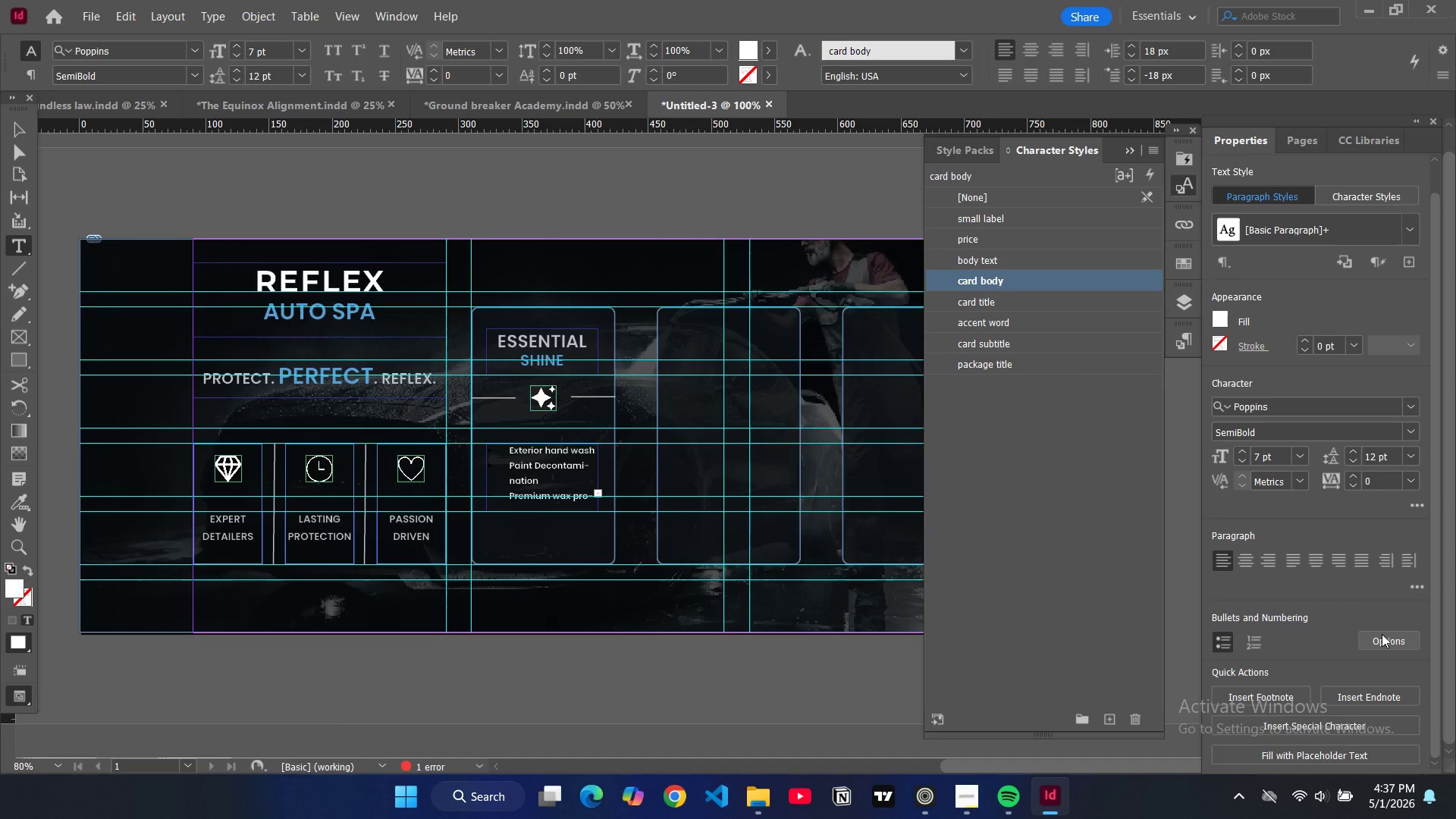 
left_click([1382, 634])
 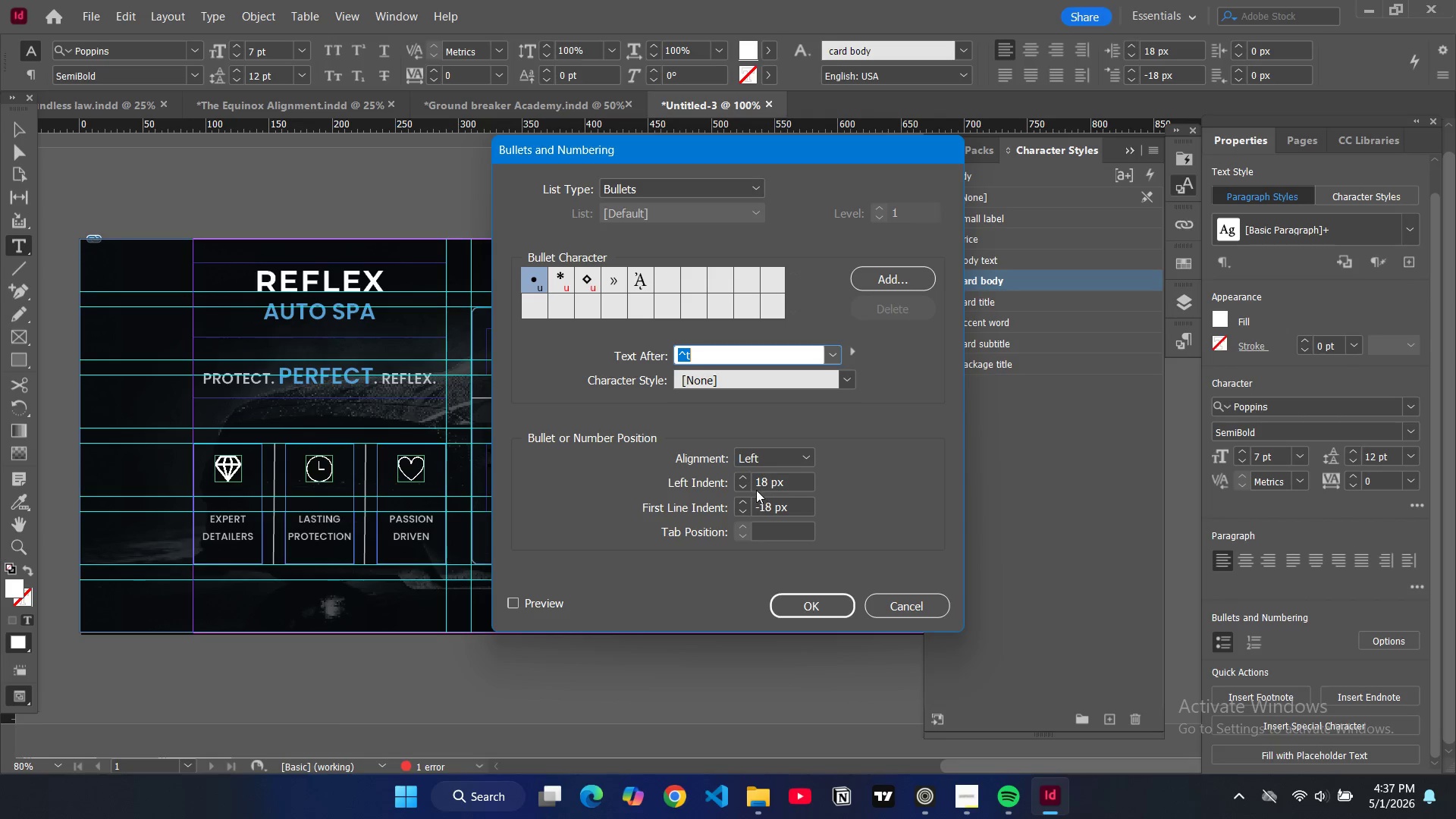 
wait(7.99)
 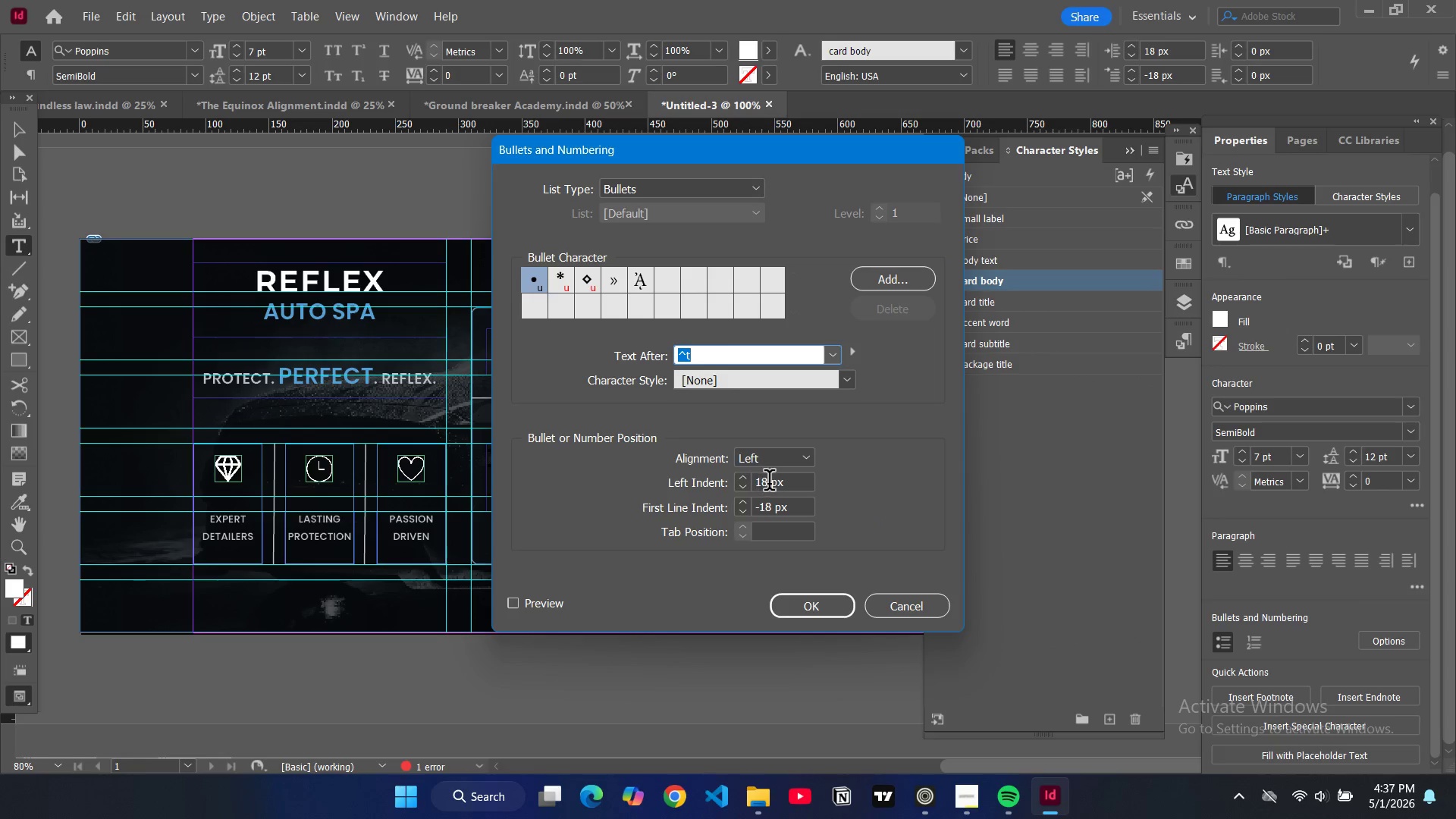 
double_click([742, 488])
 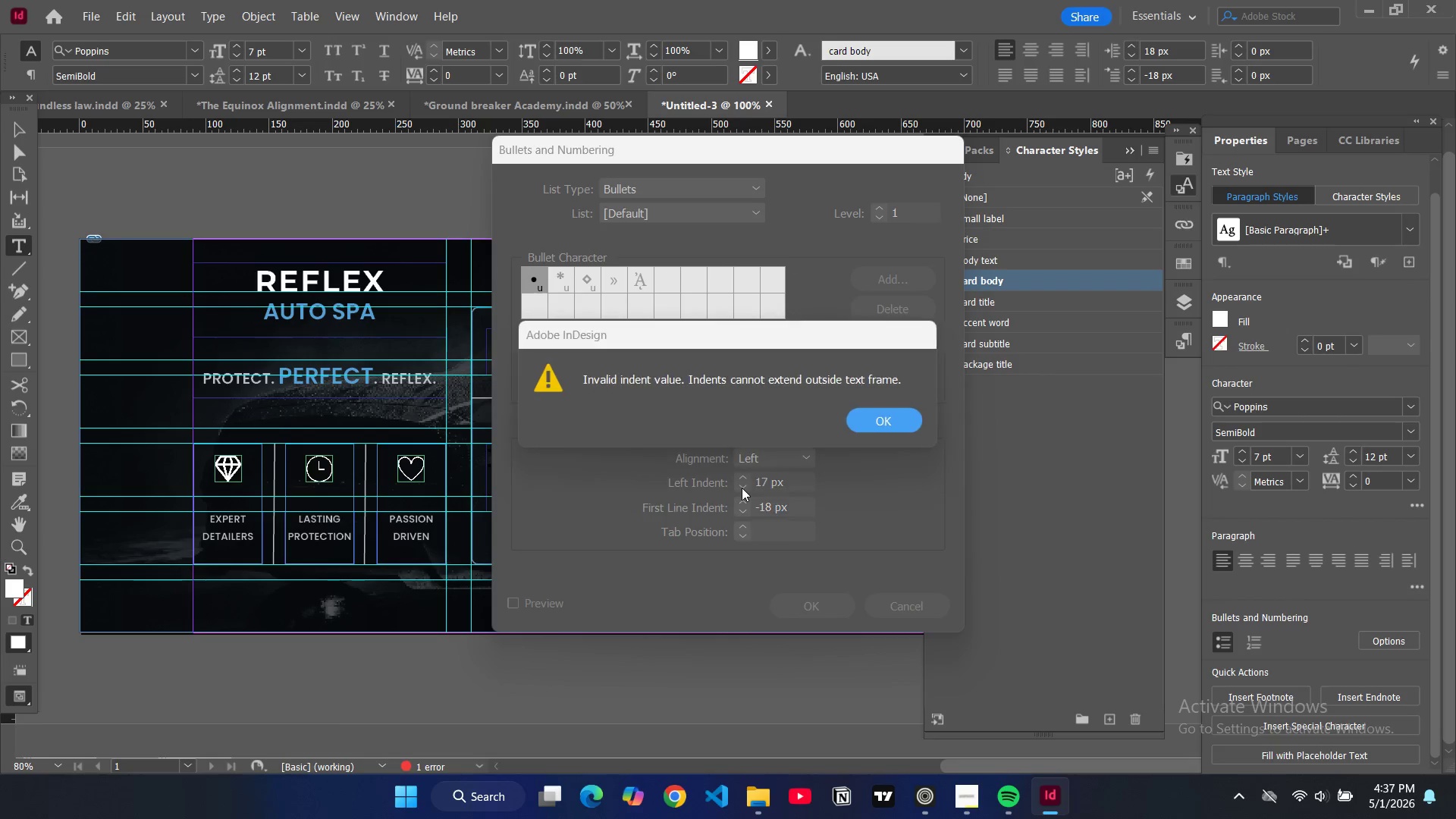 
triple_click([742, 488])
 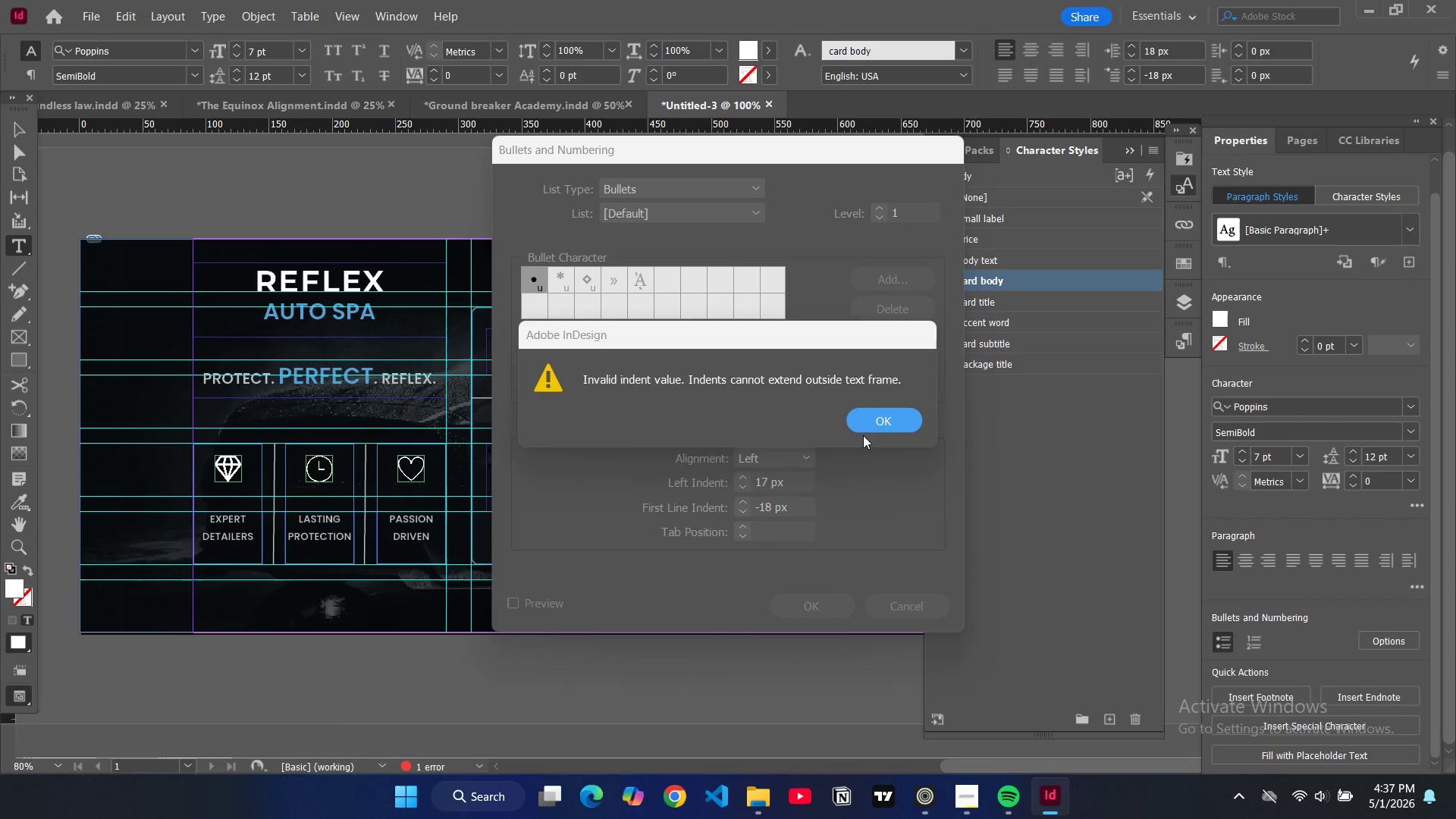 
left_click([876, 430])
 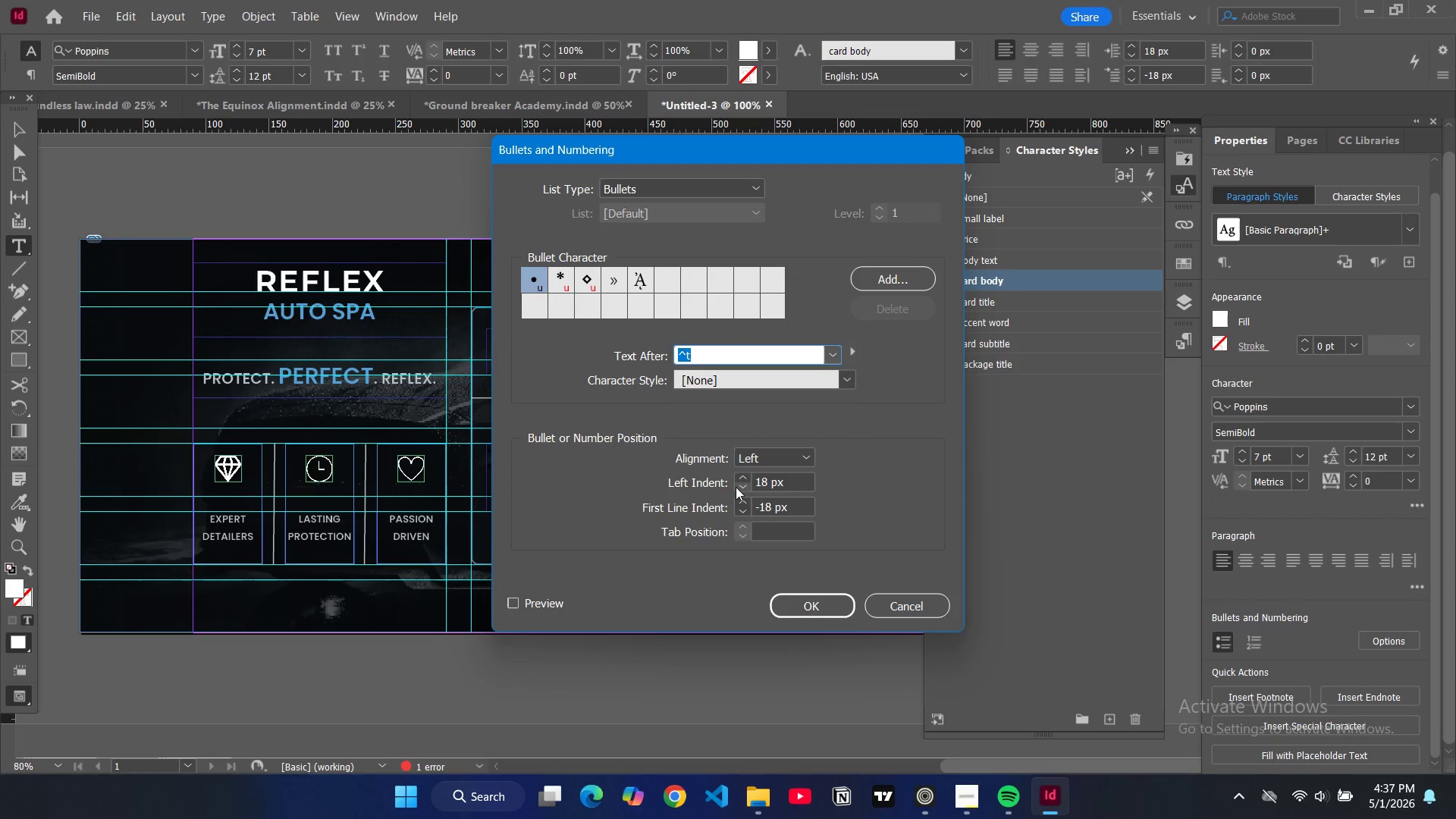 
left_click([740, 487])
 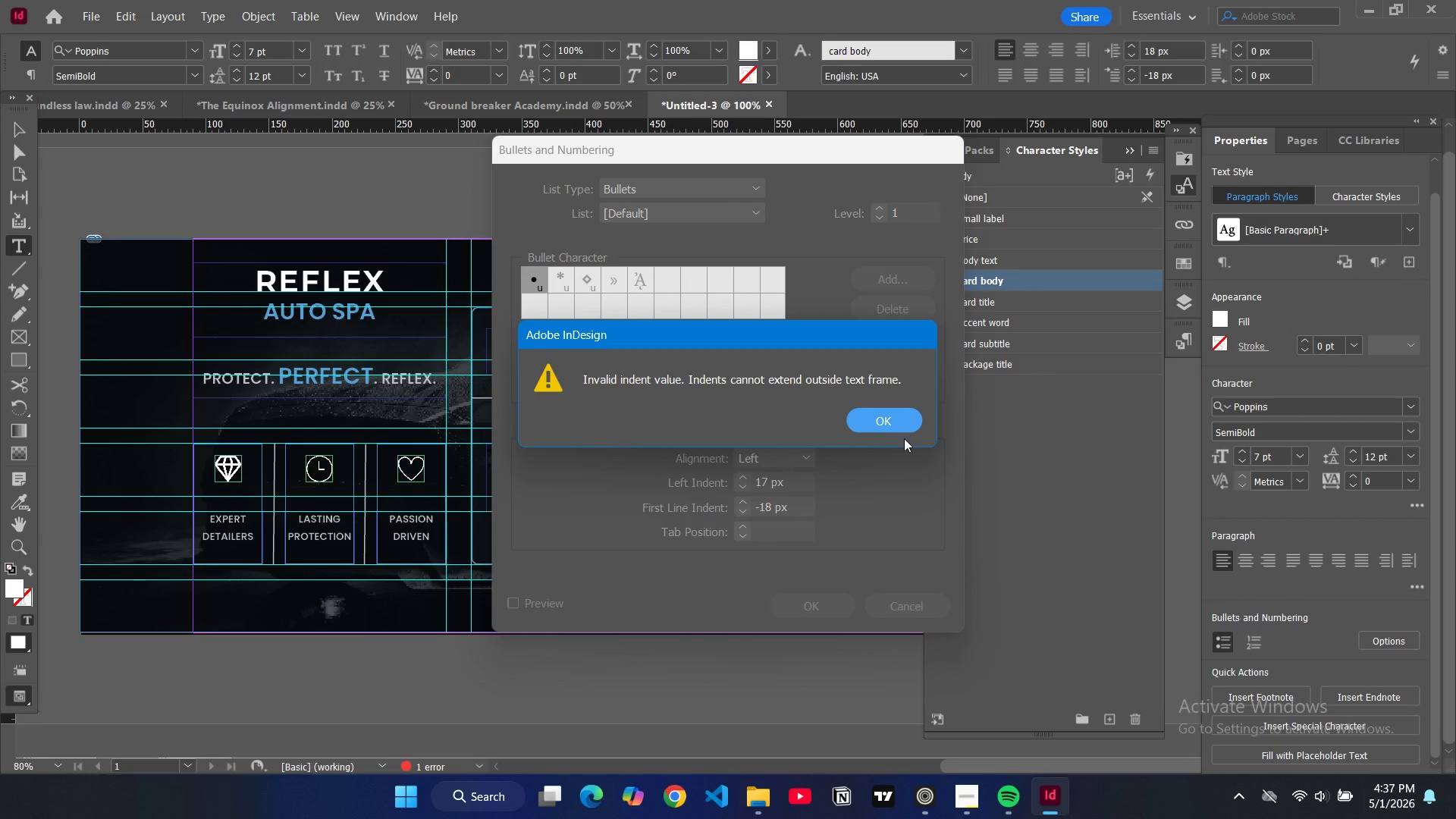 
double_click([899, 421])
 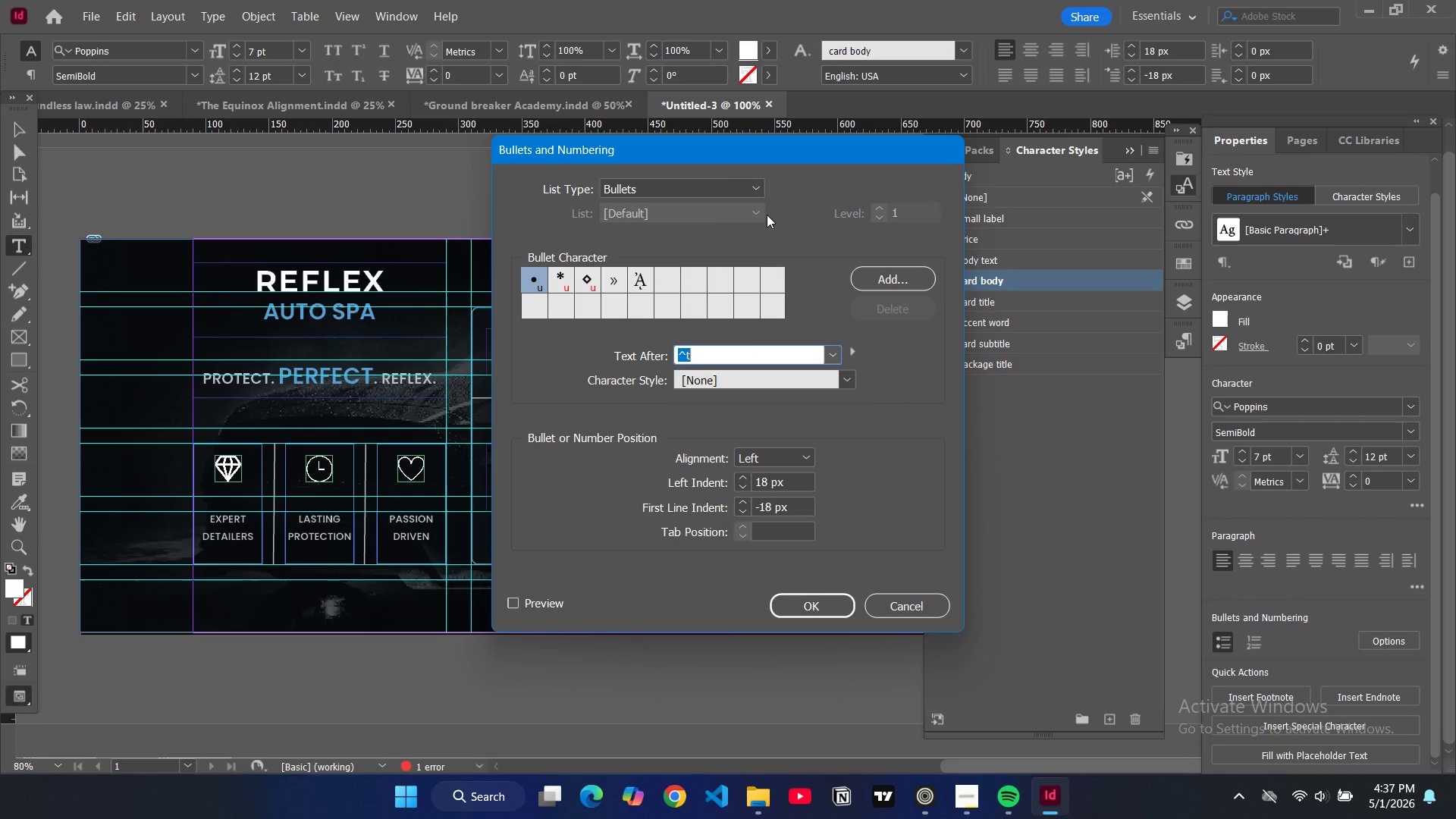 
left_click([731, 187])
 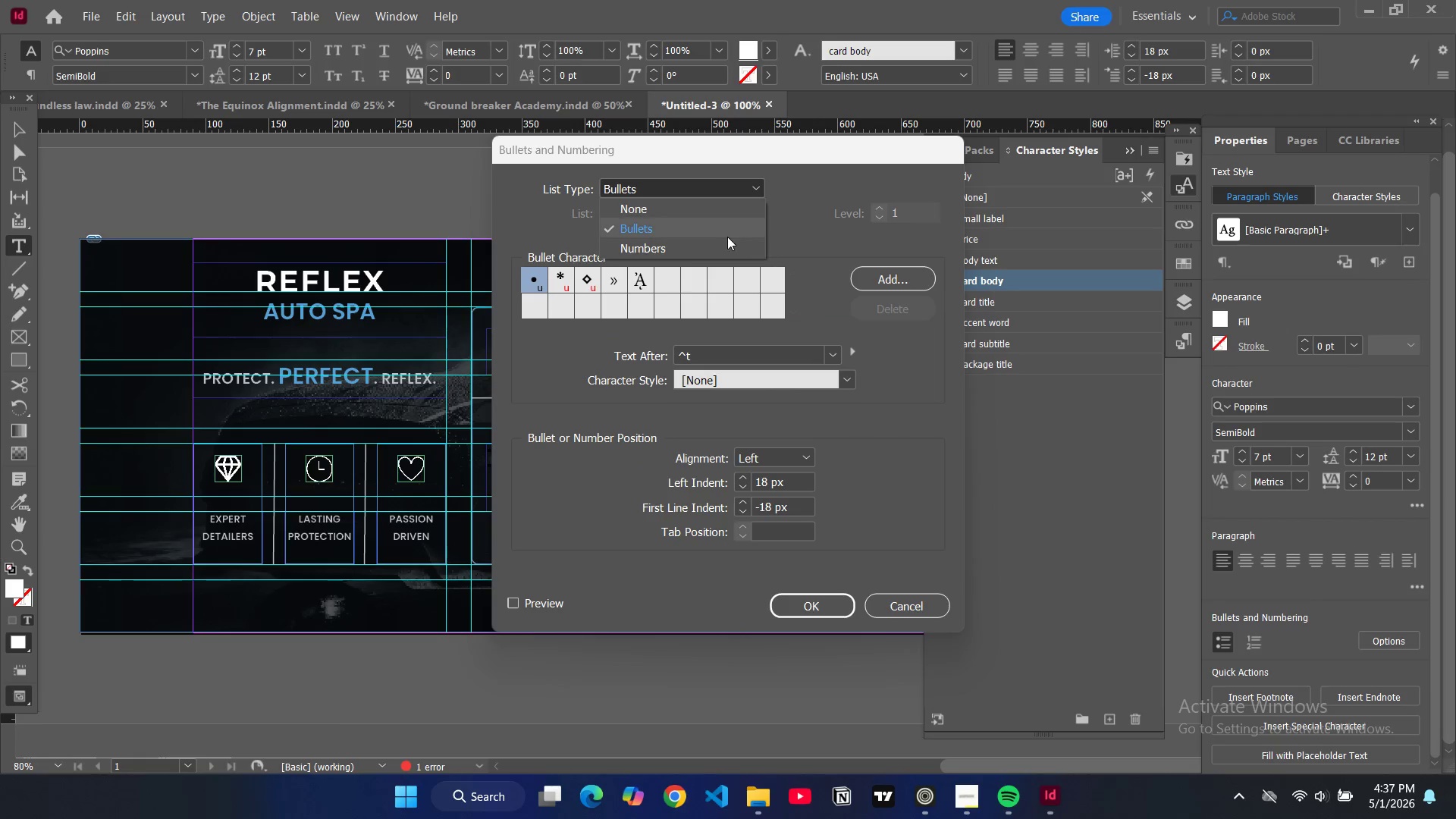 
left_click([723, 230])
 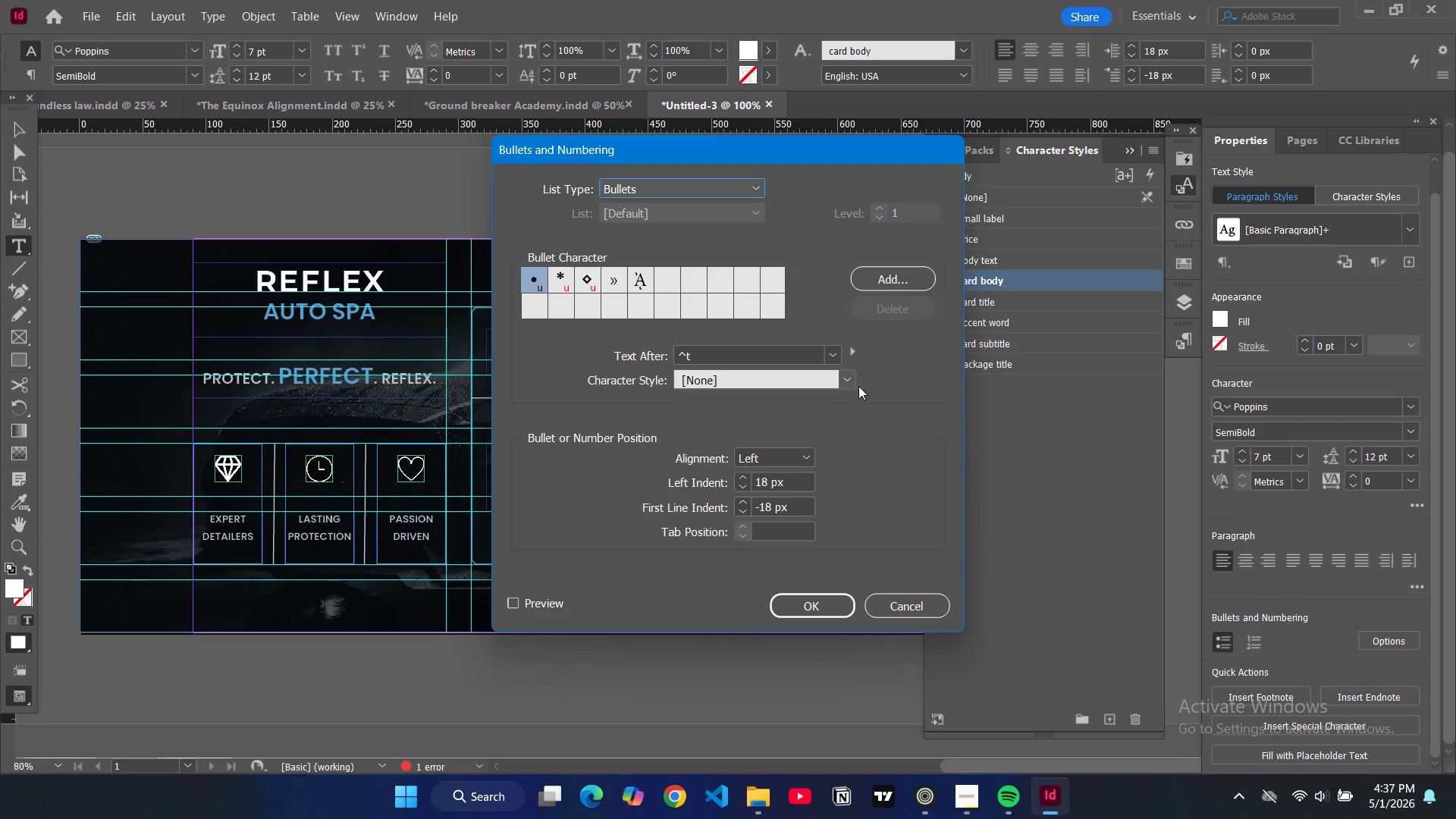 
left_click([839, 379])
 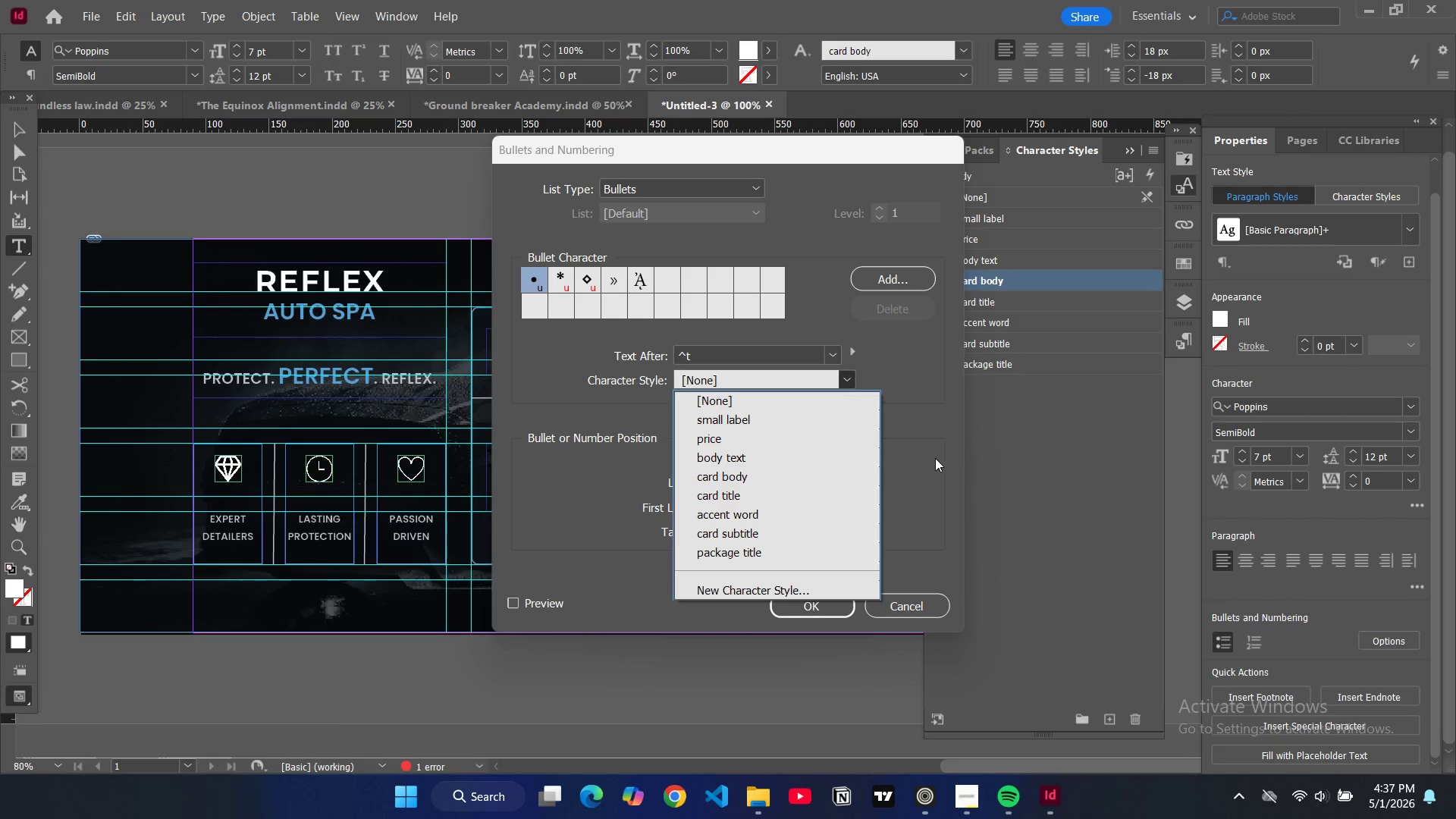 
left_click([934, 457])
 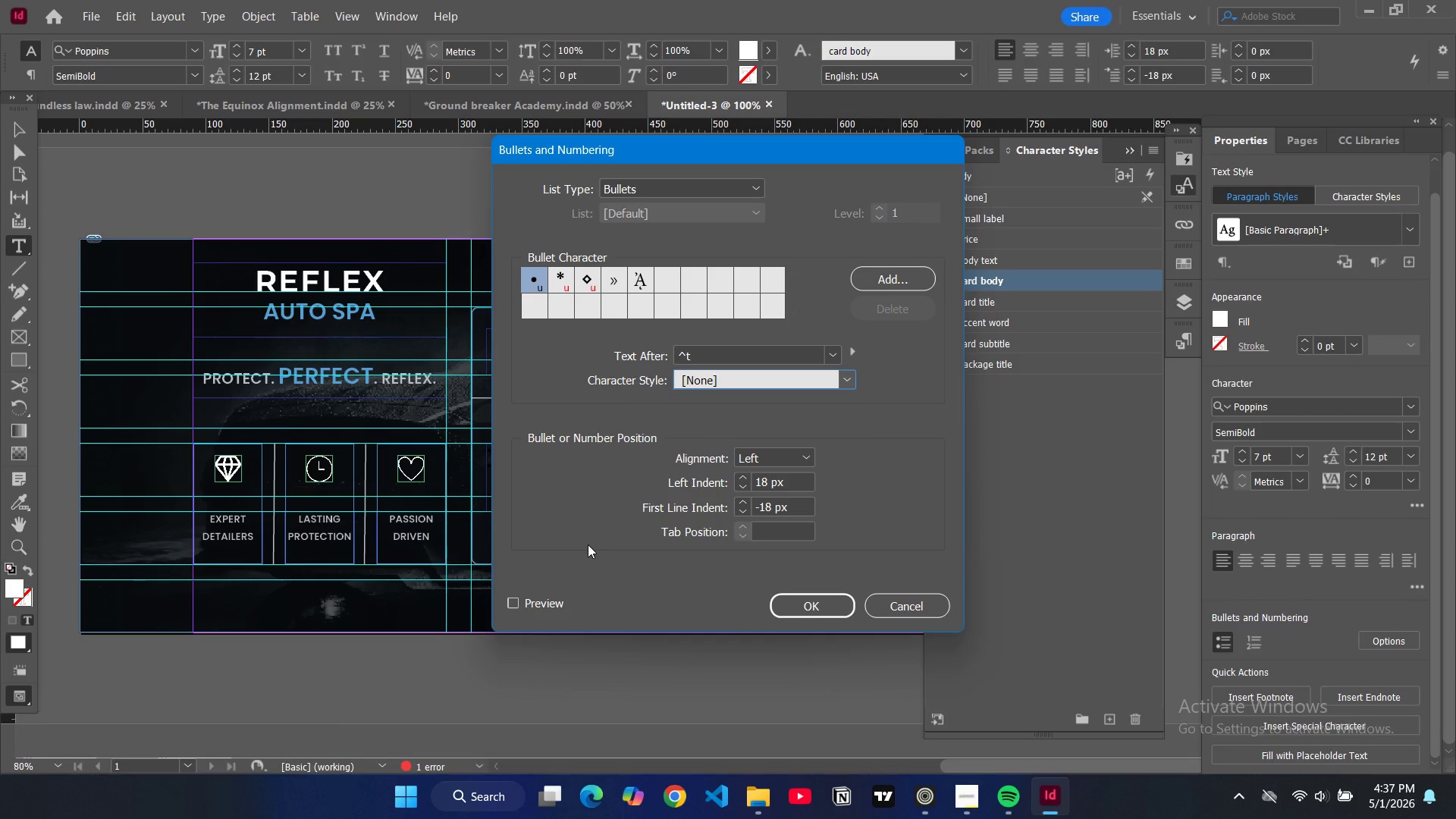 
wait(19.75)
 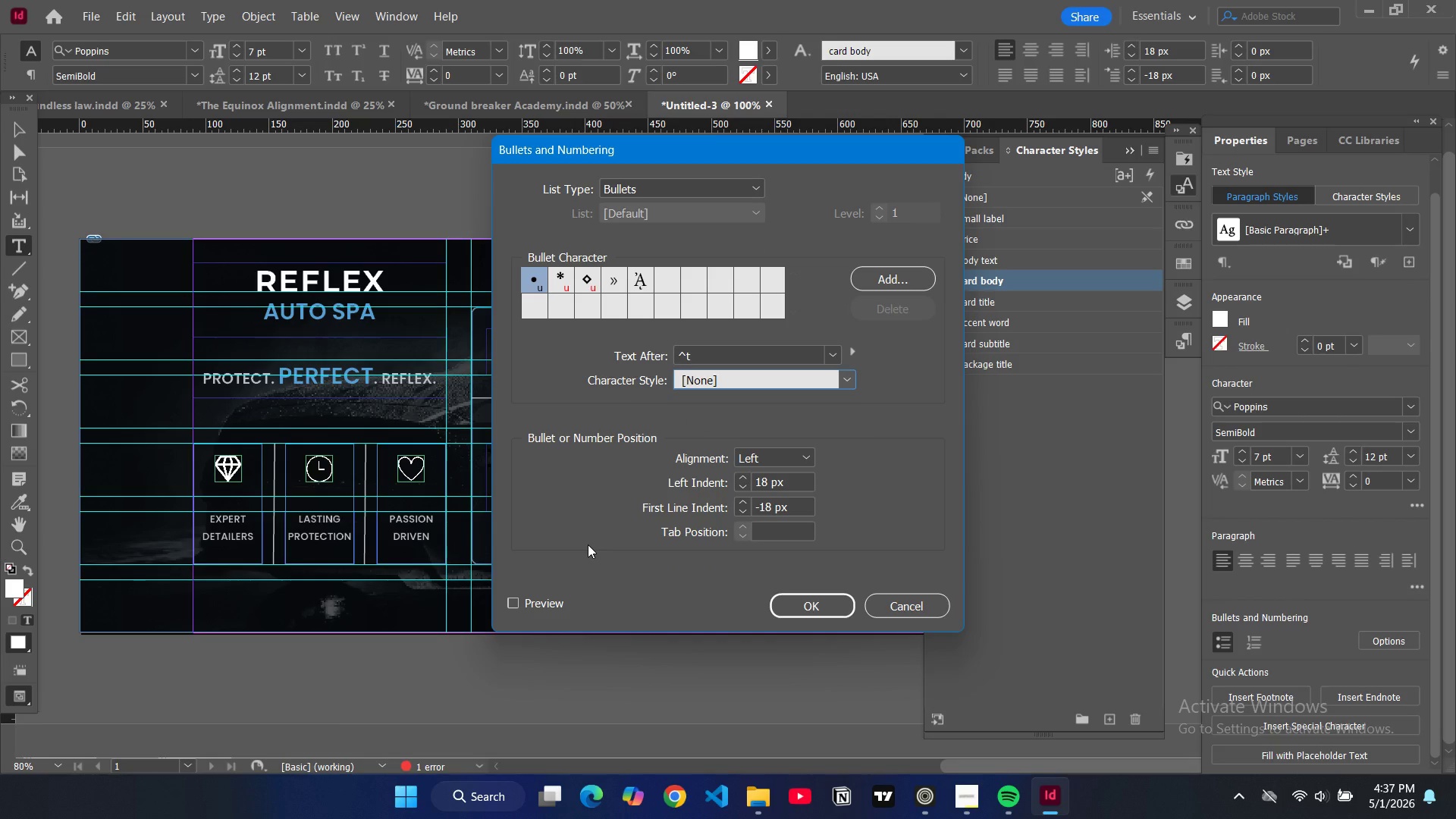 
left_click([846, 384])
 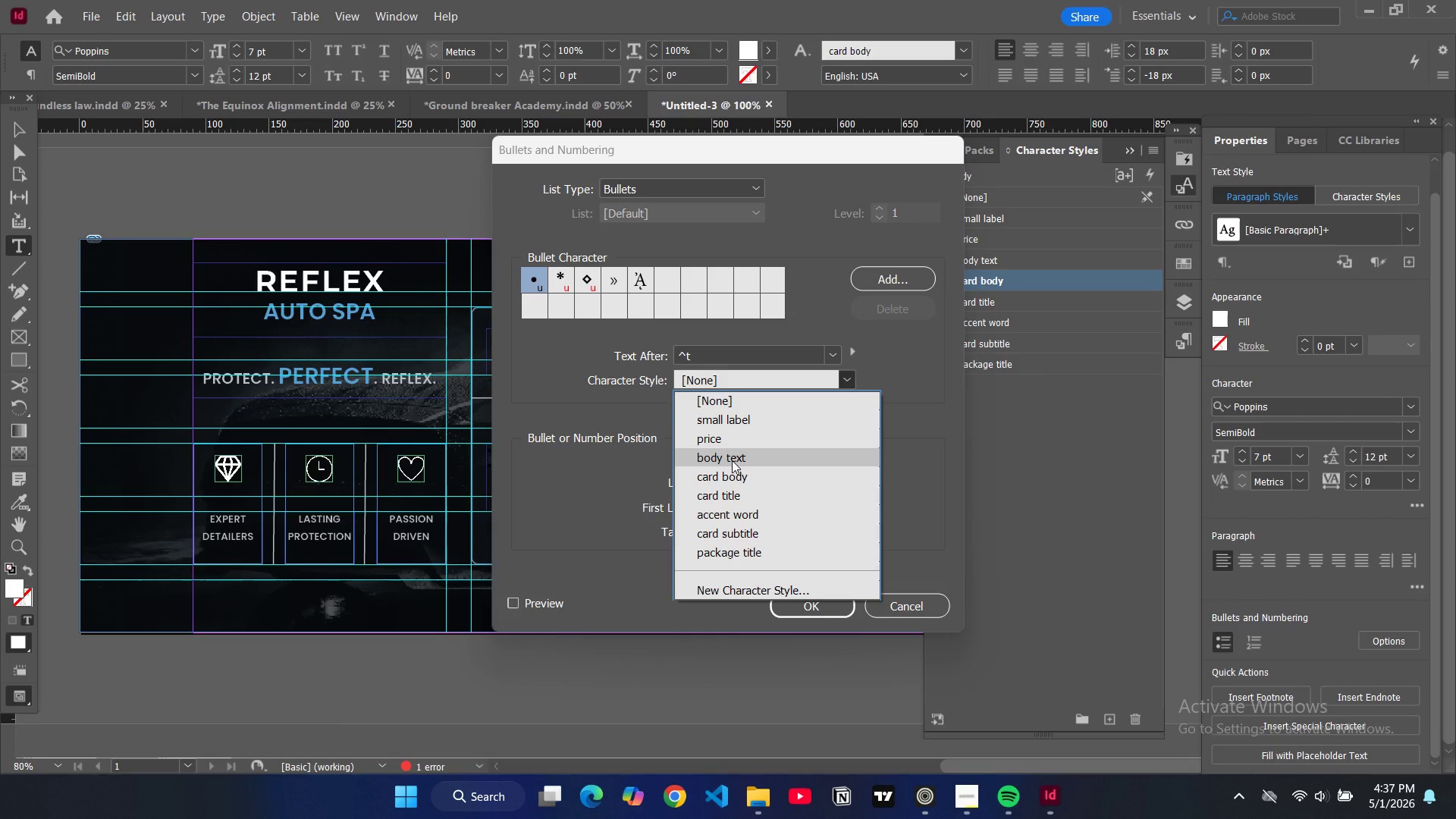 
left_click([732, 460])
 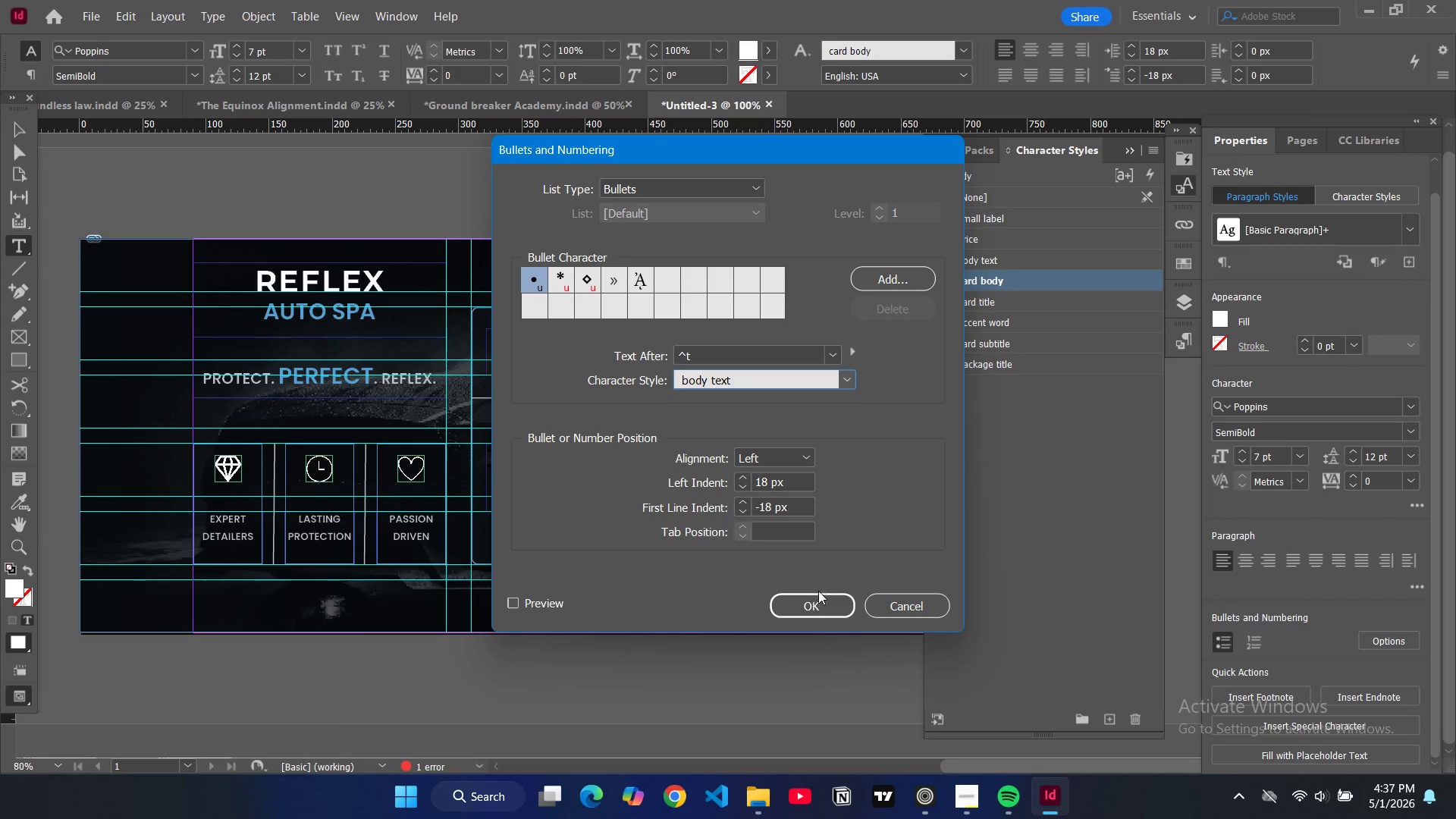 
left_click([827, 610])
 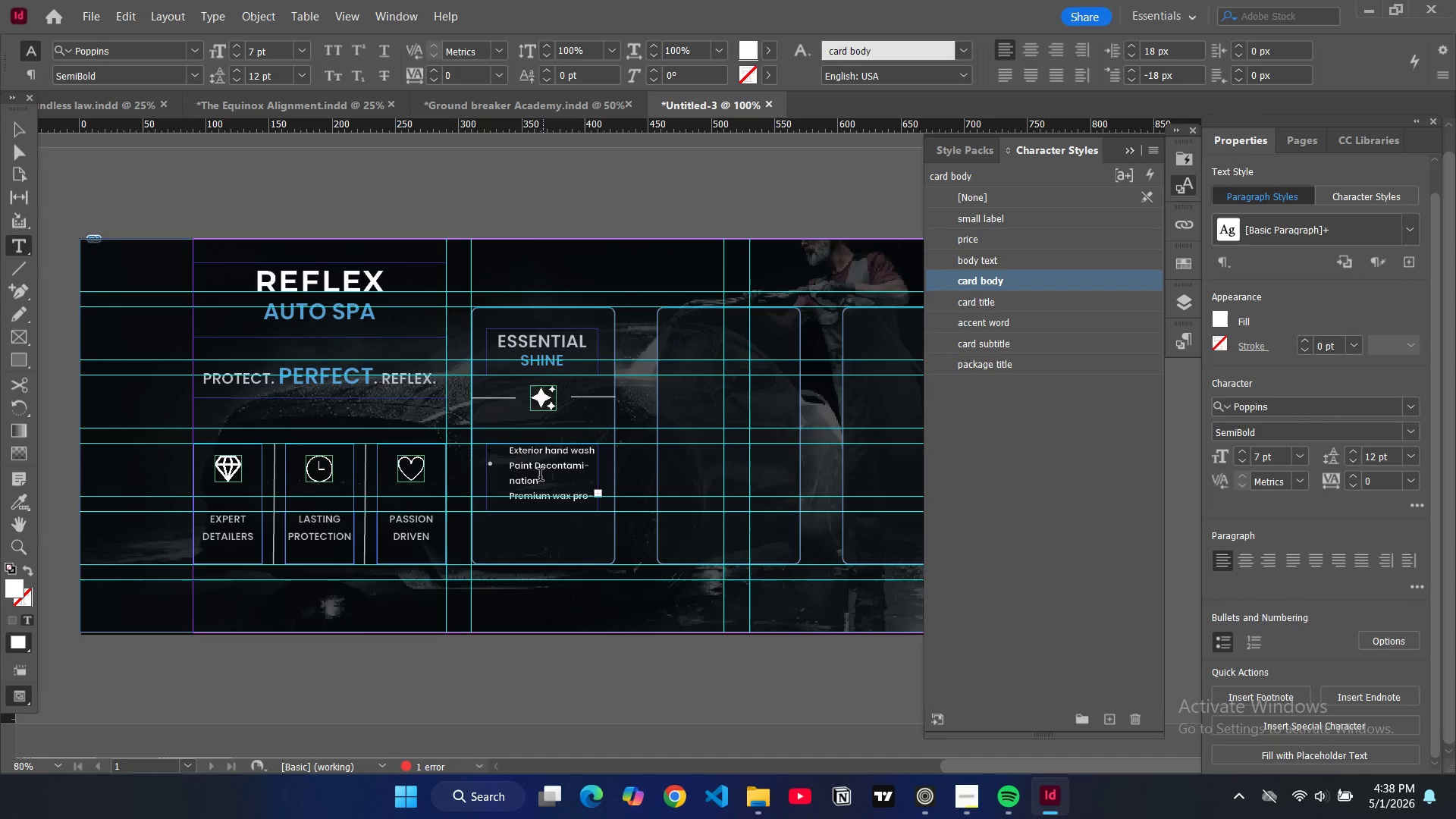 
key(Control+A)
 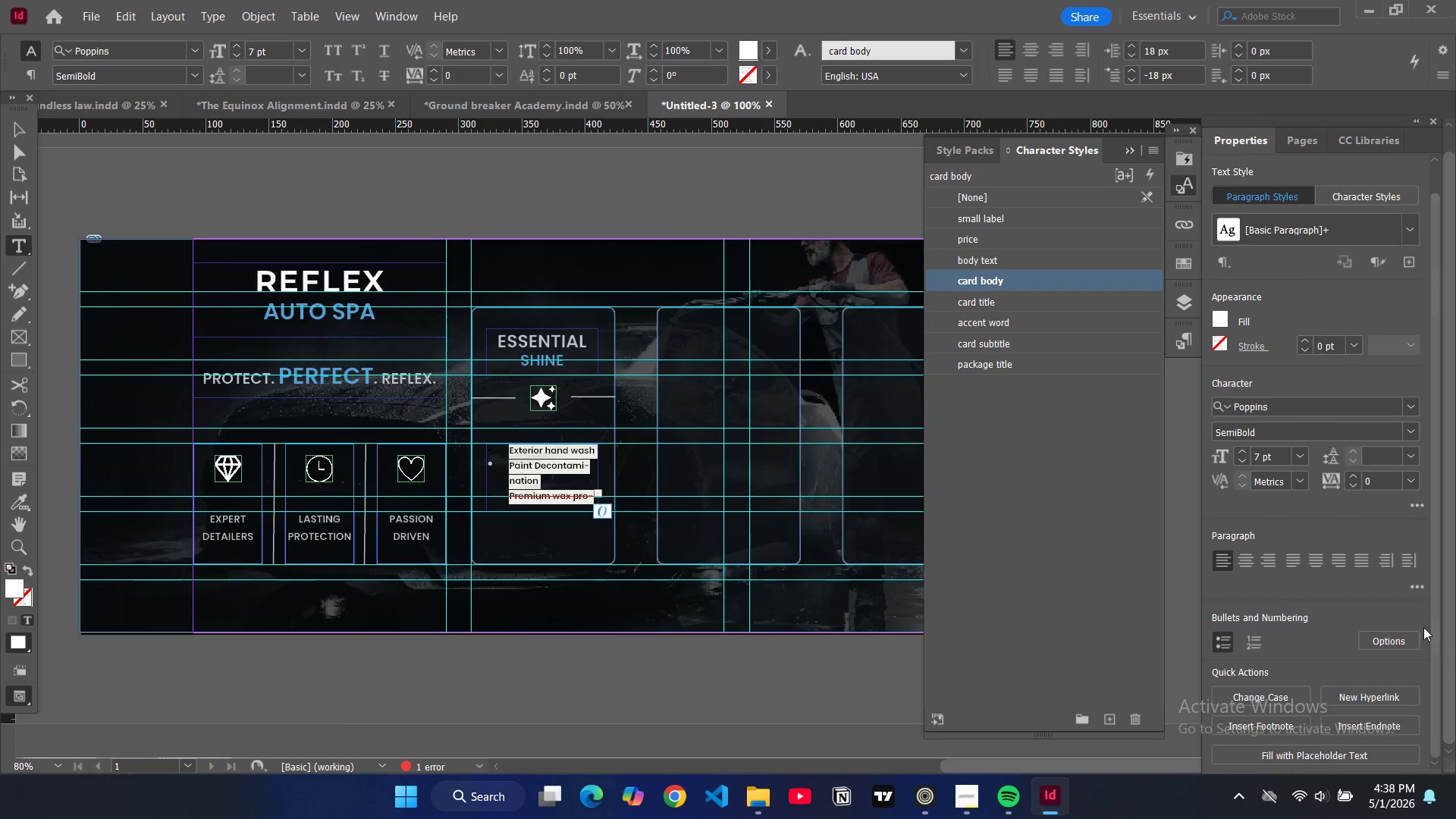 
left_click([1398, 633])
 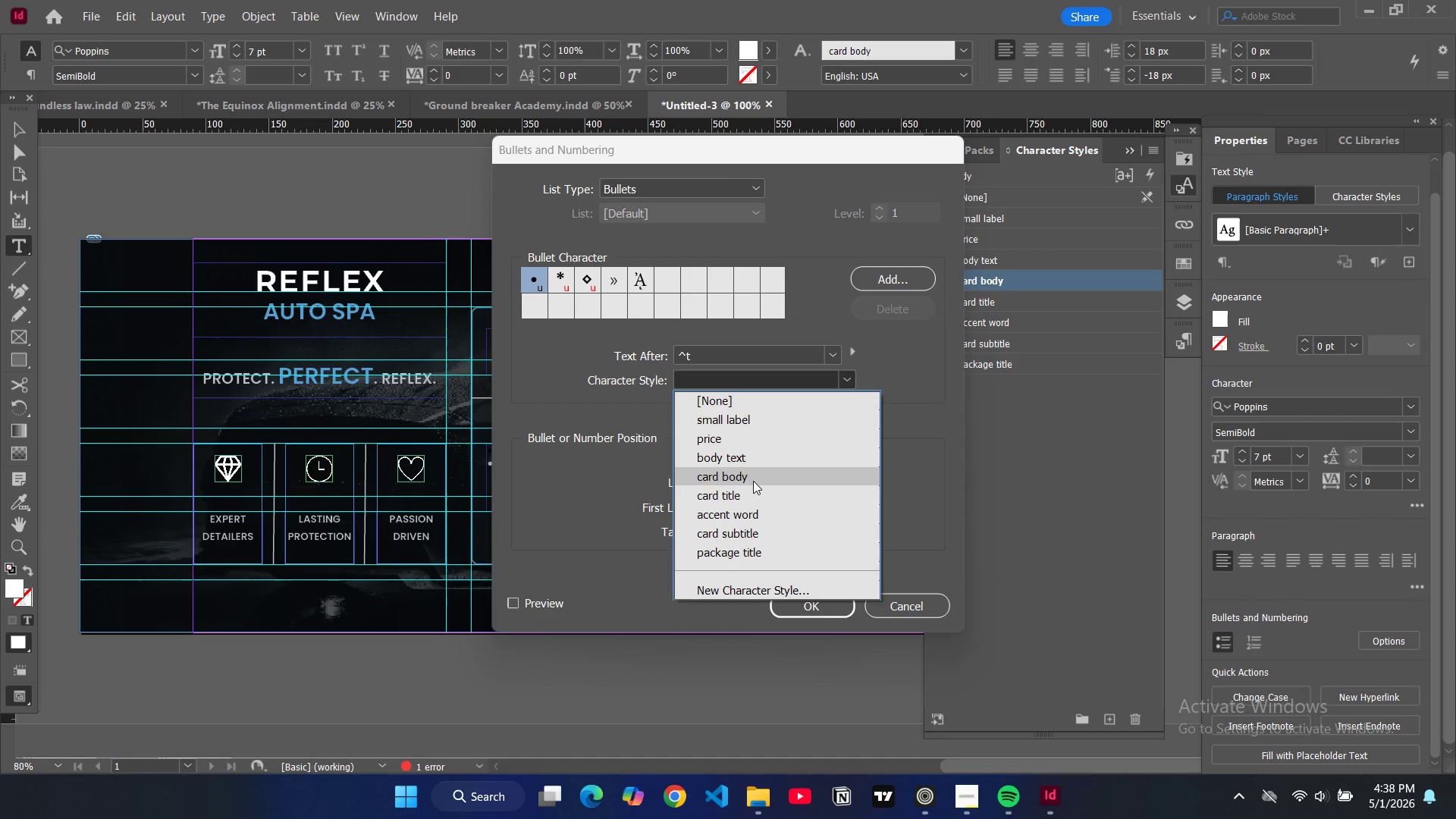 
left_click([749, 463])
 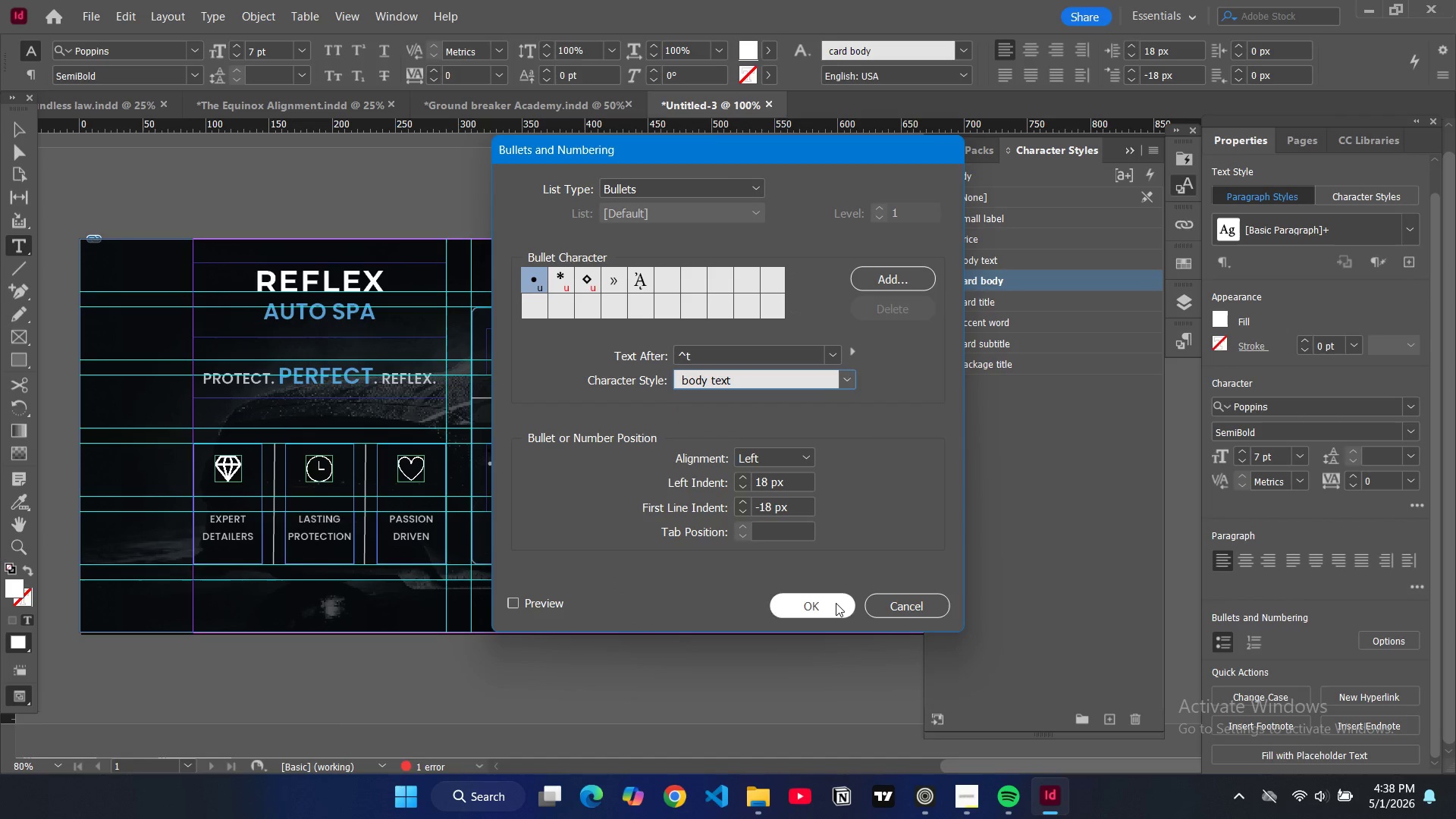 
left_click([836, 603])
 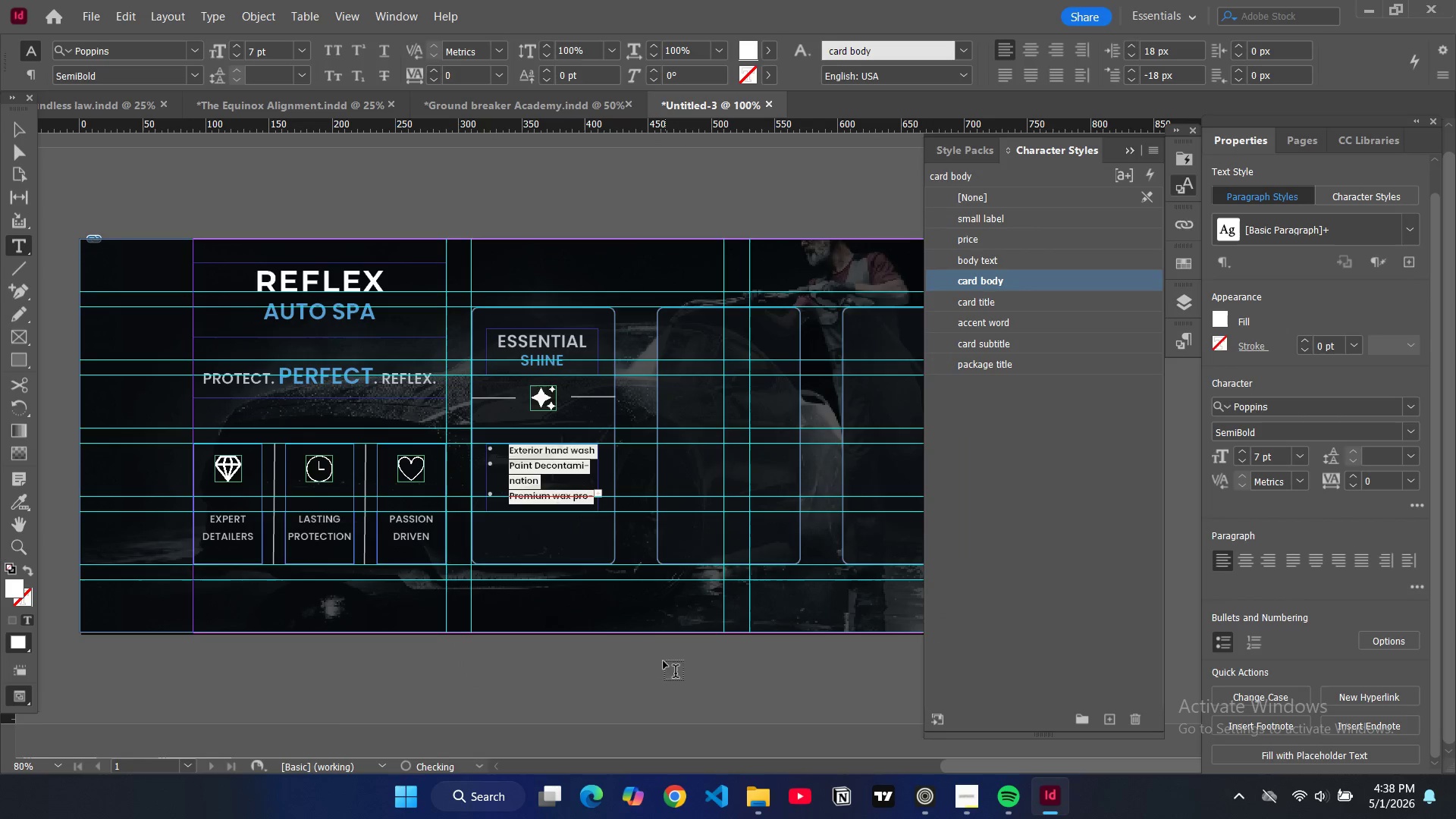 
left_click([663, 663])
 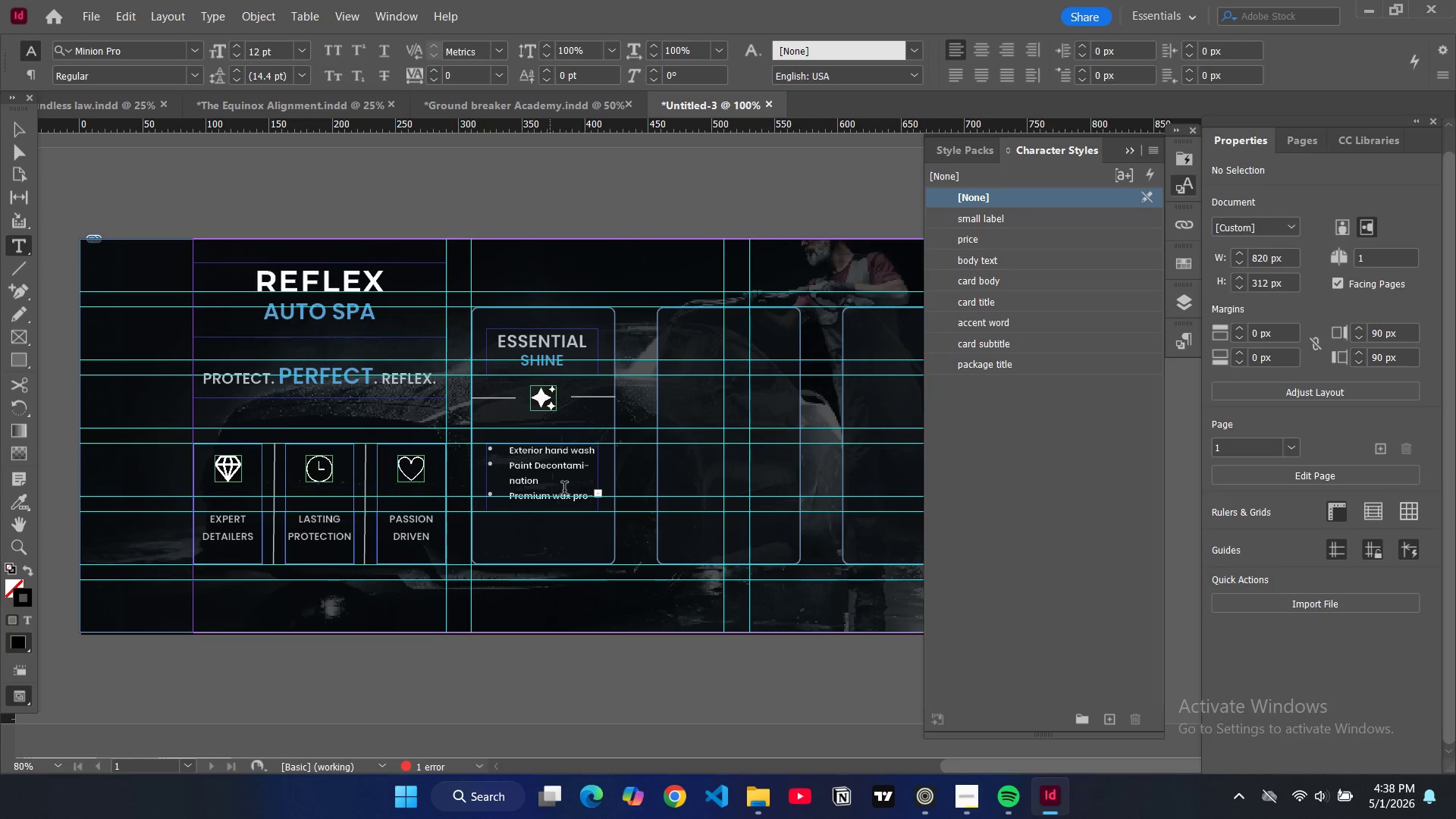 
left_click([592, 496])
 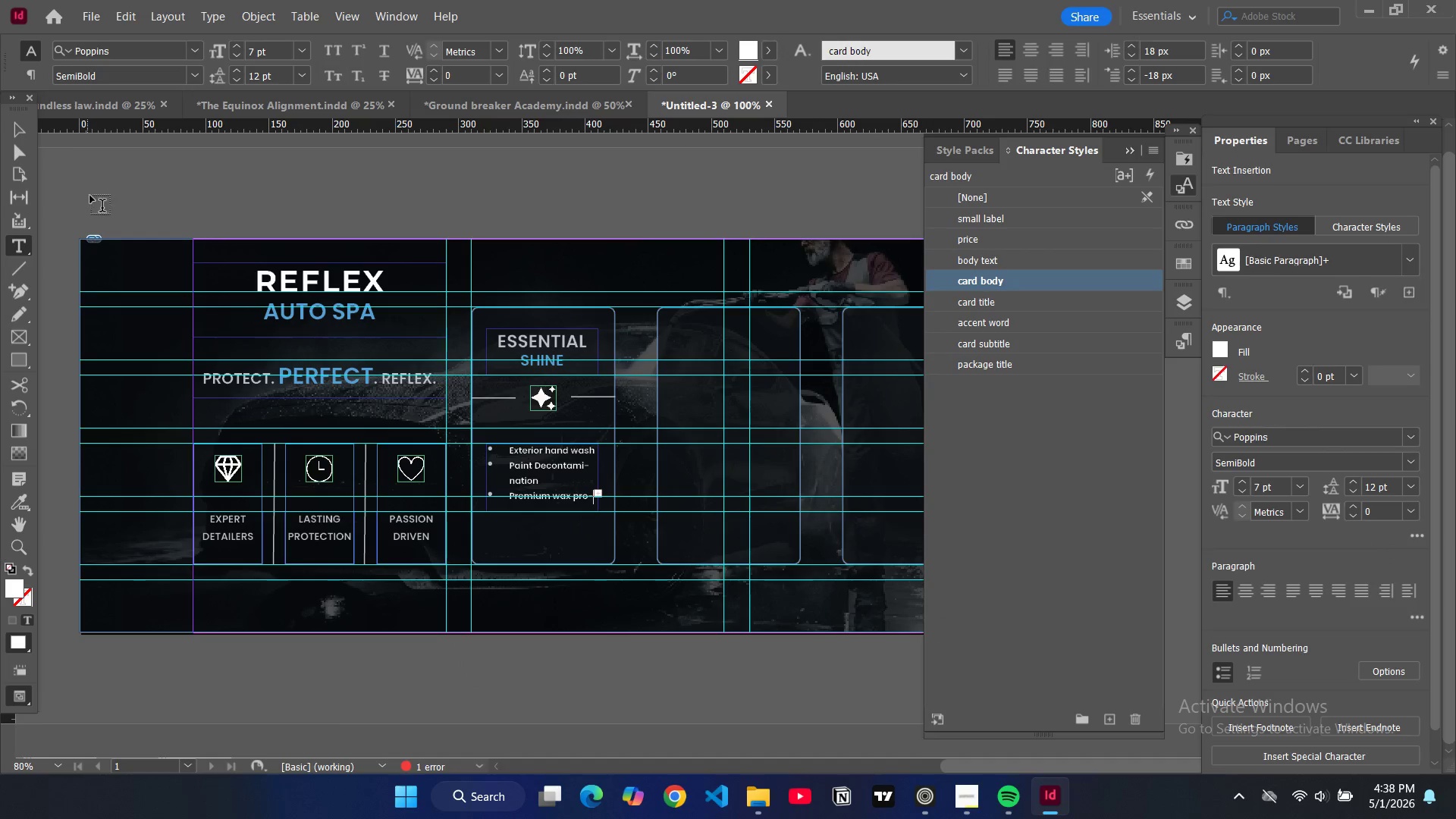 
left_click([10, 124])
 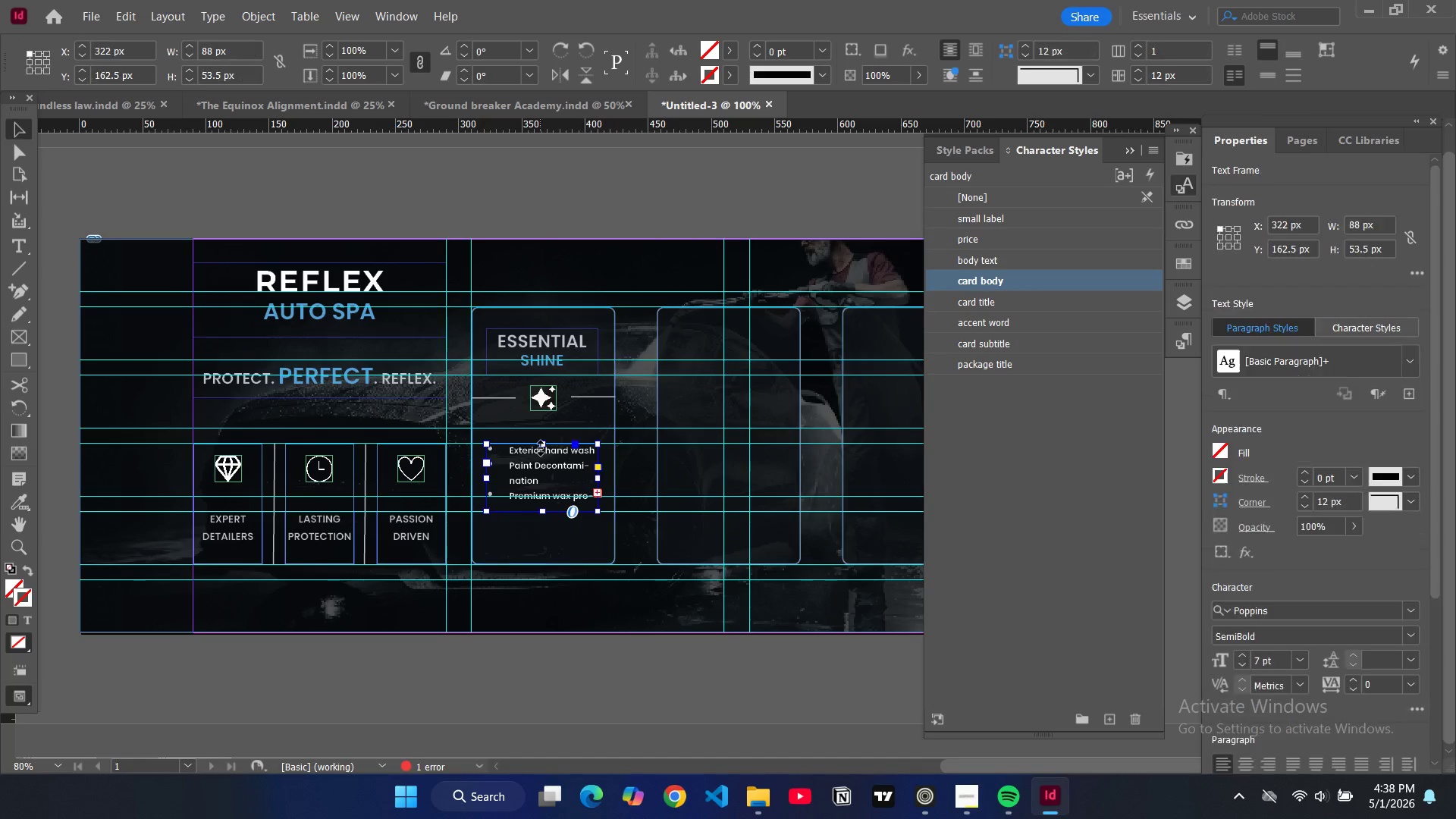 
left_click_drag(start_coordinate=[542, 444], to_coordinate=[541, 430])
 